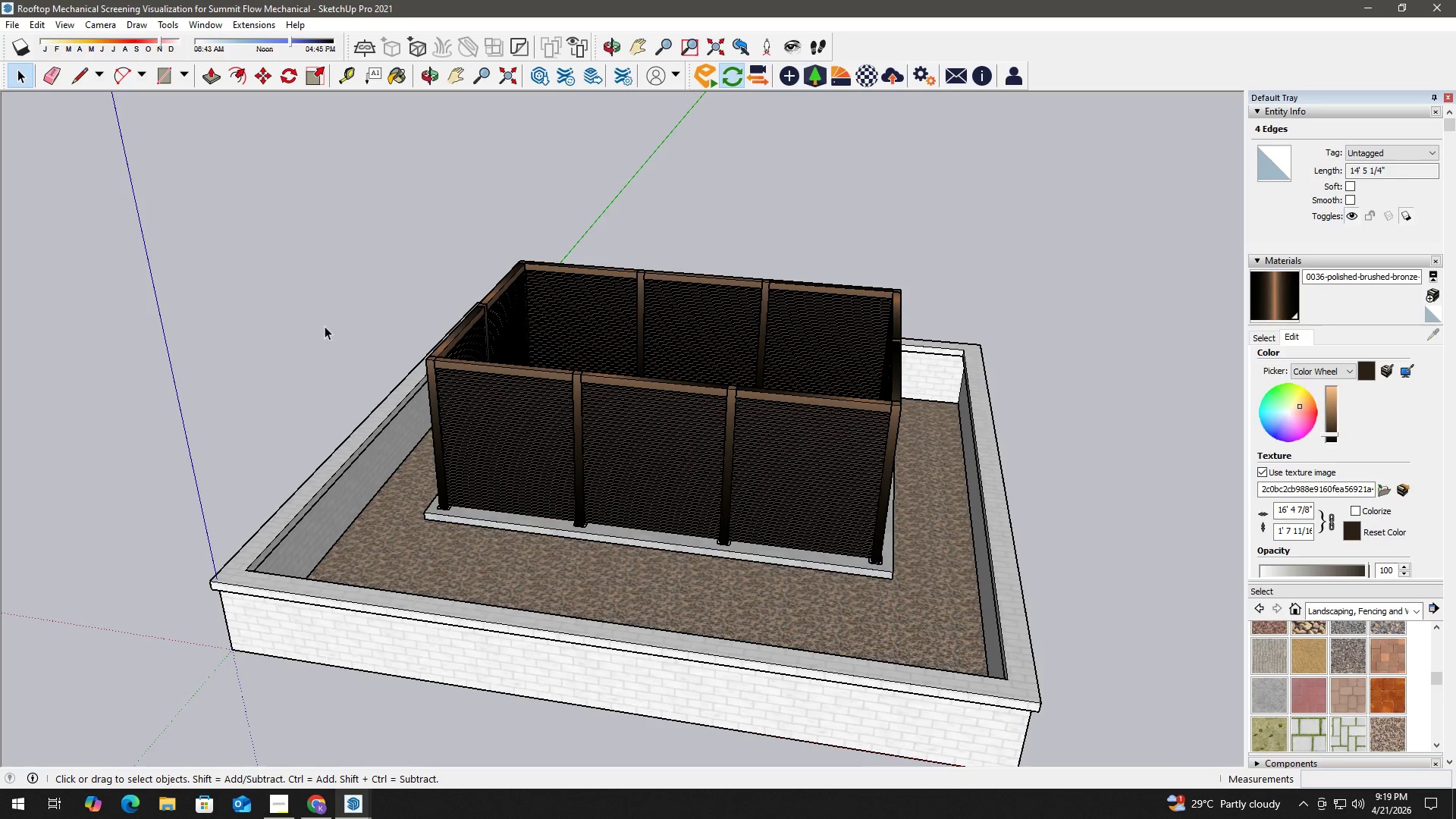 
scroll: coordinate [324, 325], scroll_direction: down, amount: 2.0
 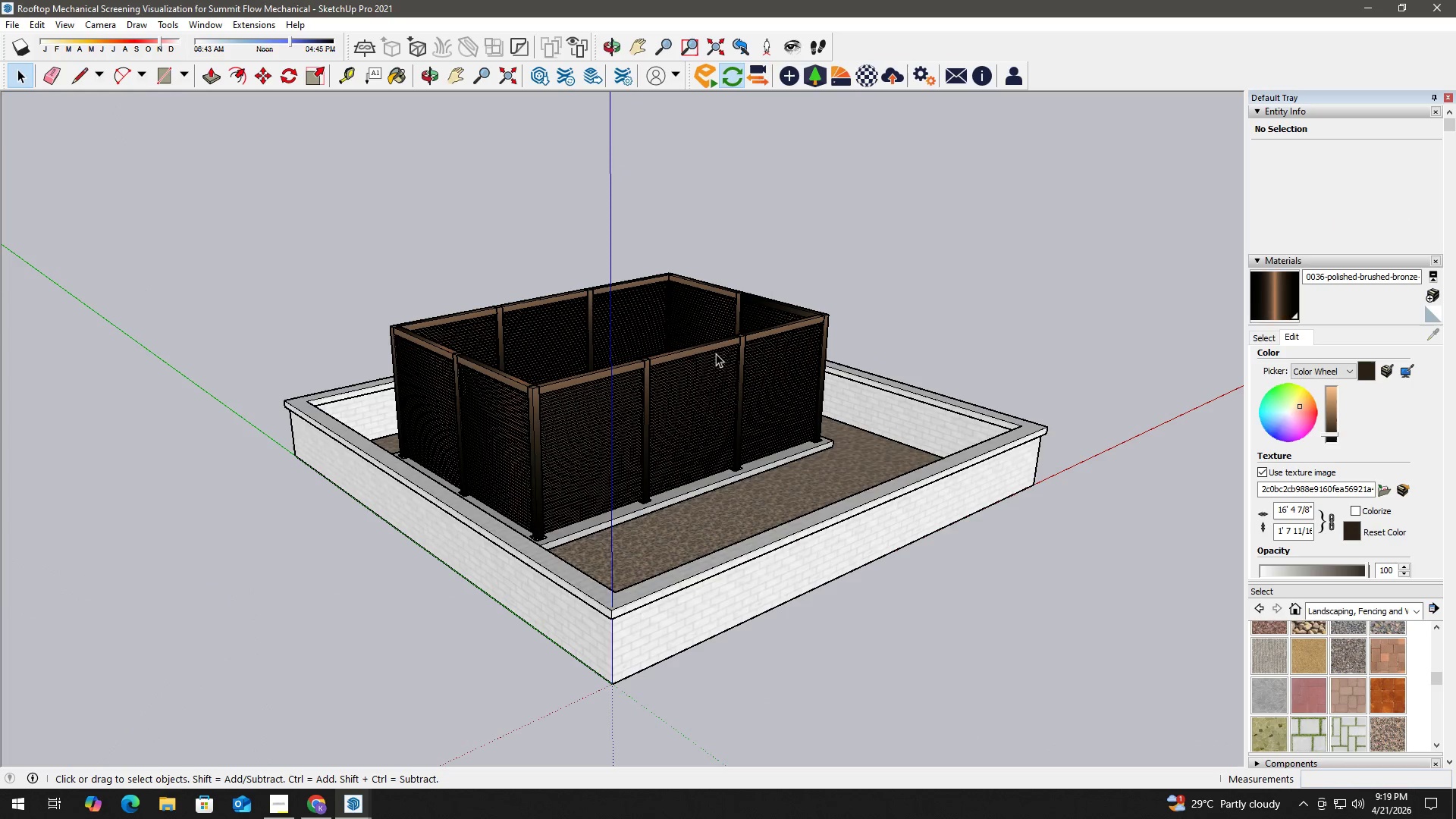 
scroll: coordinate [709, 378], scroll_direction: up, amount: 3.0
 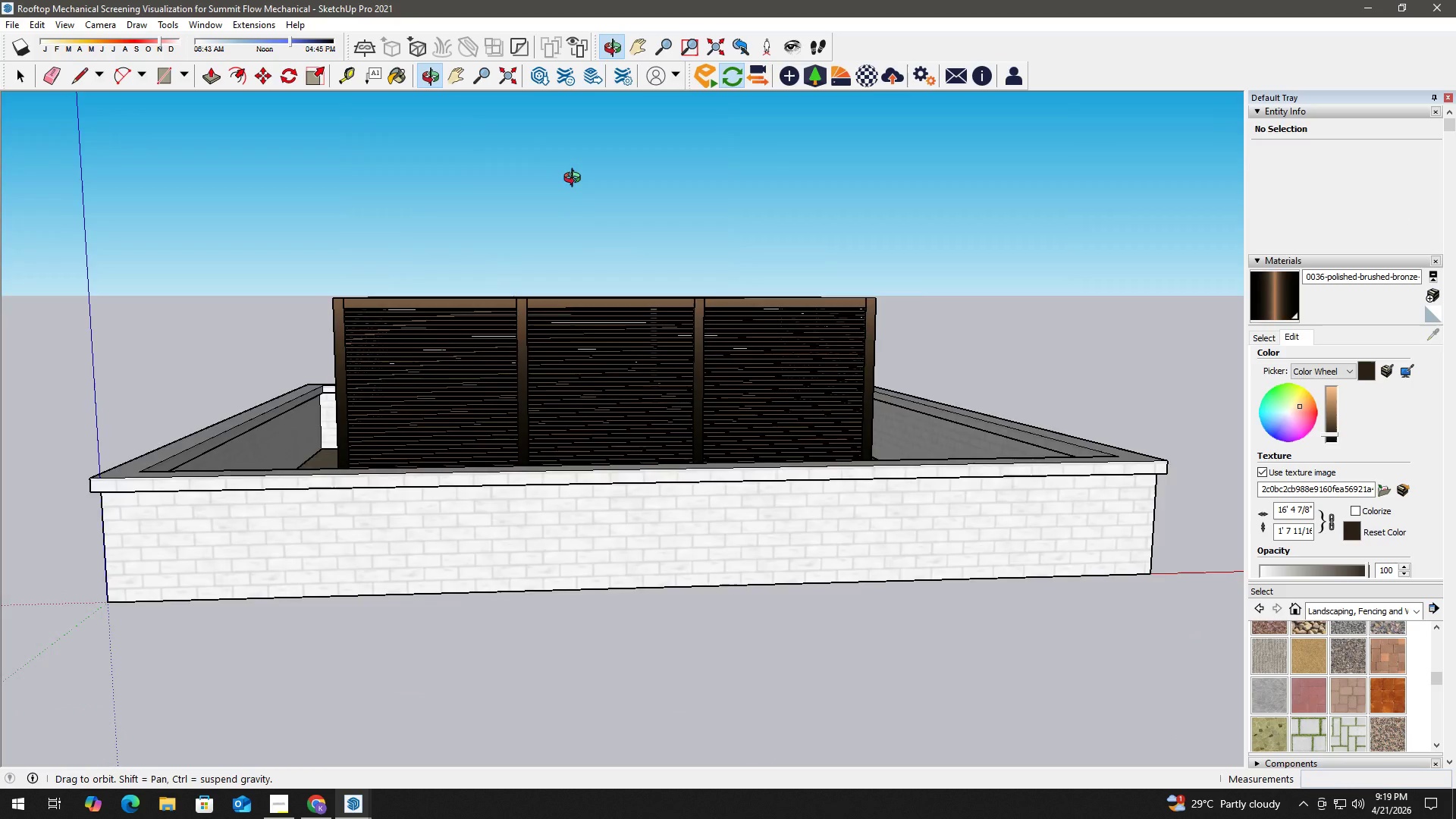 
scroll: coordinate [622, 370], scroll_direction: down, amount: 9.0
 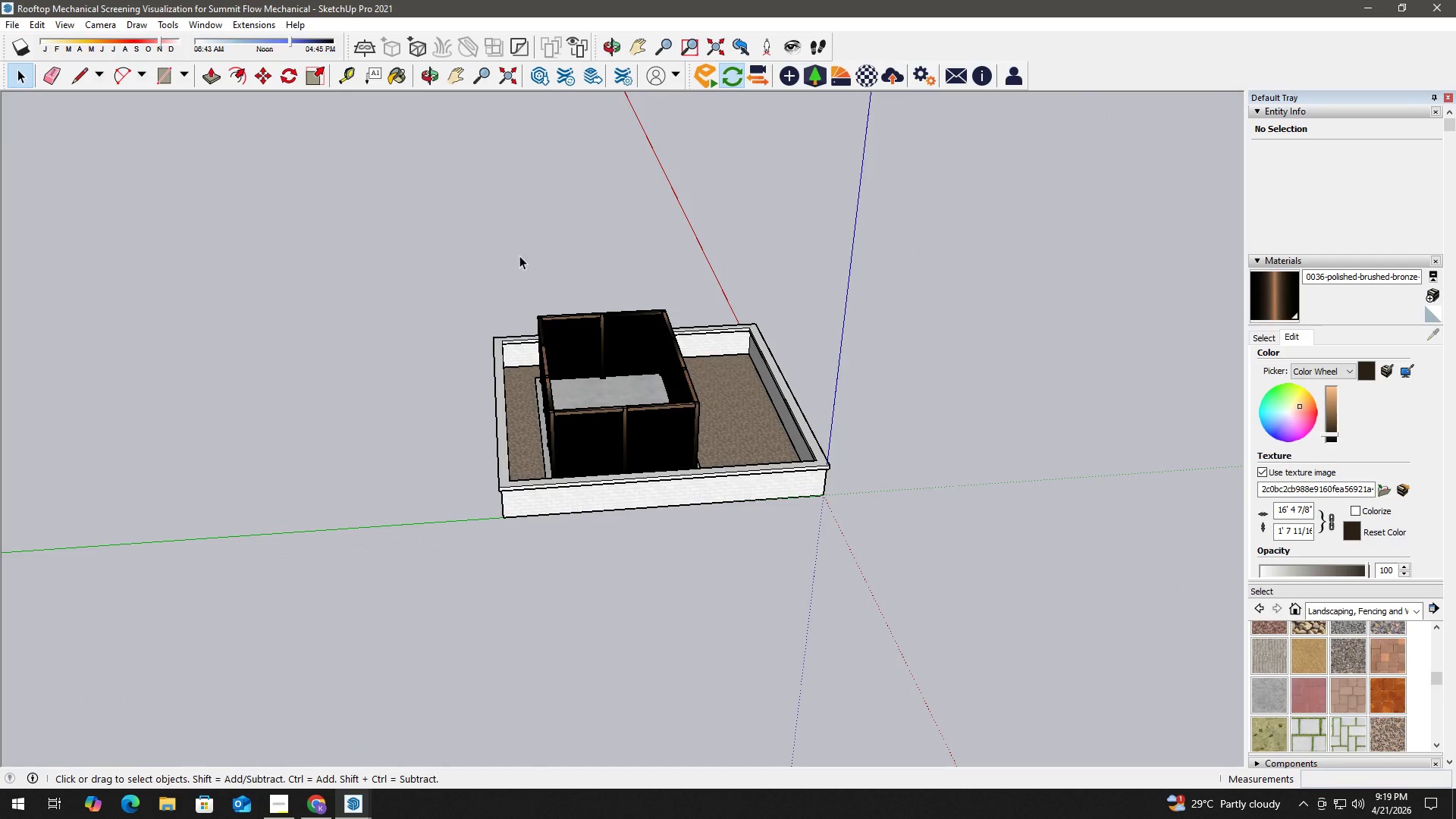 
left_click_drag(start_coordinate=[516, 254], to_coordinate=[744, 538])
 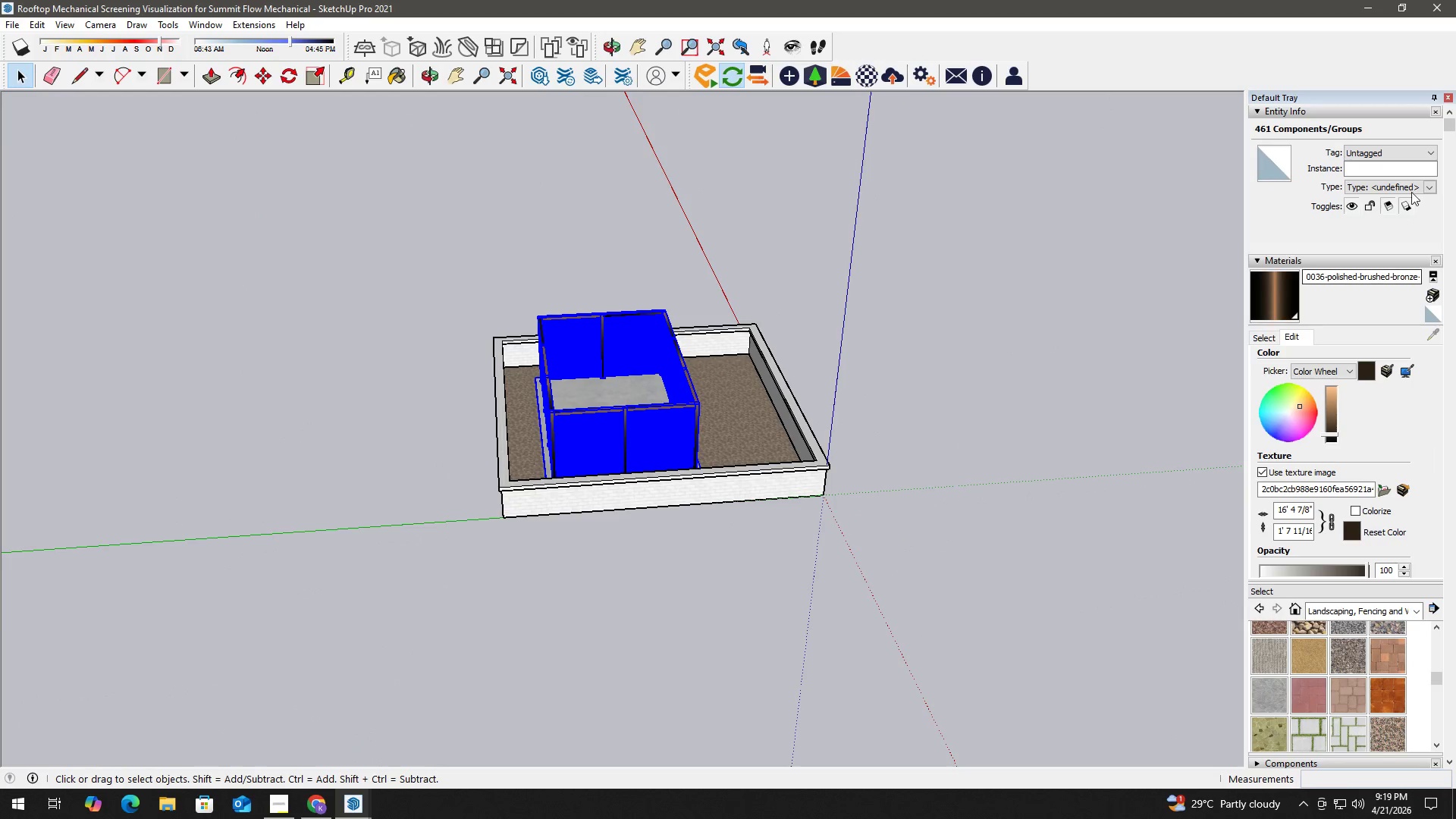 
left_click([1406, 149])
 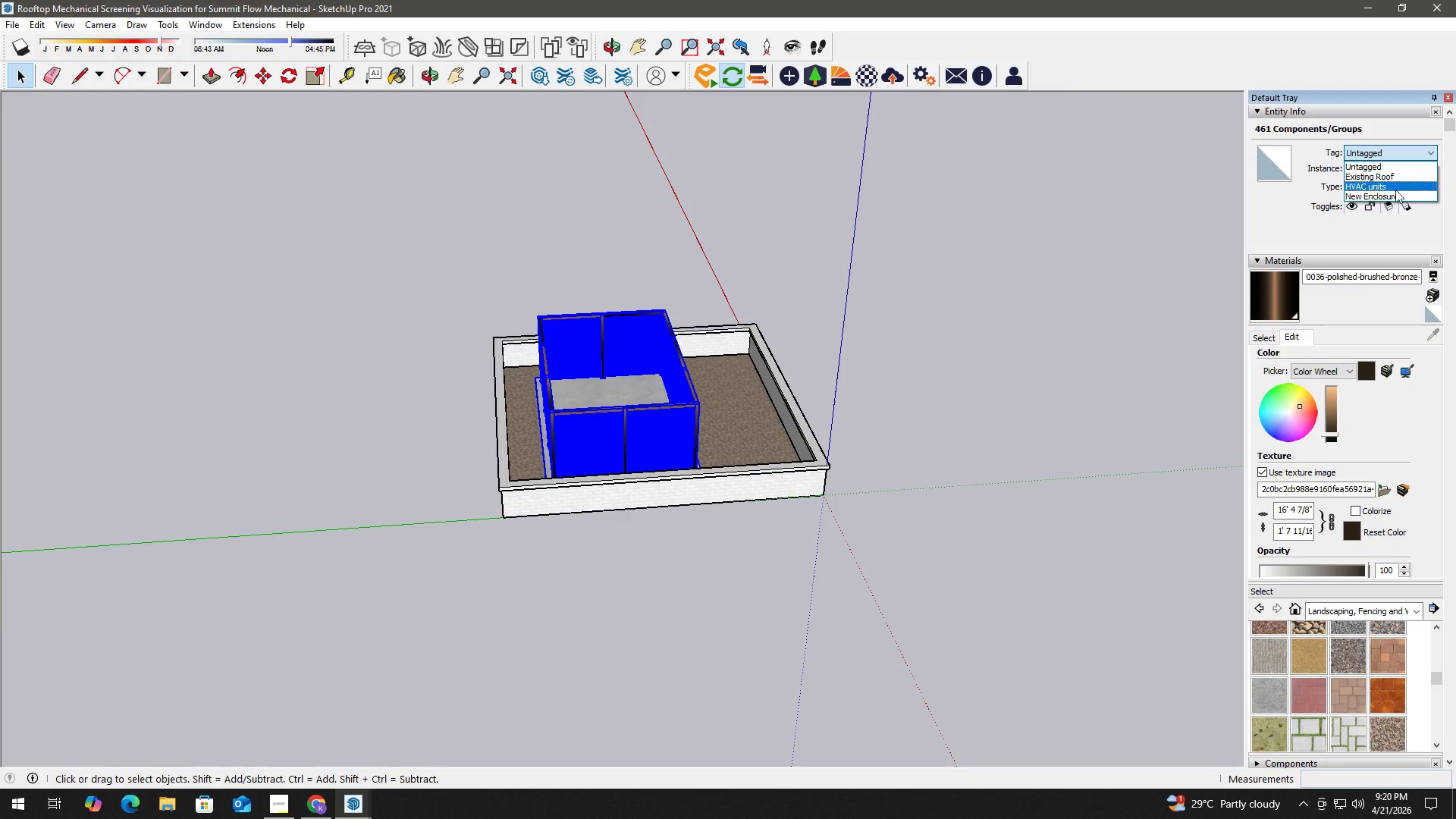 
left_click([1395, 196])
 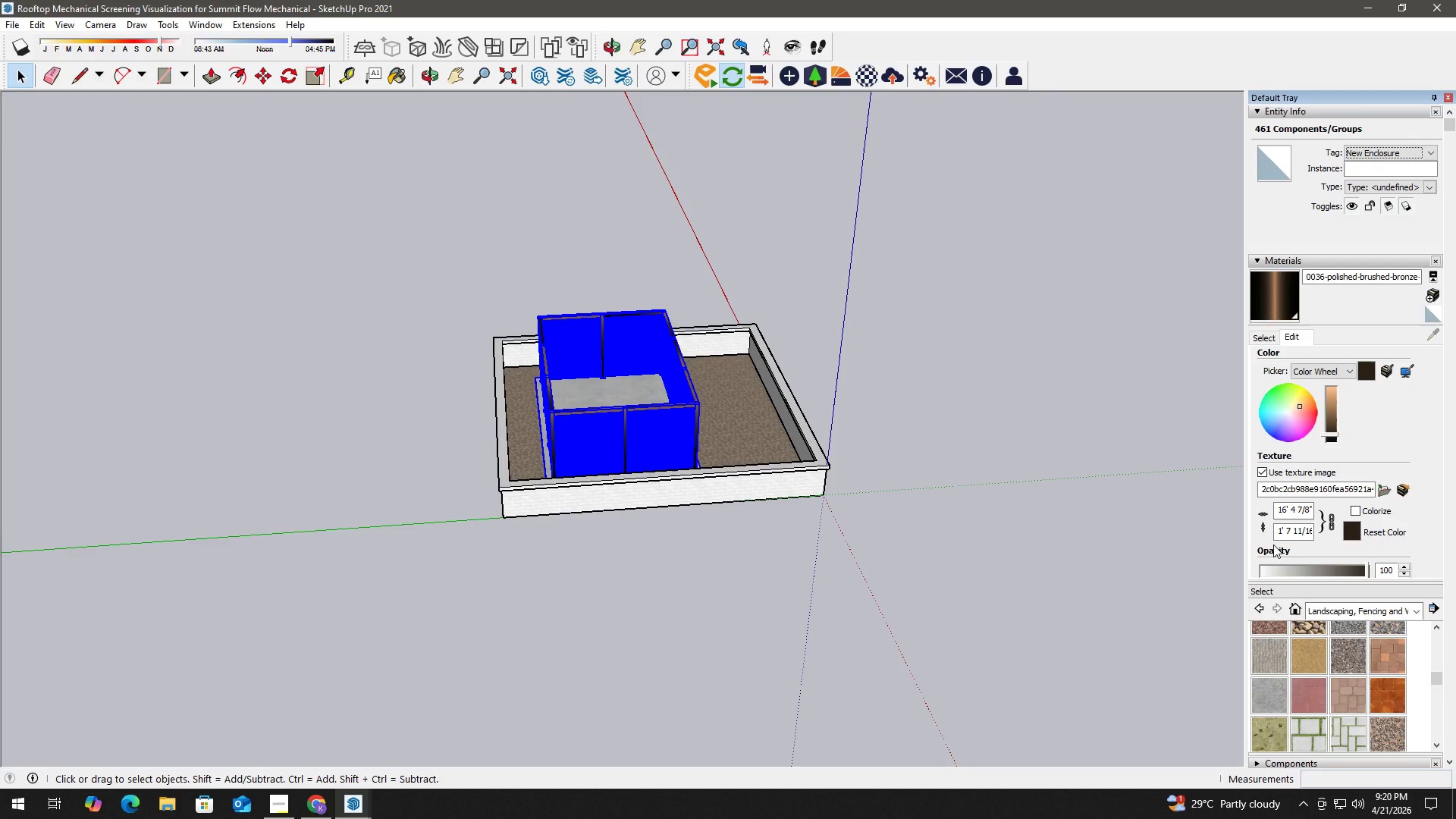 
scroll: coordinate [1455, 569], scroll_direction: down, amount: 3.0
 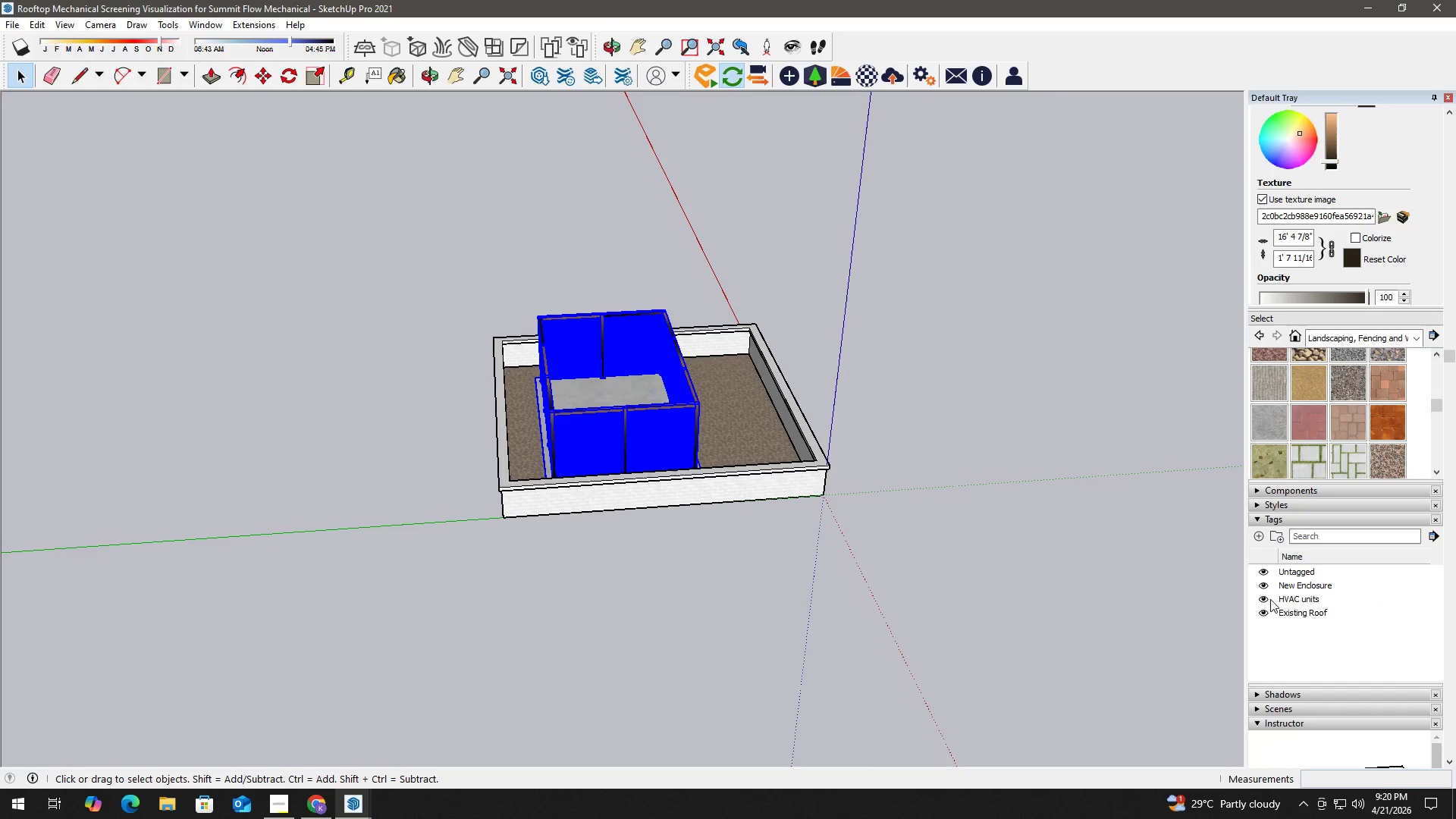 
left_click([1268, 585])
 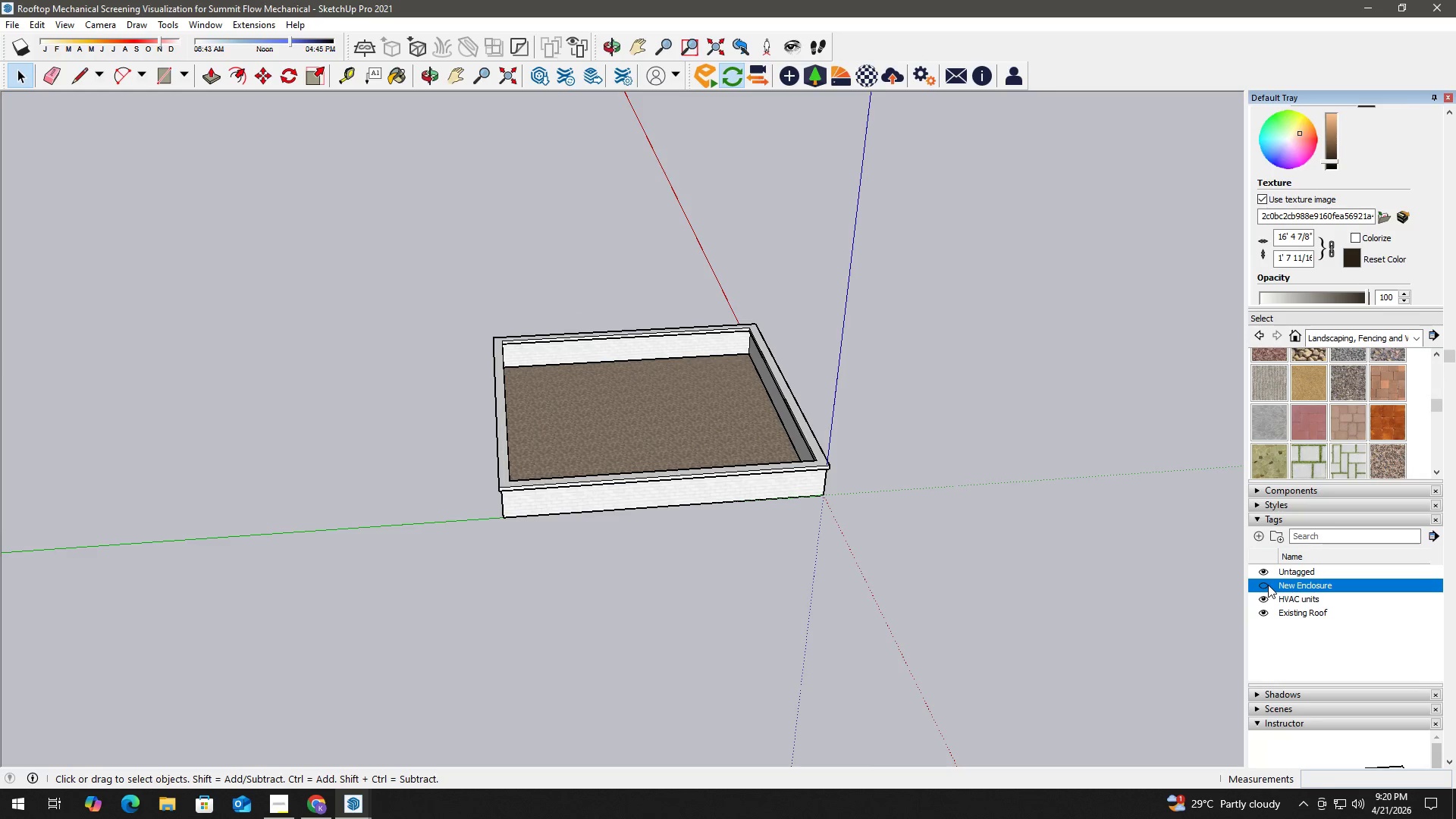 
left_click([1268, 585])
 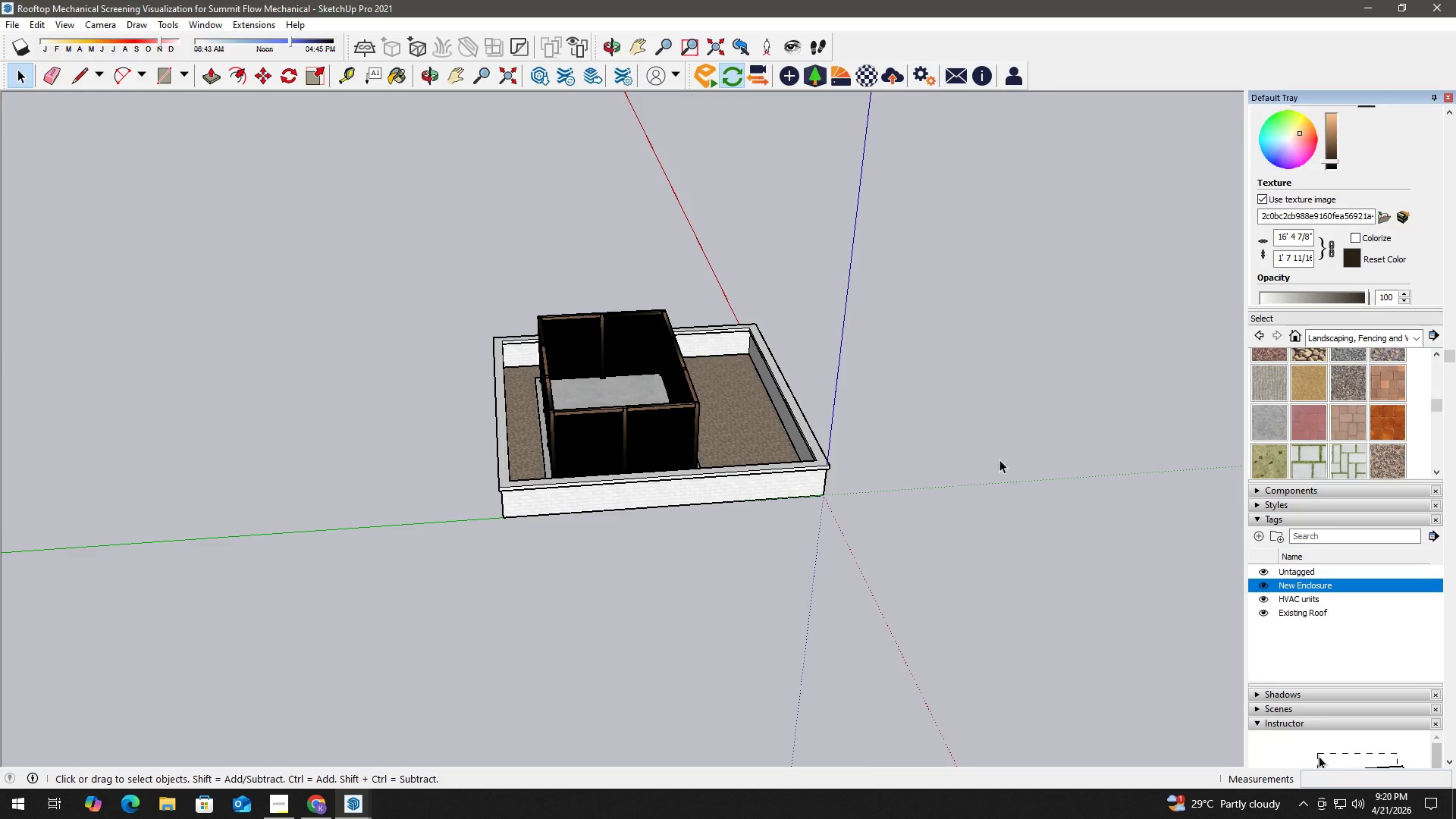 
double_click([995, 447])
 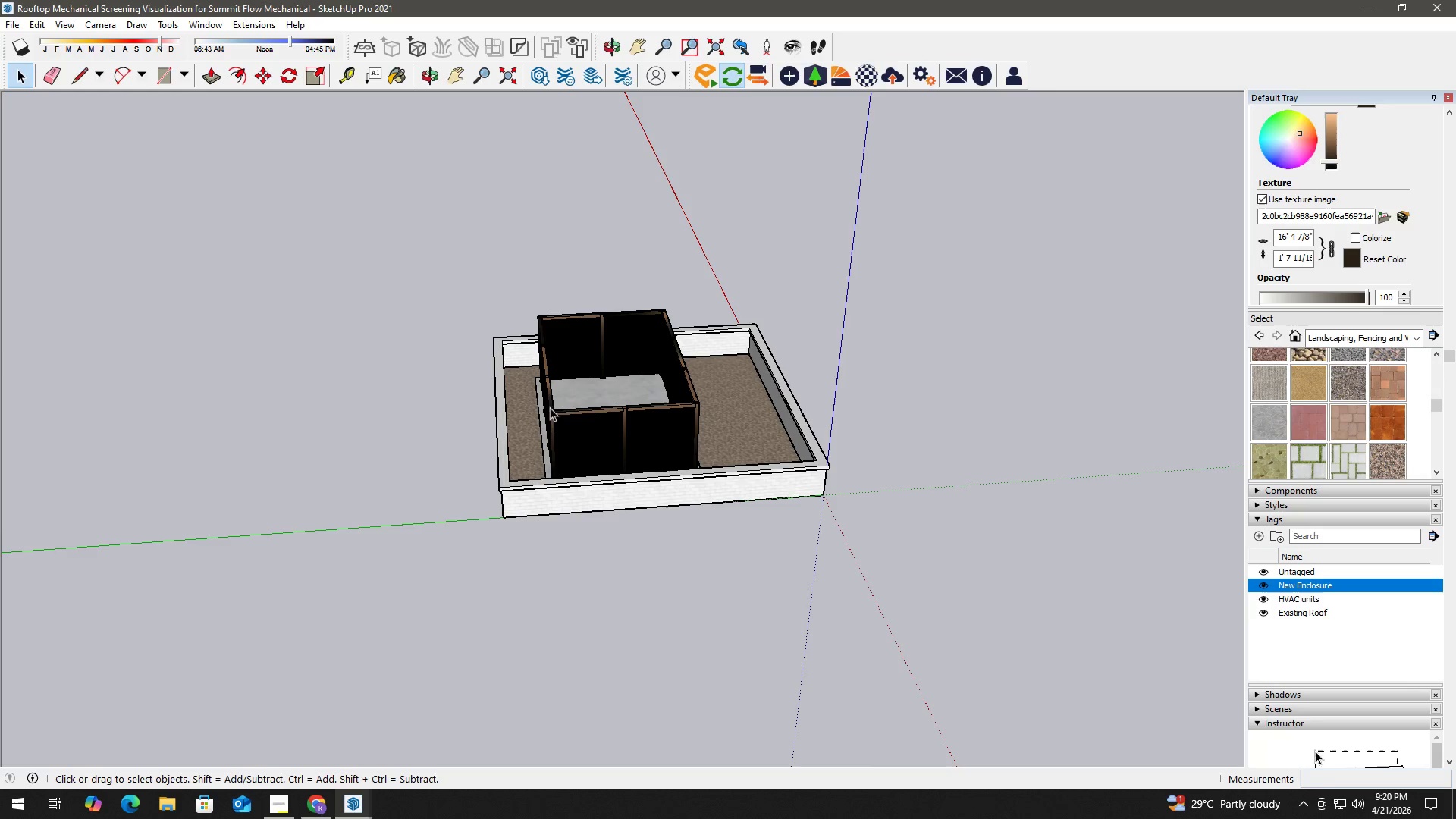 
left_click([626, 422])
 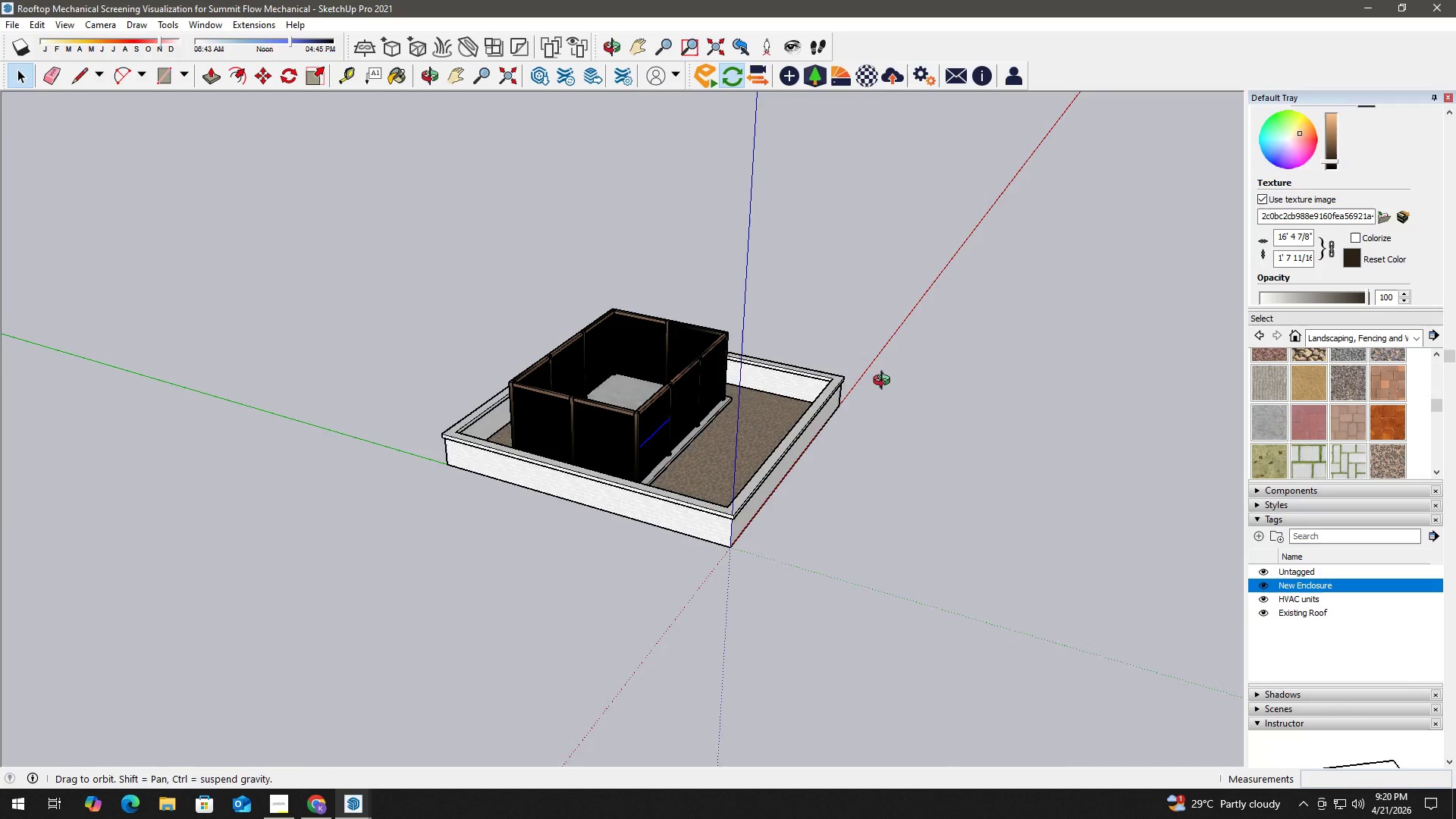 
left_click_drag(start_coordinate=[503, 271], to_coordinate=[760, 546])
 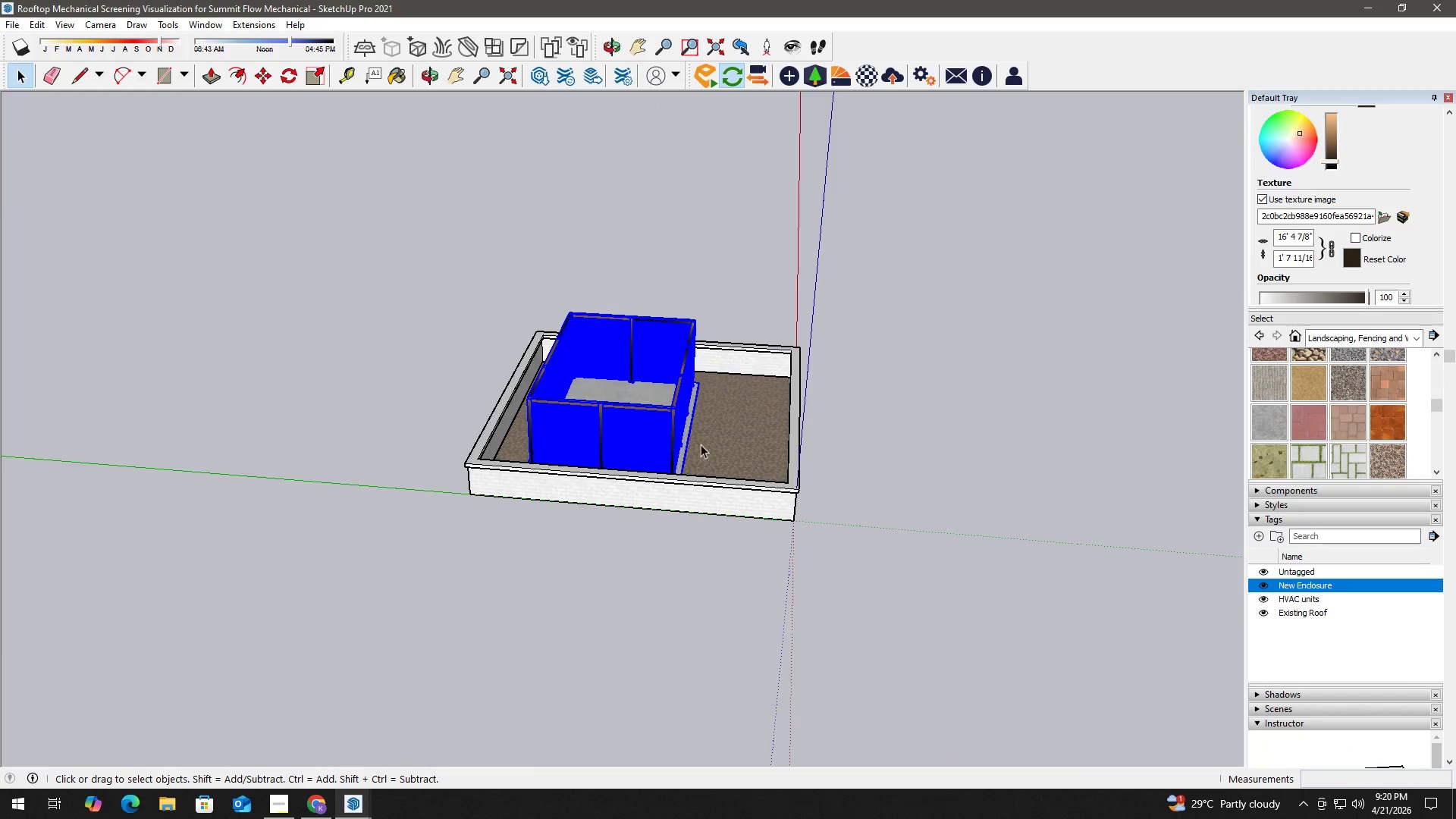 
right_click([633, 404])
 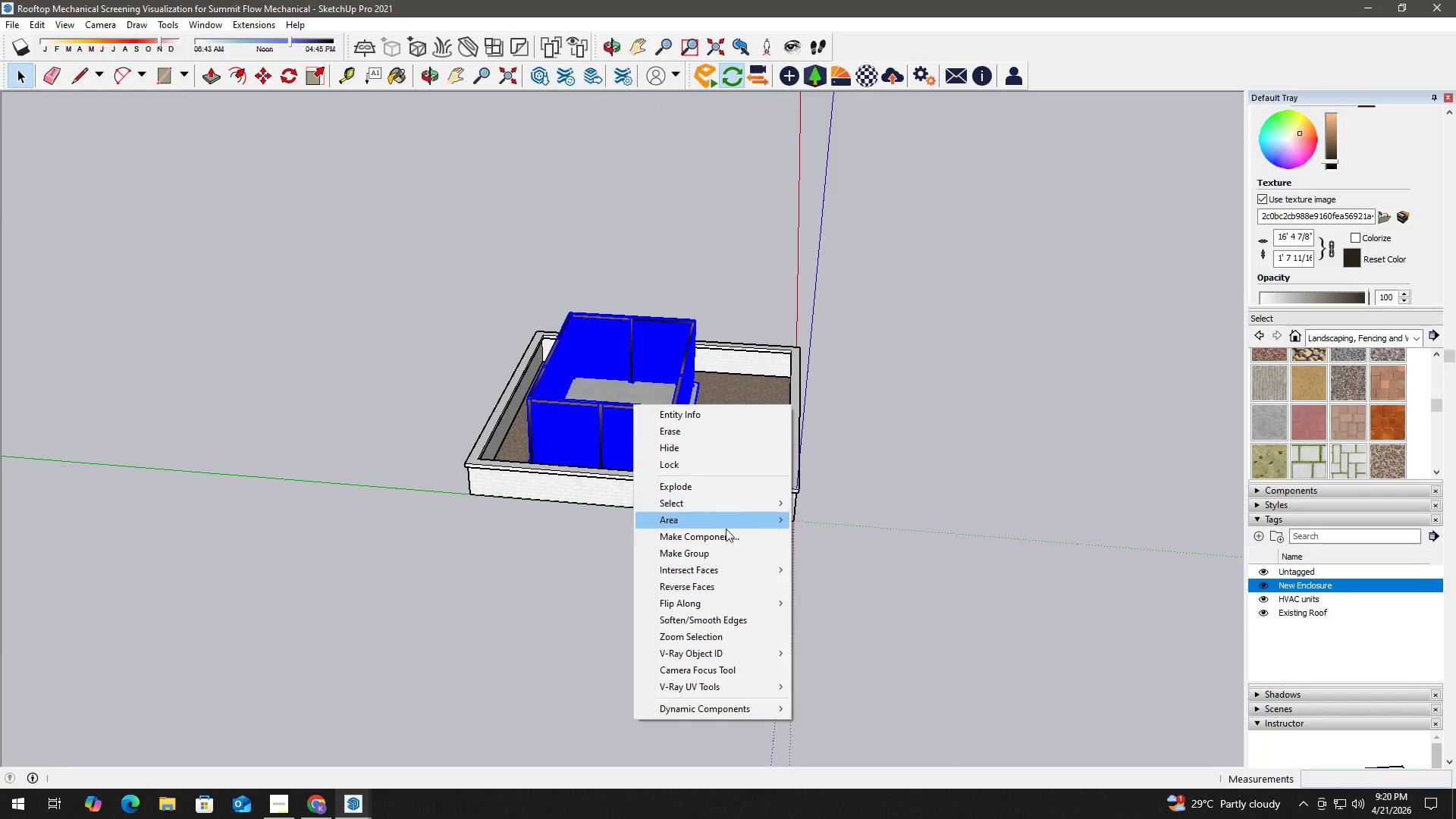 
left_click([727, 541])
 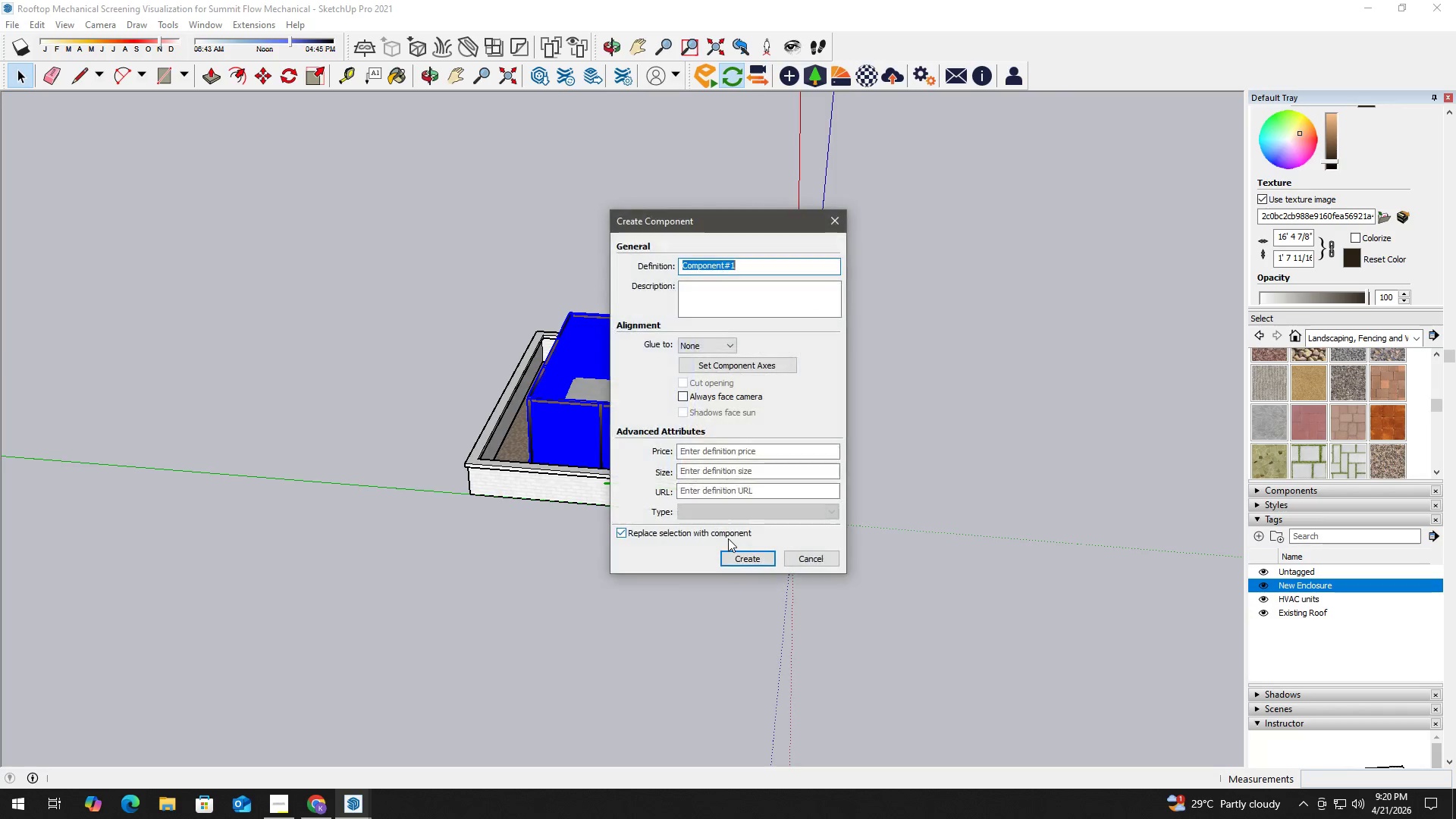 
type(Enclose)
key(Backspace)
type(ure)
 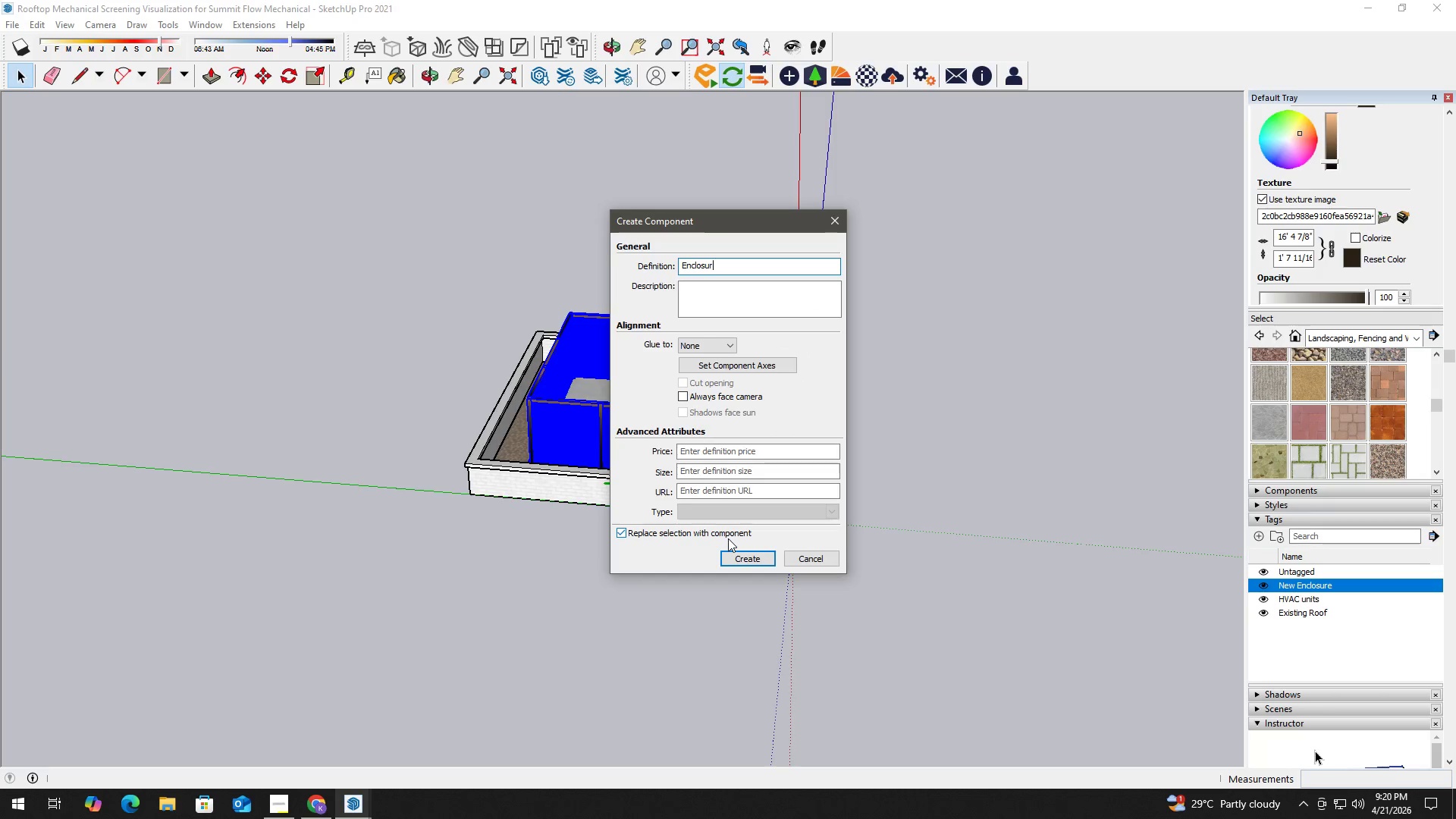 
key(Enter)
 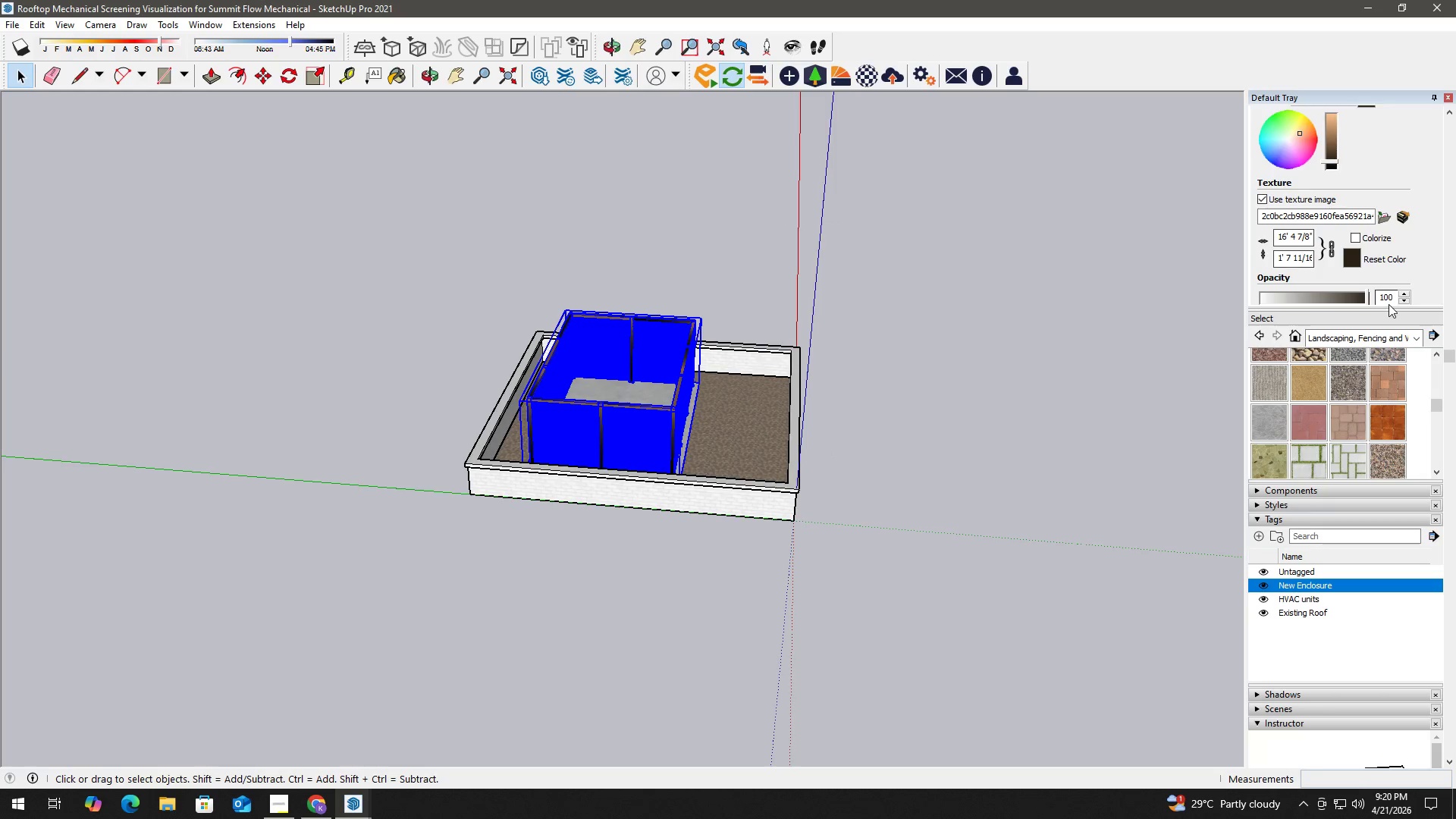 
scroll: coordinate [1432, 214], scroll_direction: up, amount: 6.0
 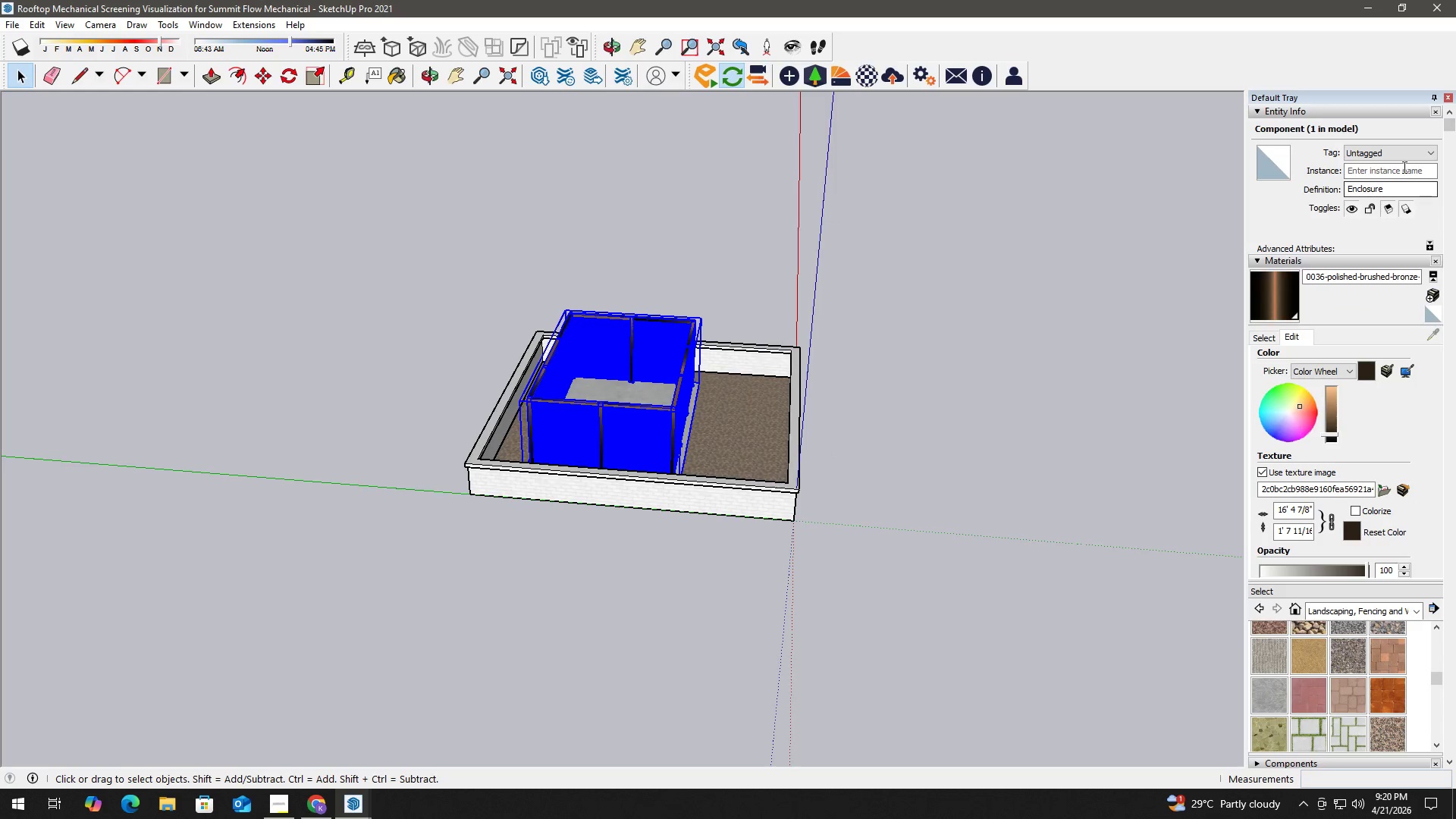 
mouse_move([1390, 182])
 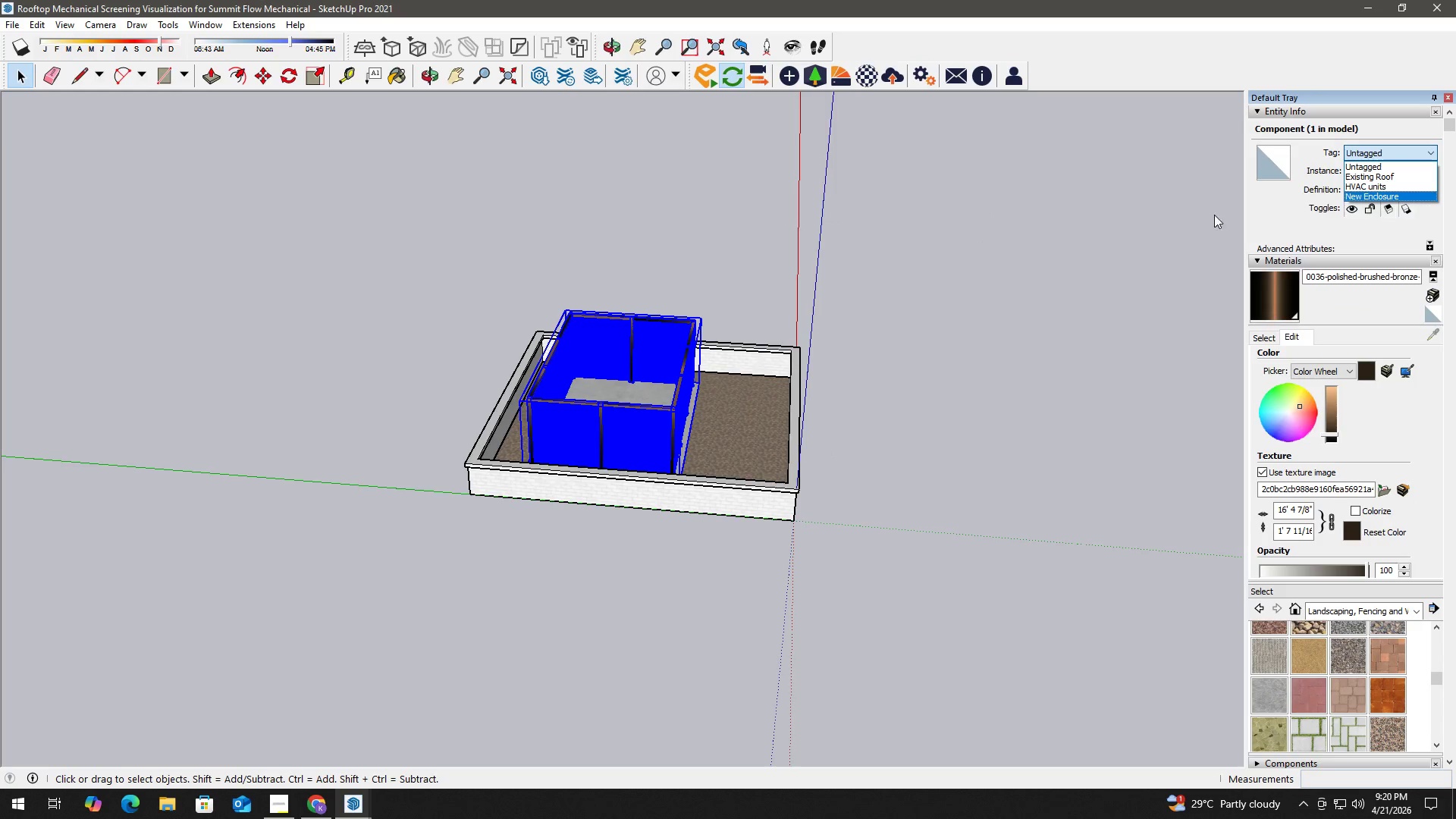 
left_click([1123, 359])
 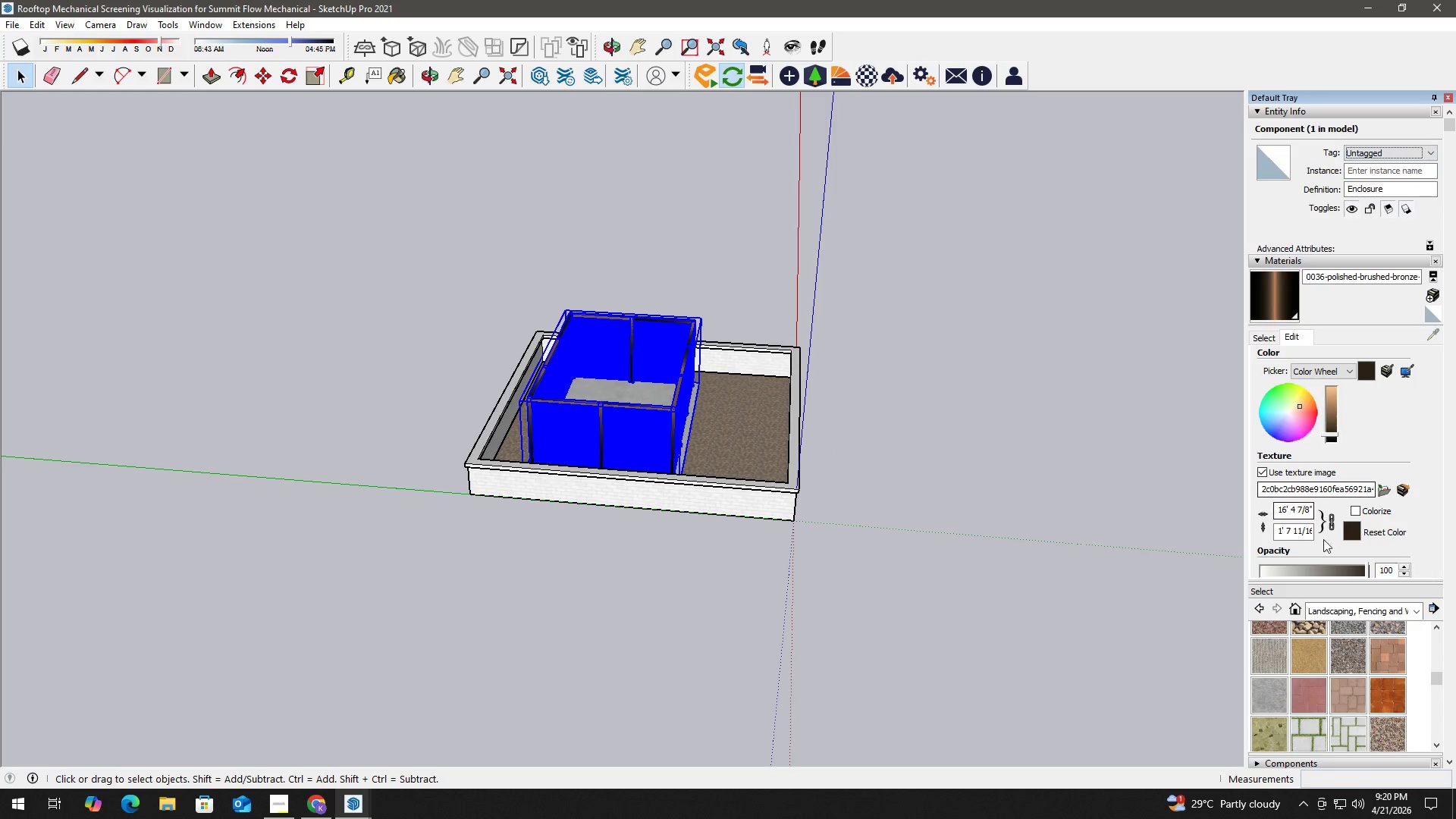 
scroll: coordinate [1428, 522], scroll_direction: down, amount: 5.0
 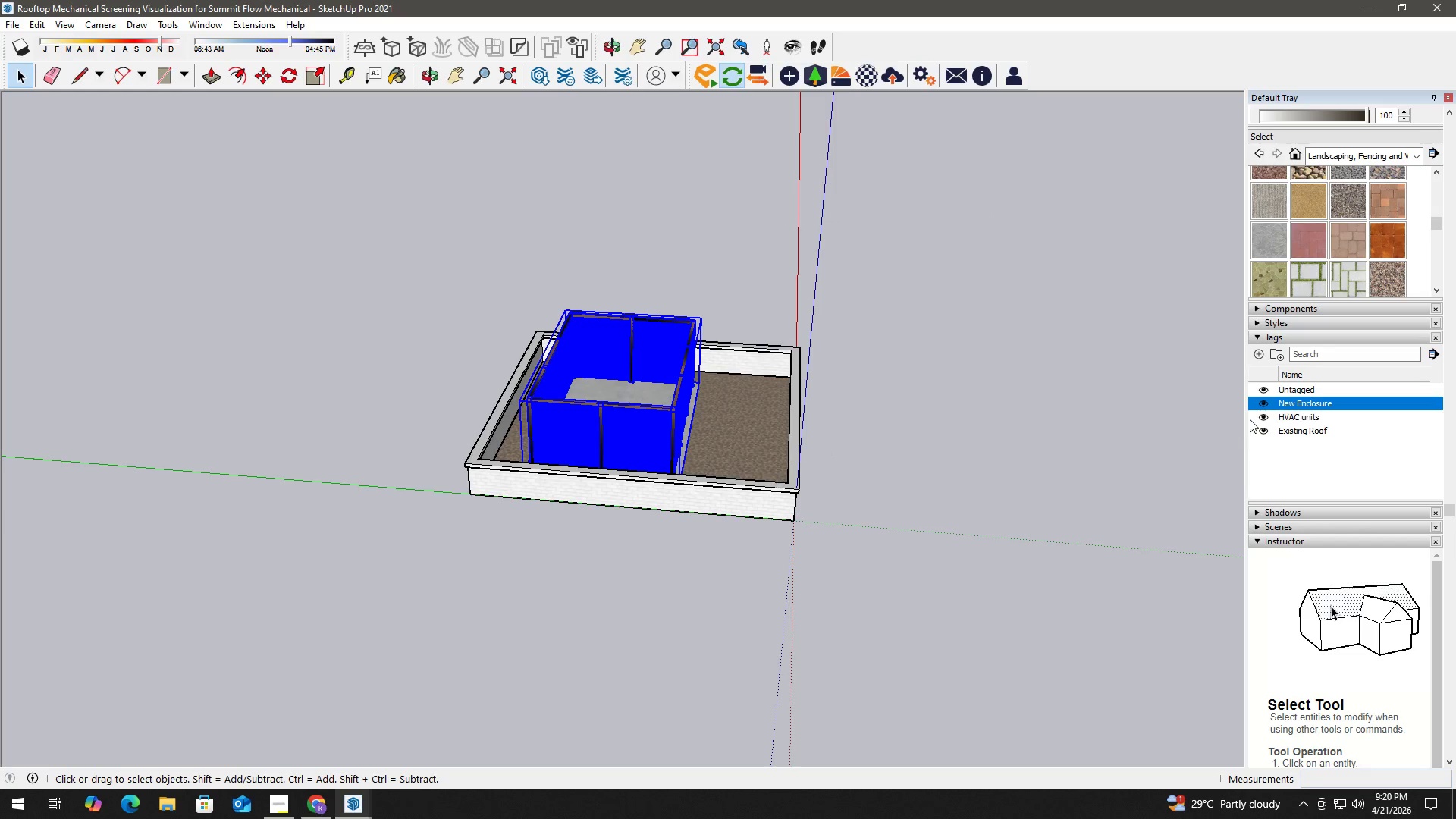 
left_click([1261, 406])
 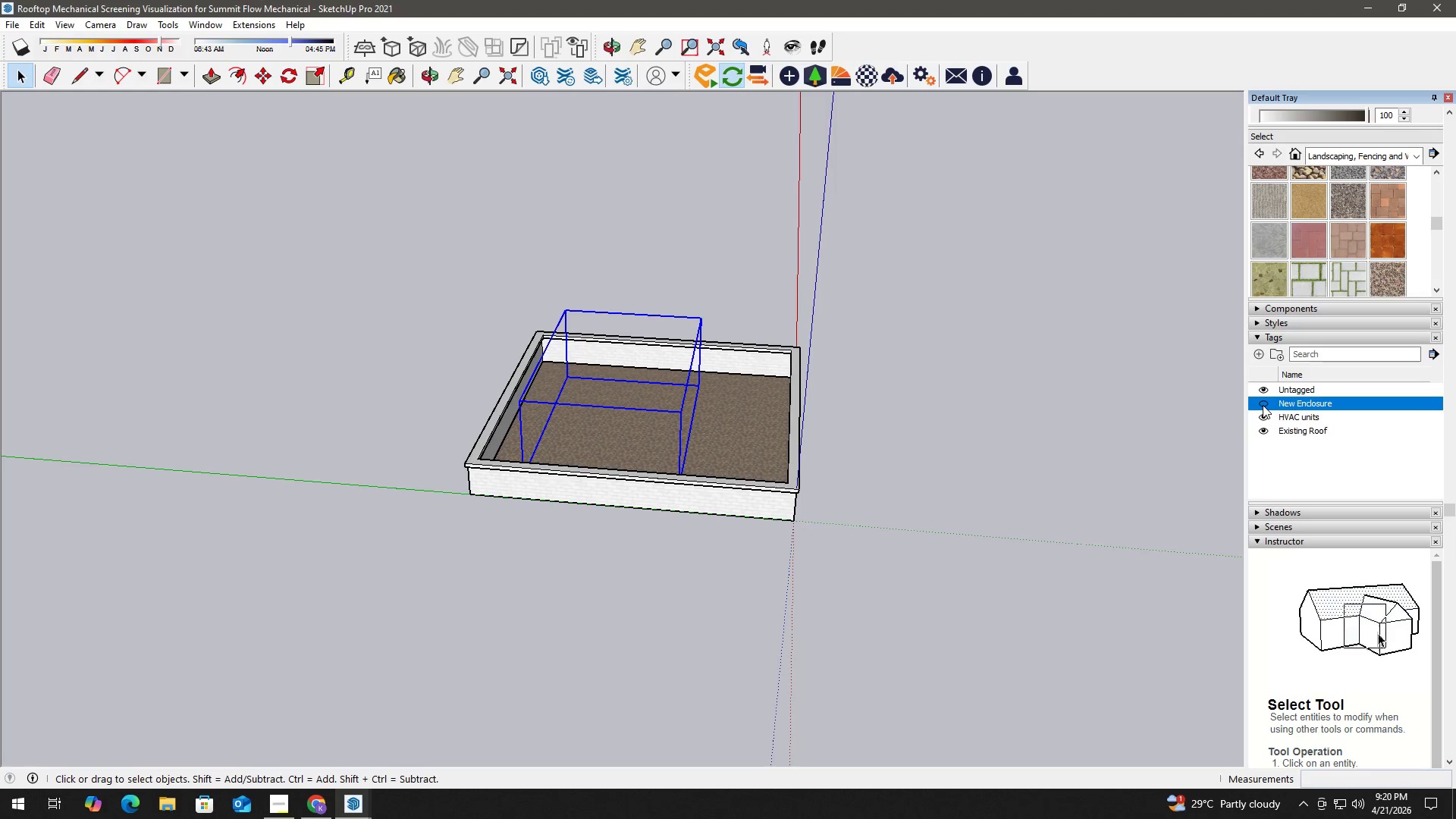 
left_click([1263, 405])
 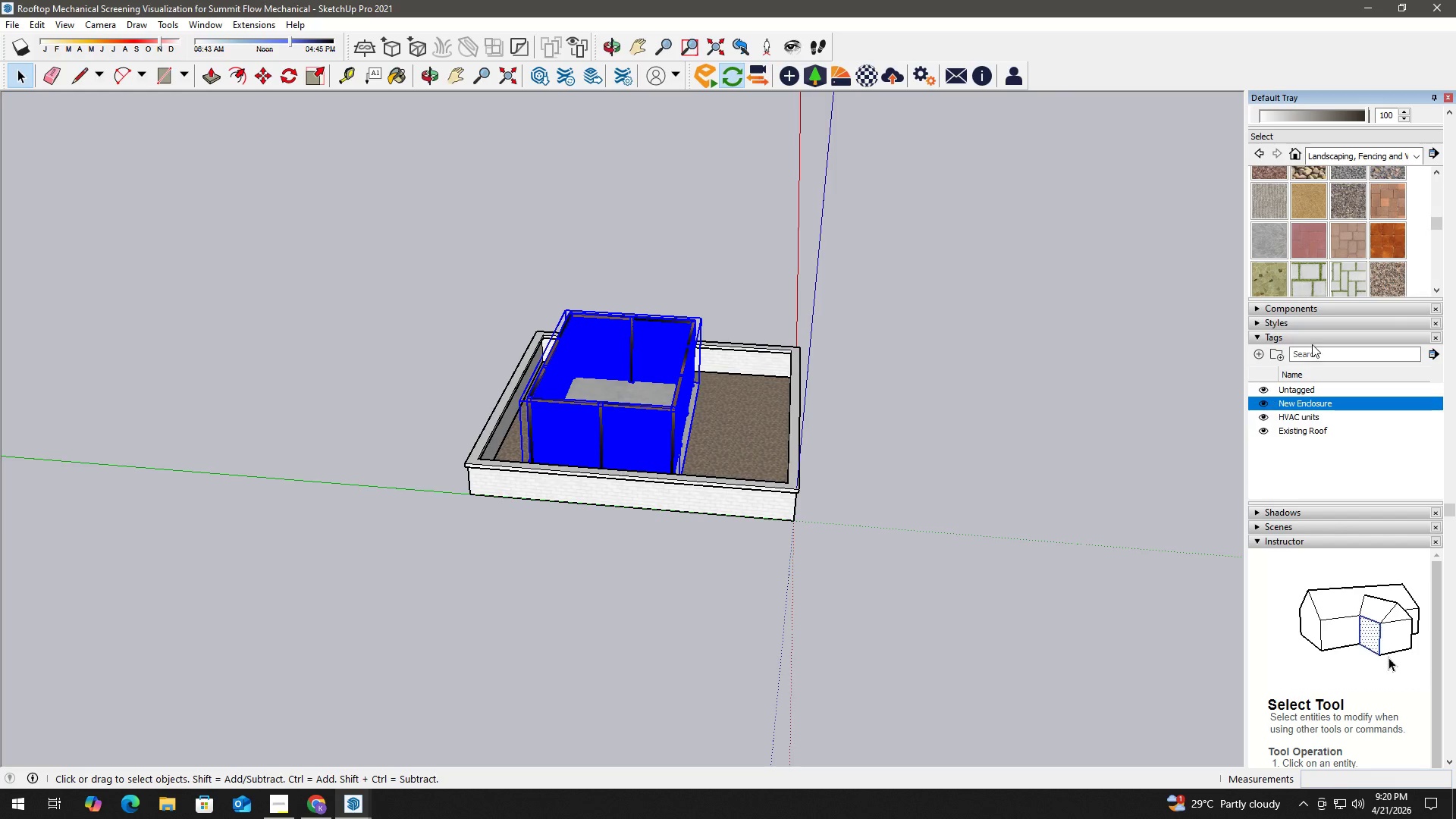 
left_click([1402, 152])
 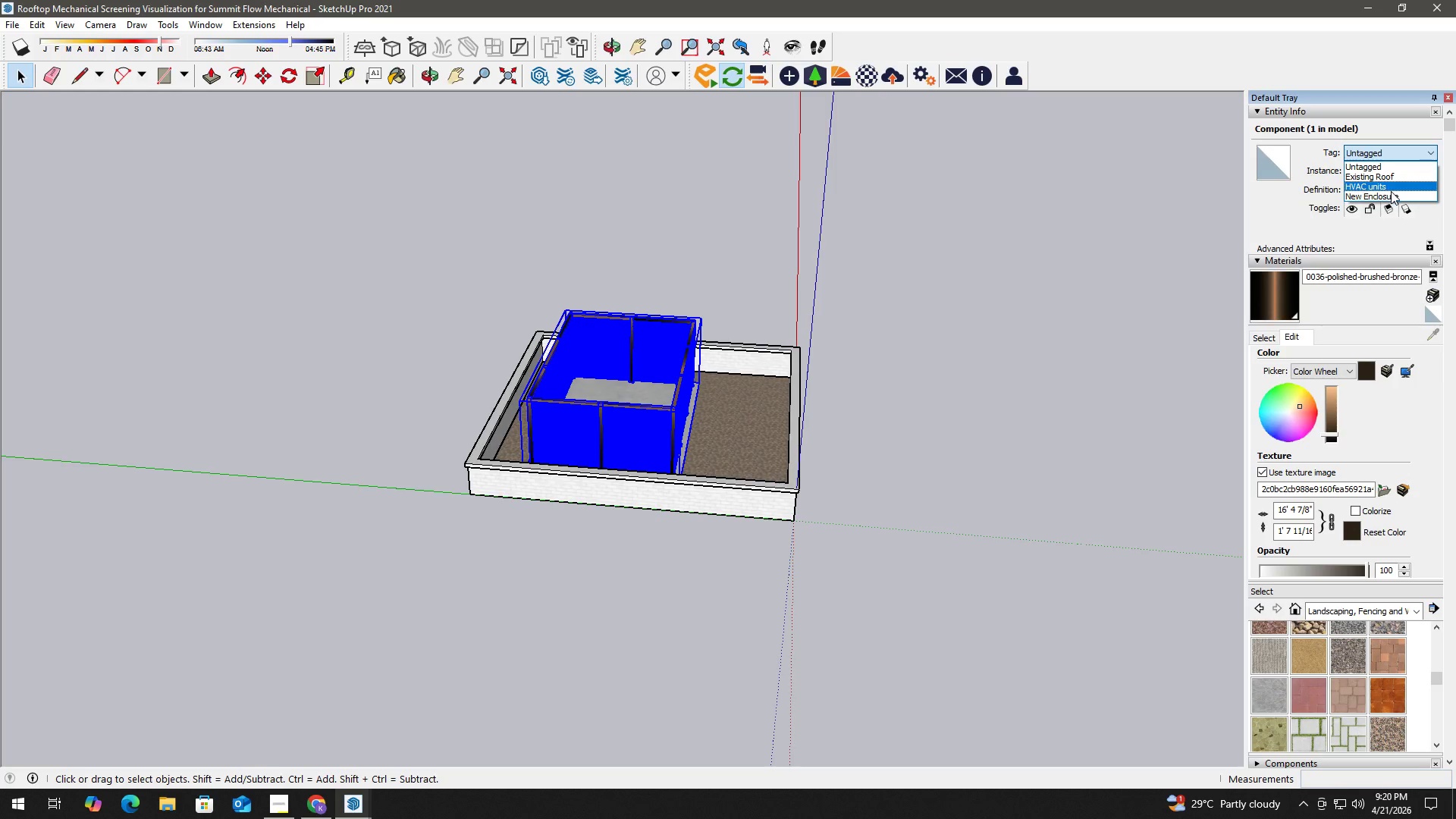 
scroll: coordinate [1392, 162], scroll_direction: up, amount: 22.0
 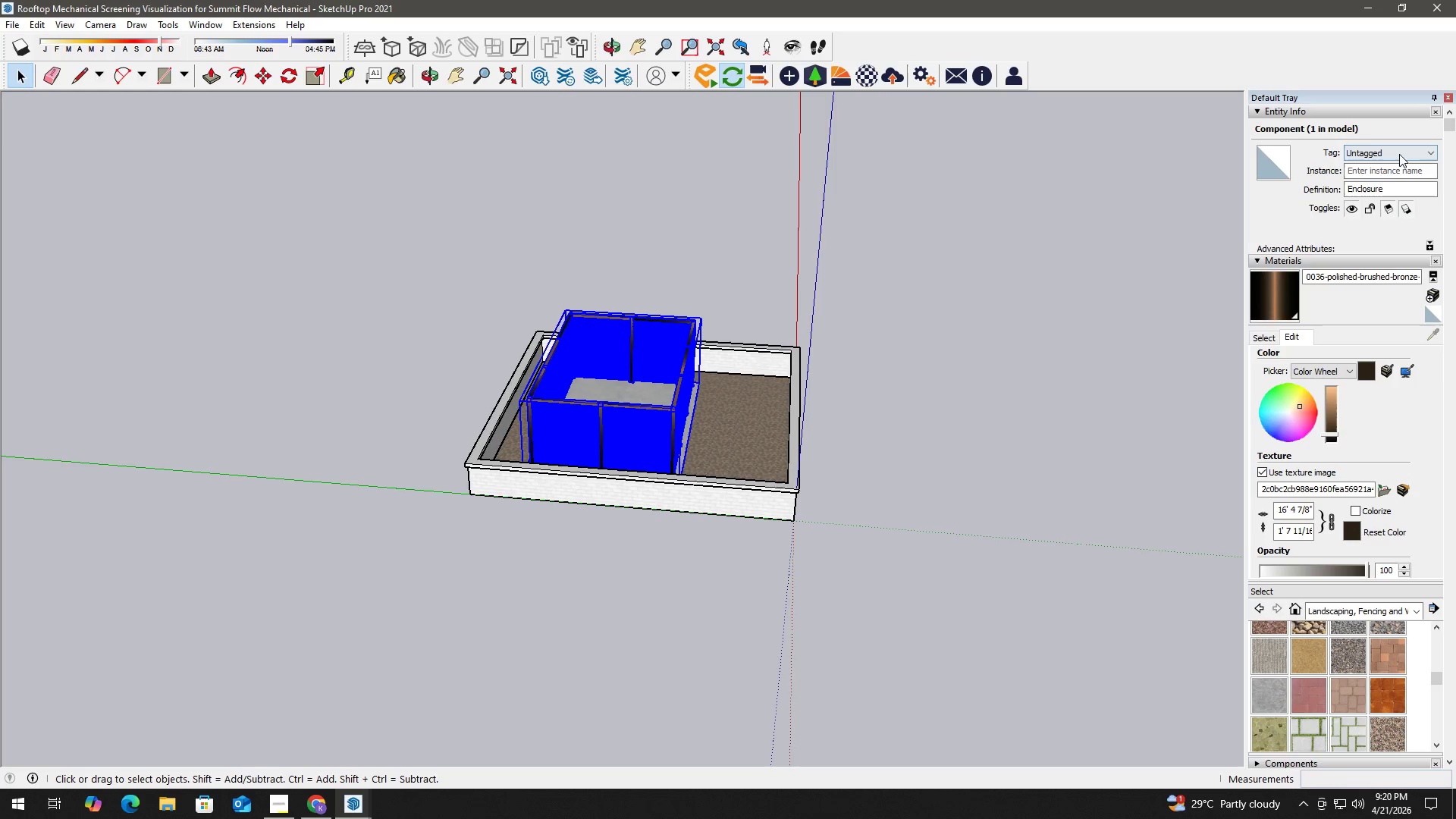 
left_click([1390, 195])
 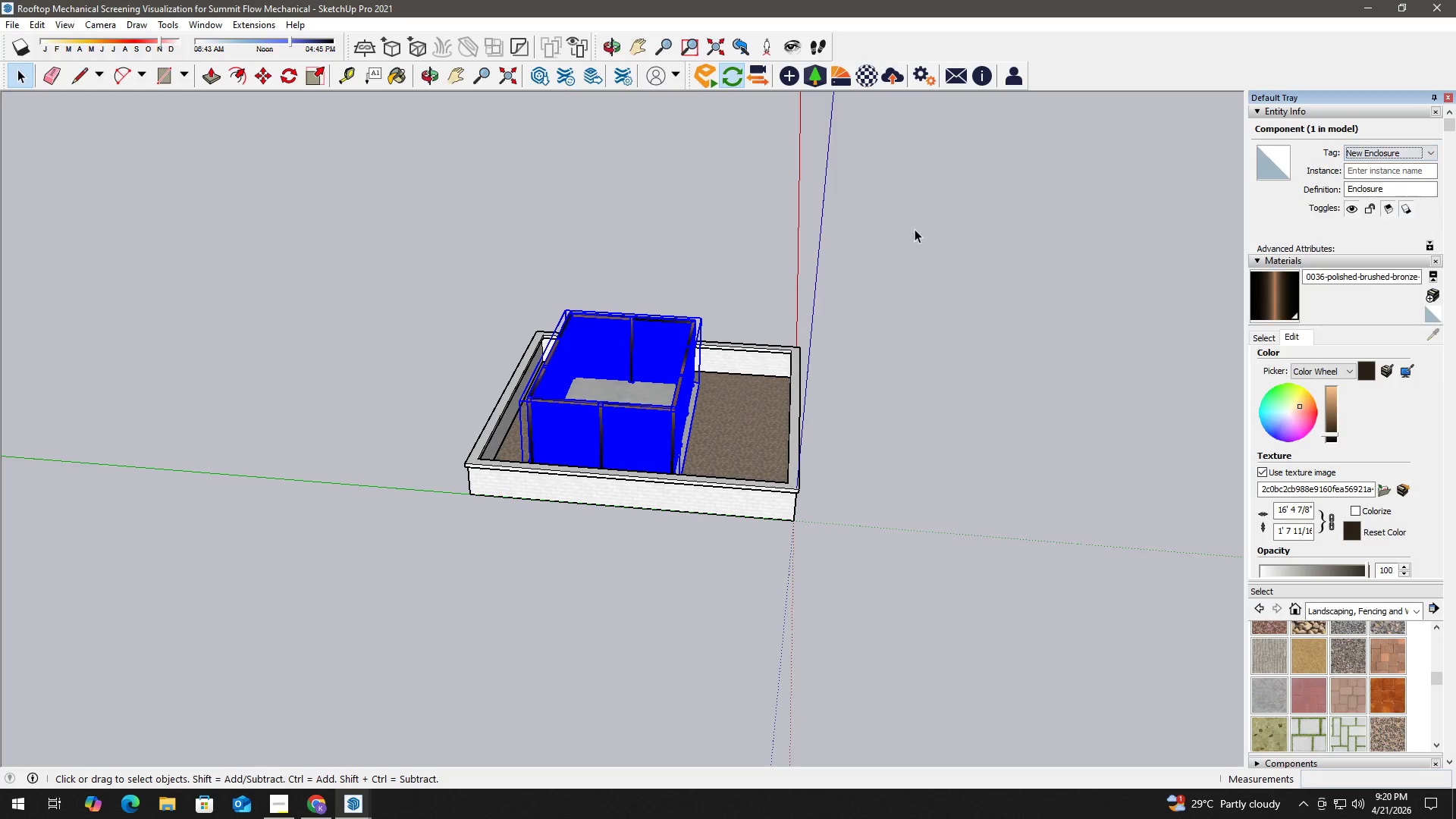 
key(Space)
 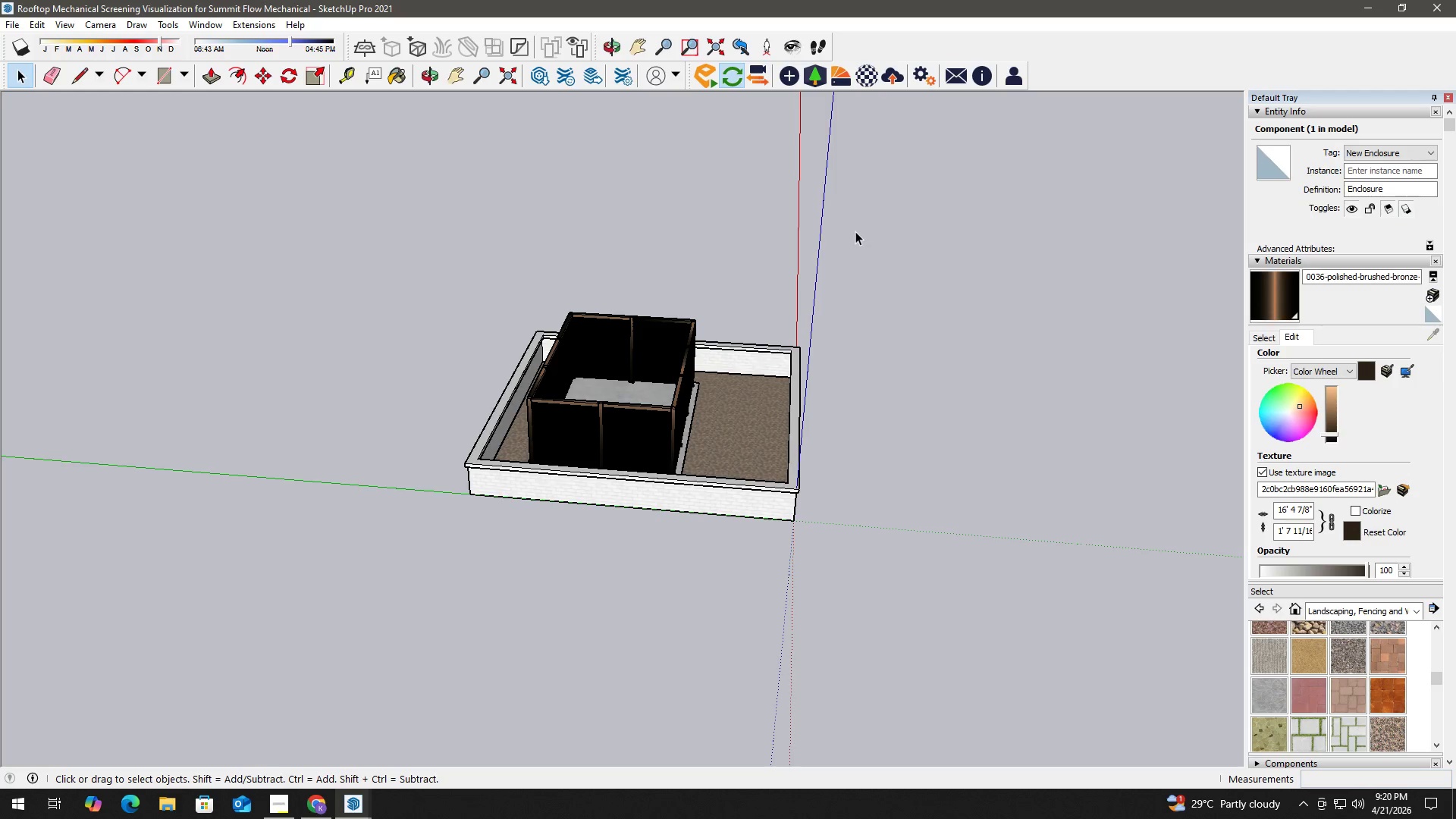 
key(Escape)
 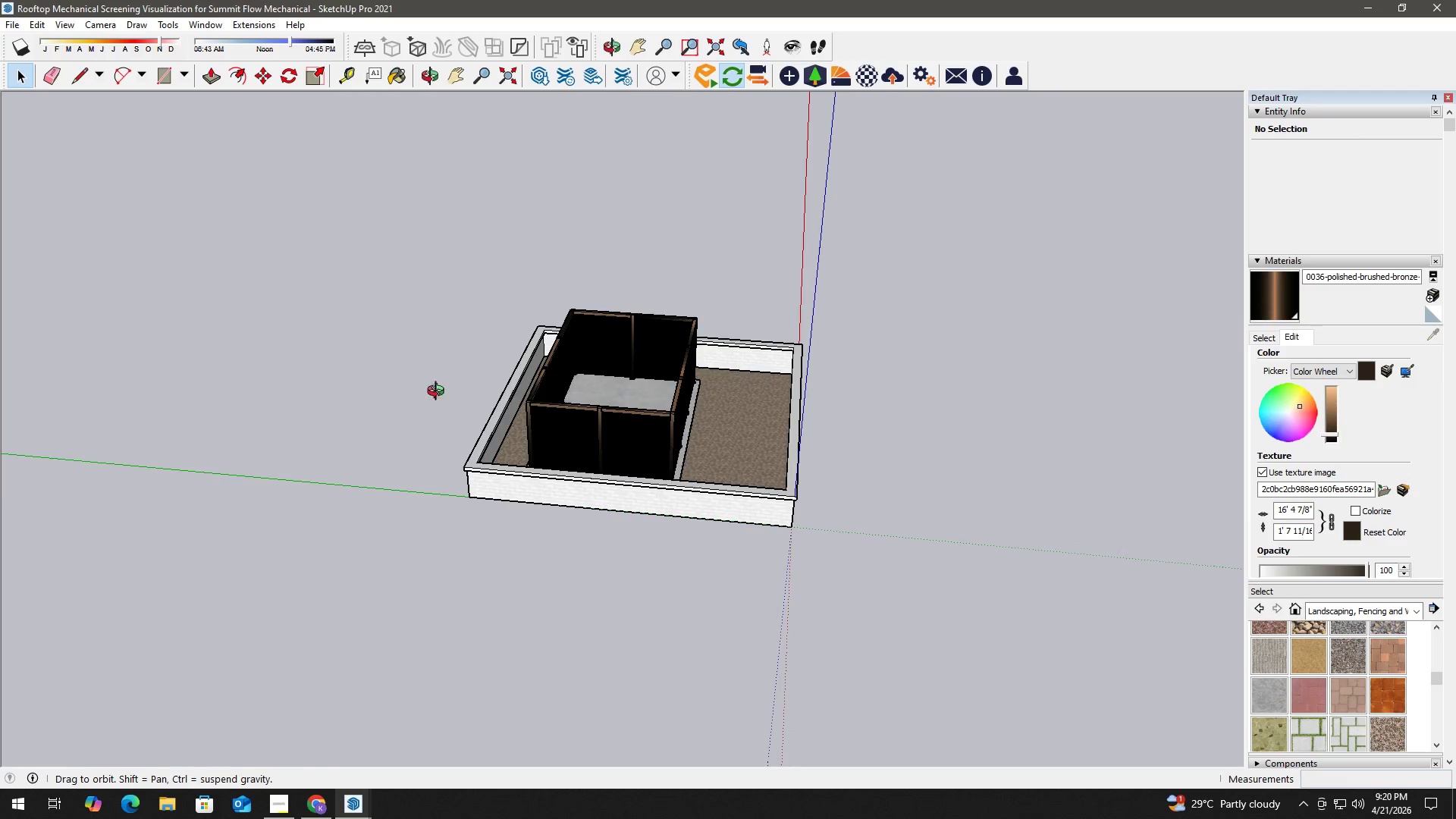 
key(Alt+Tab)
 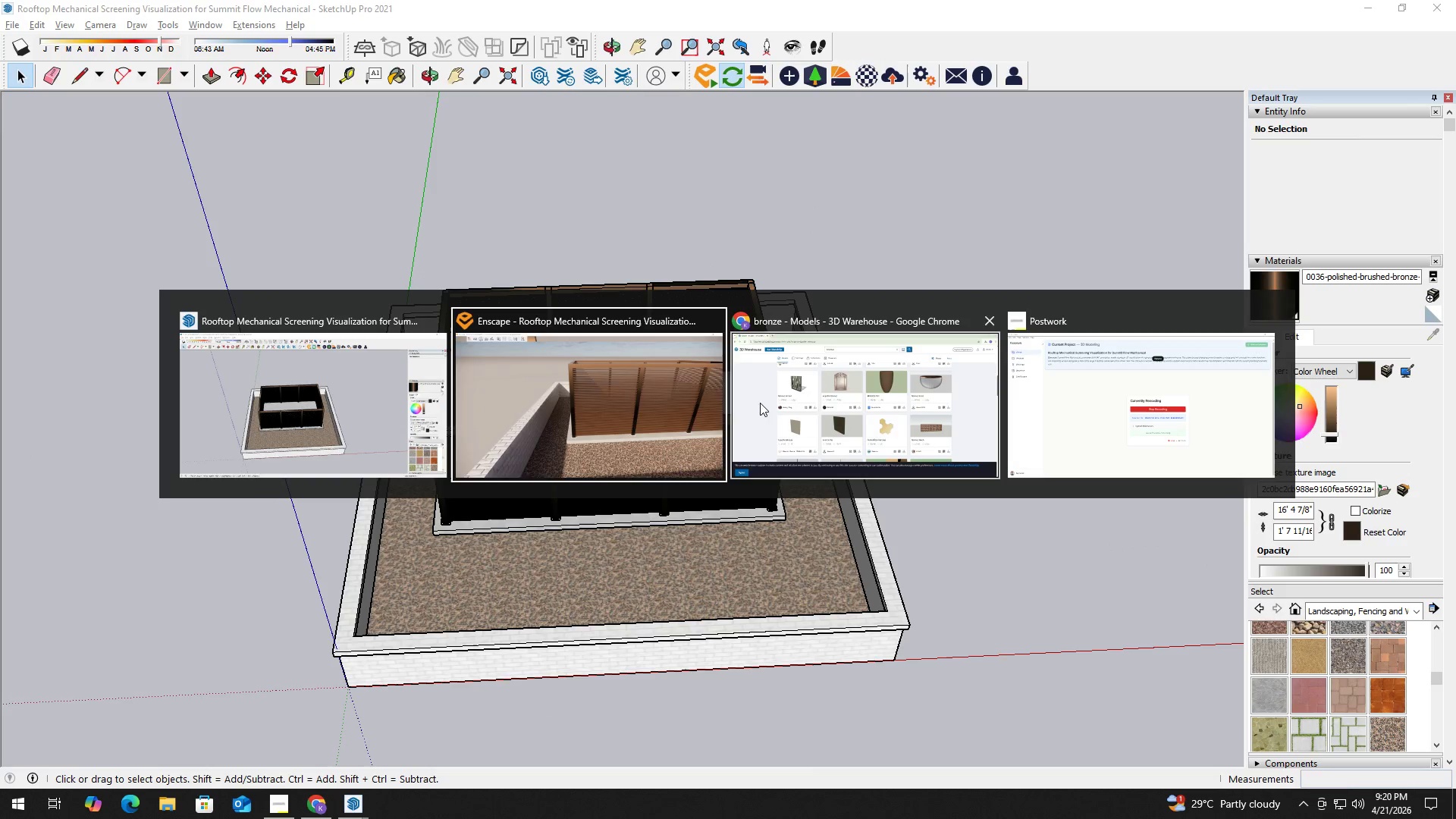 
scroll: coordinate [689, 382], scroll_direction: up, amount: 4.0
 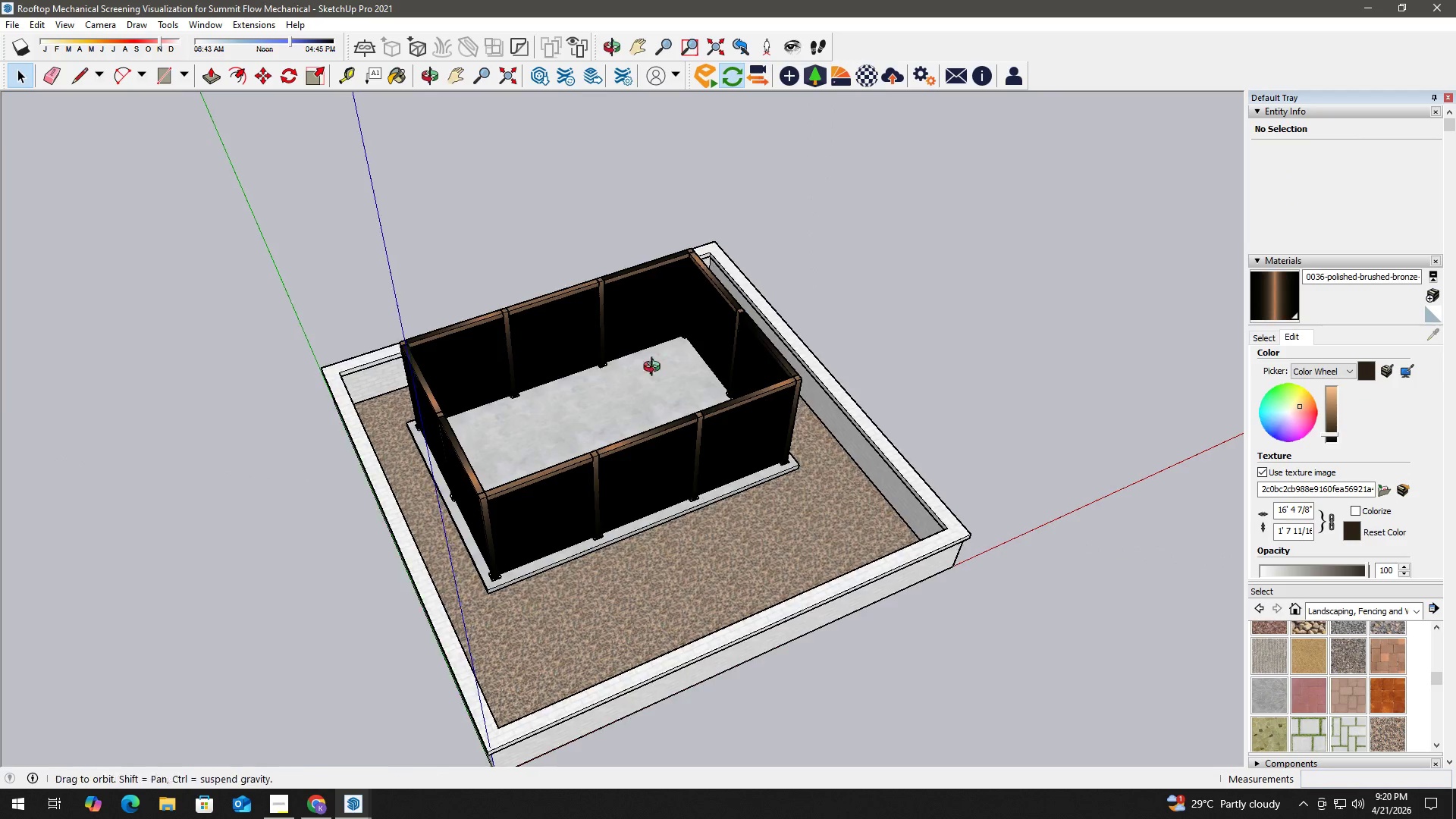 
left_click([635, 400])
 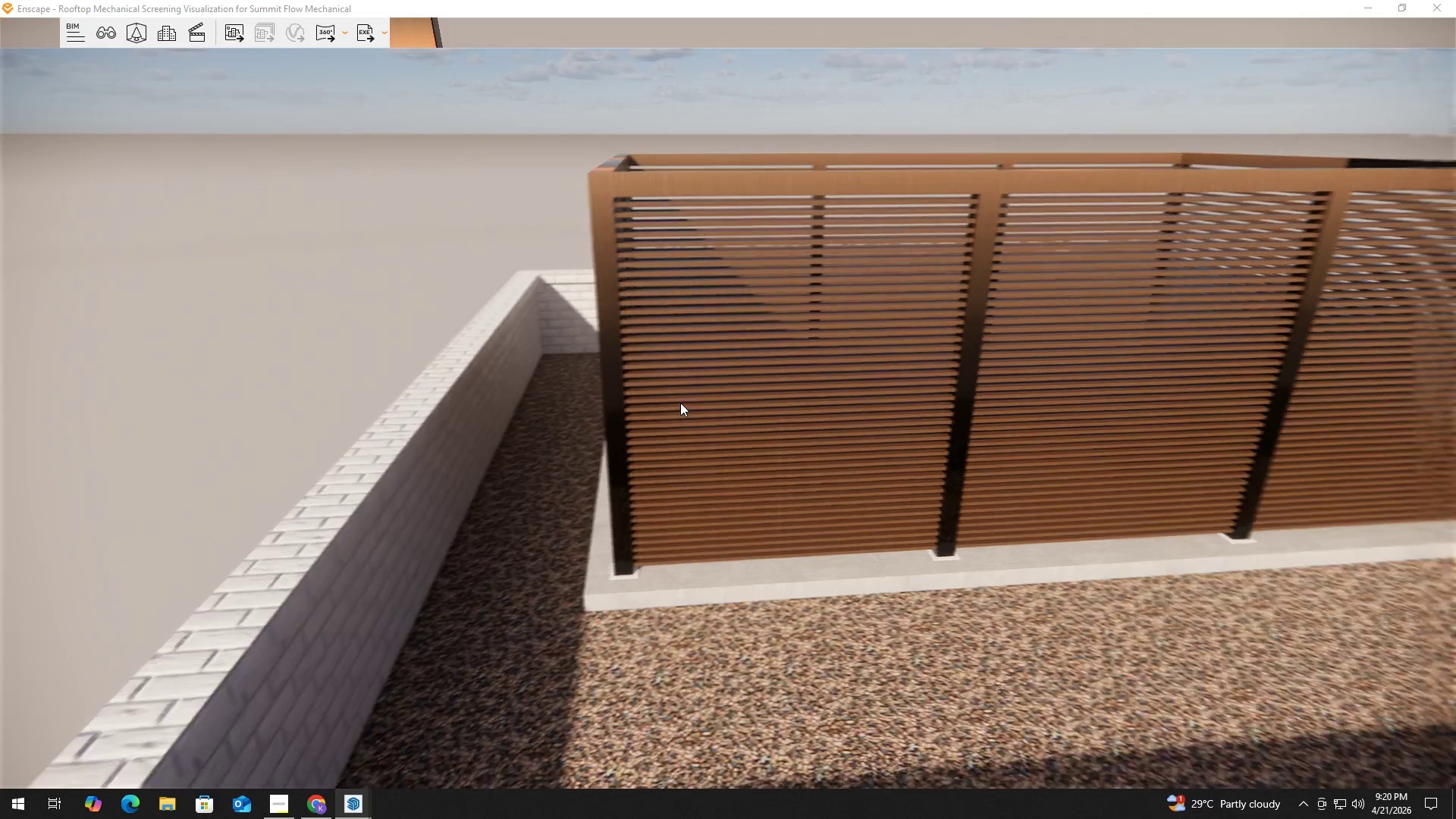 
hold_key(key=S, duration=1.17)
 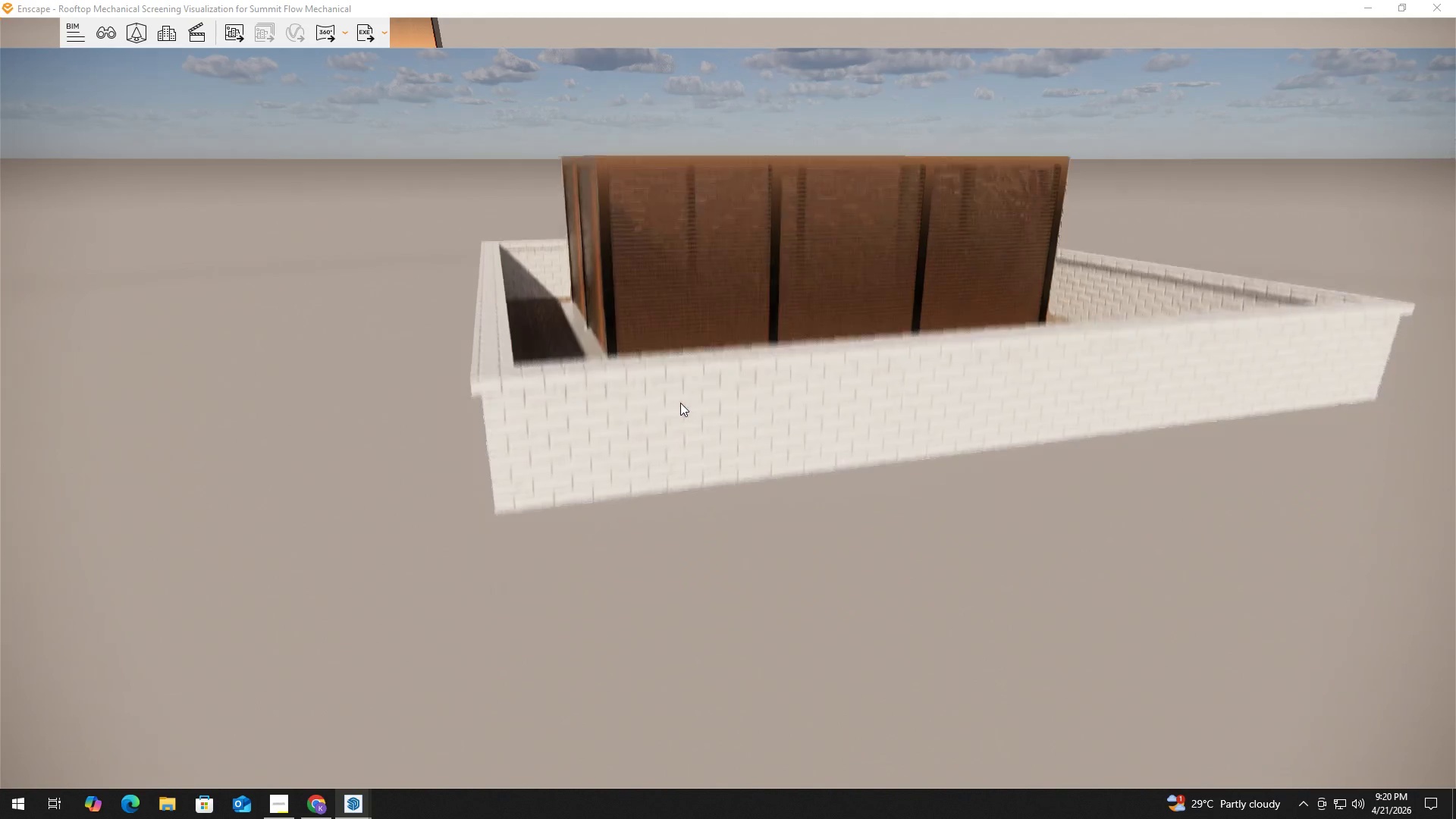 
hold_key(key=Q, duration=0.39)
 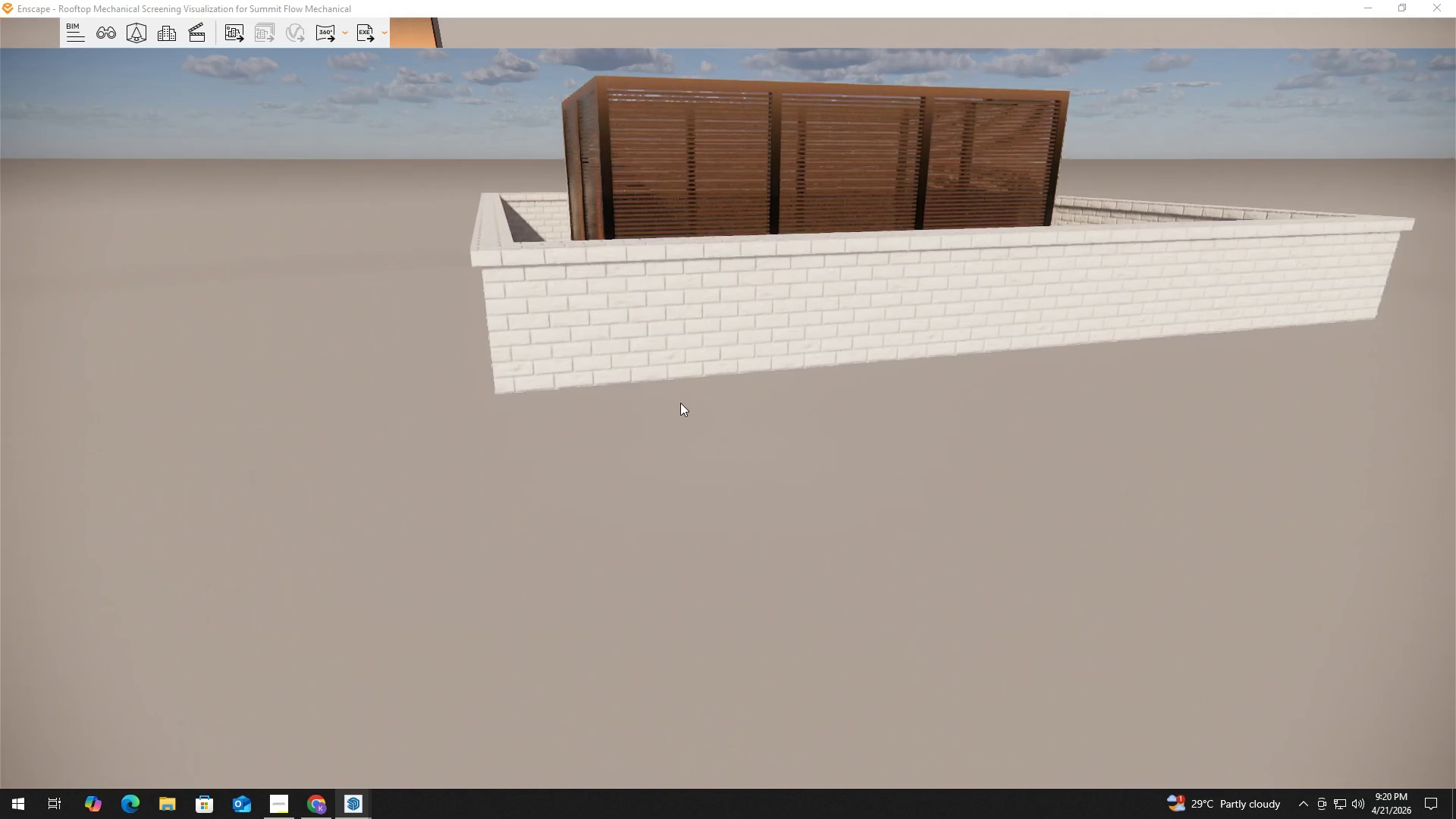 
hold_key(key=E, duration=0.33)
 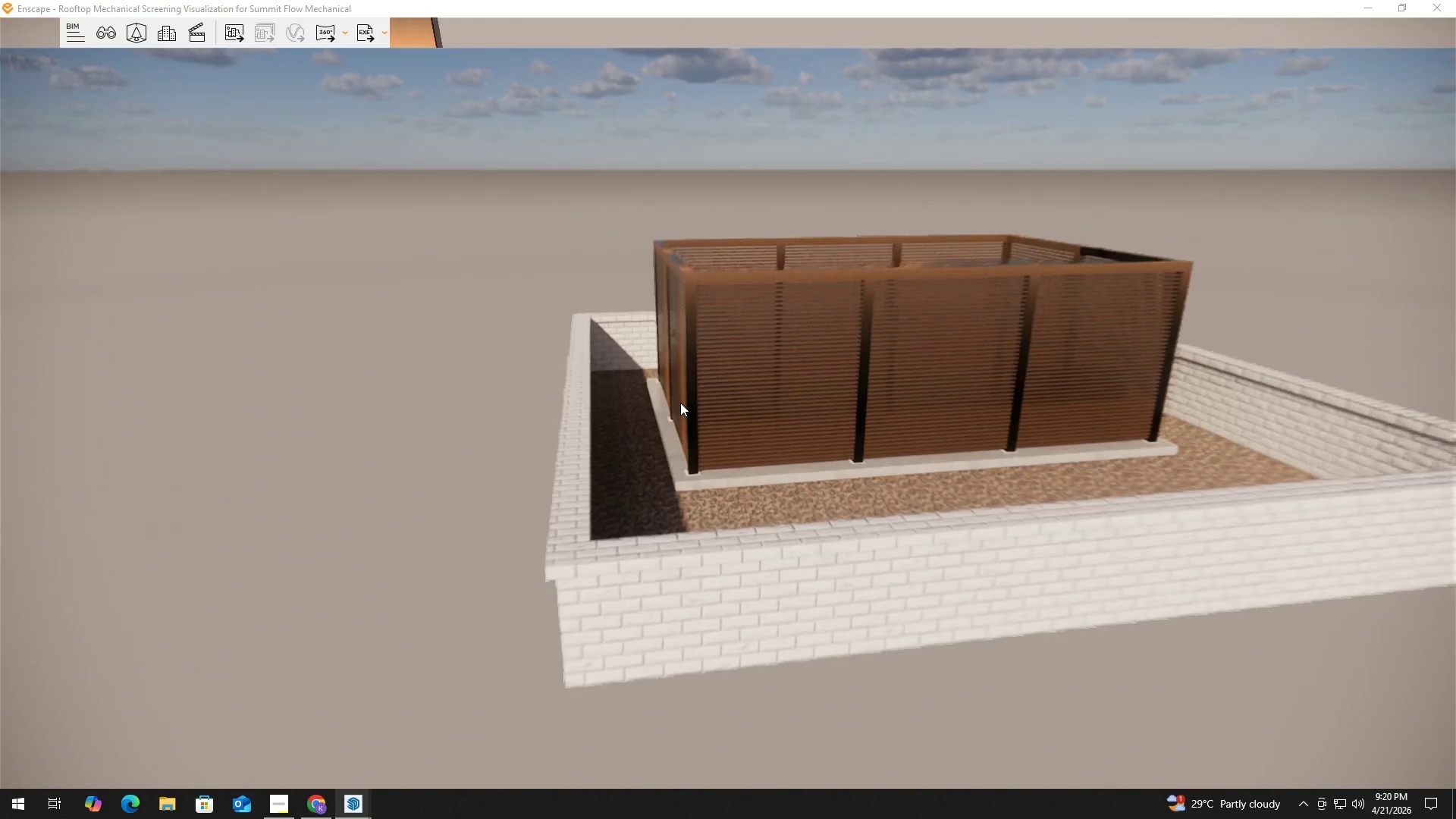 
key(Shift+W)
 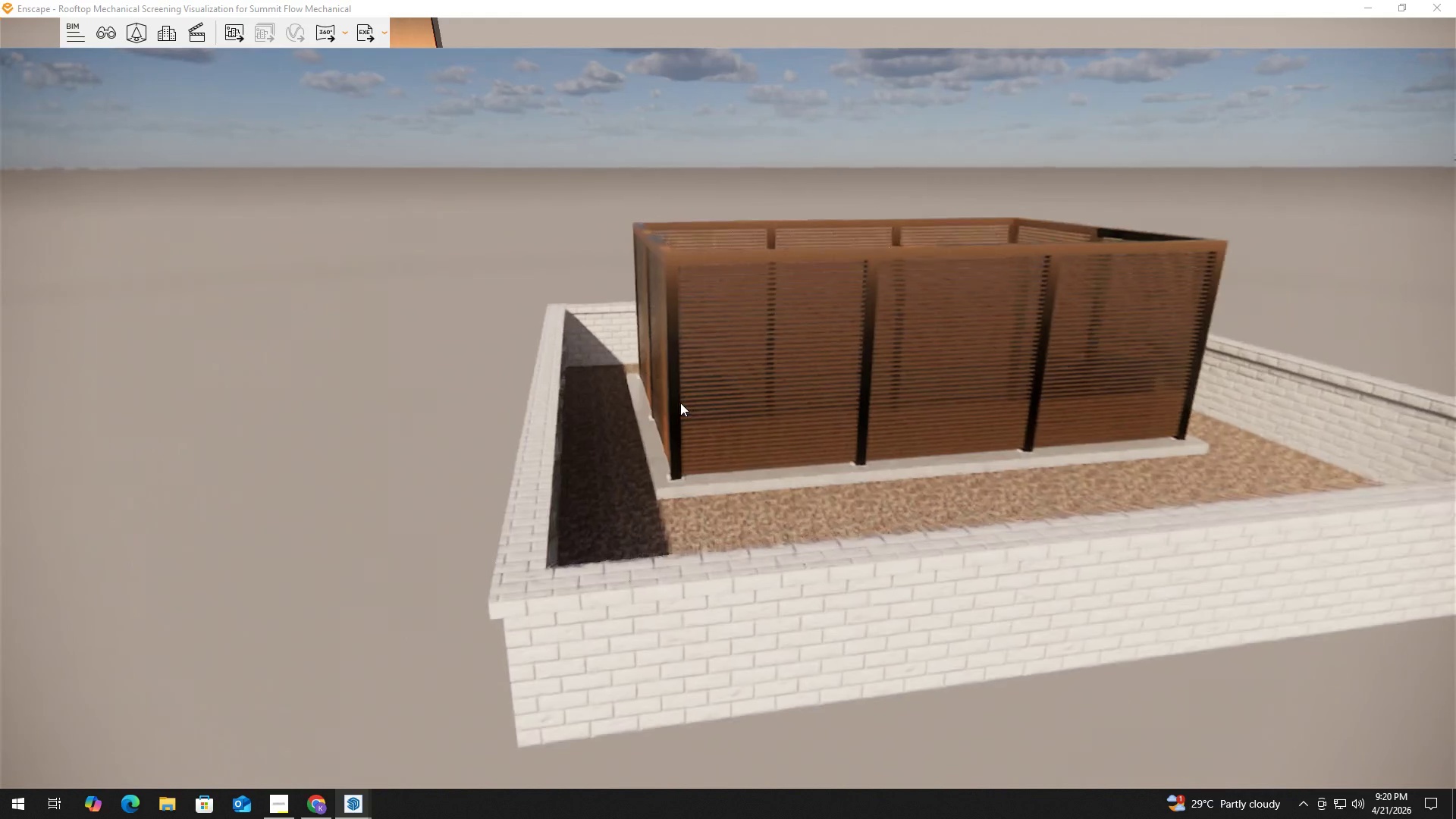 
hold_key(key=S, duration=0.73)
 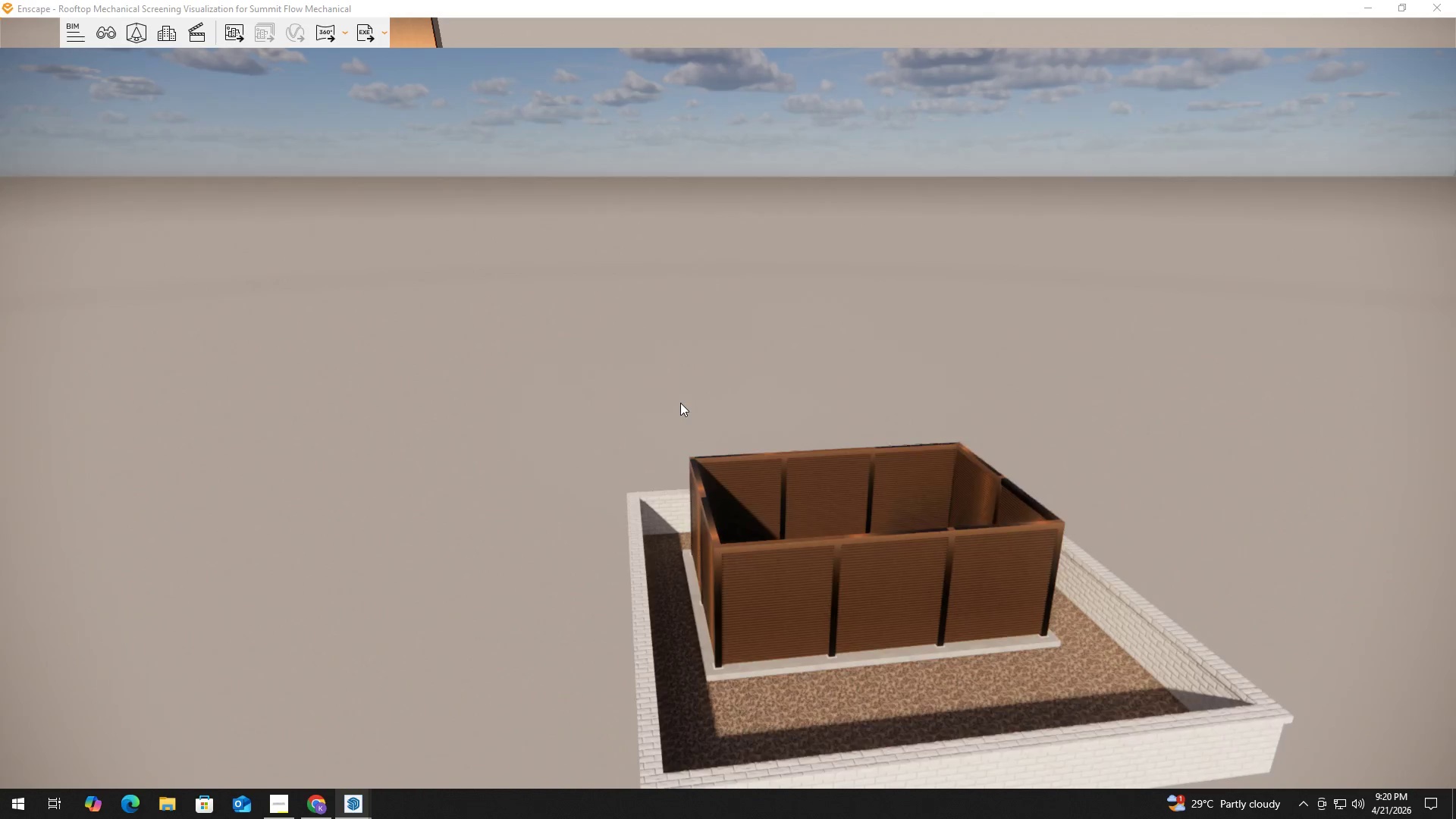 
hold_key(key=E, duration=0.53)
 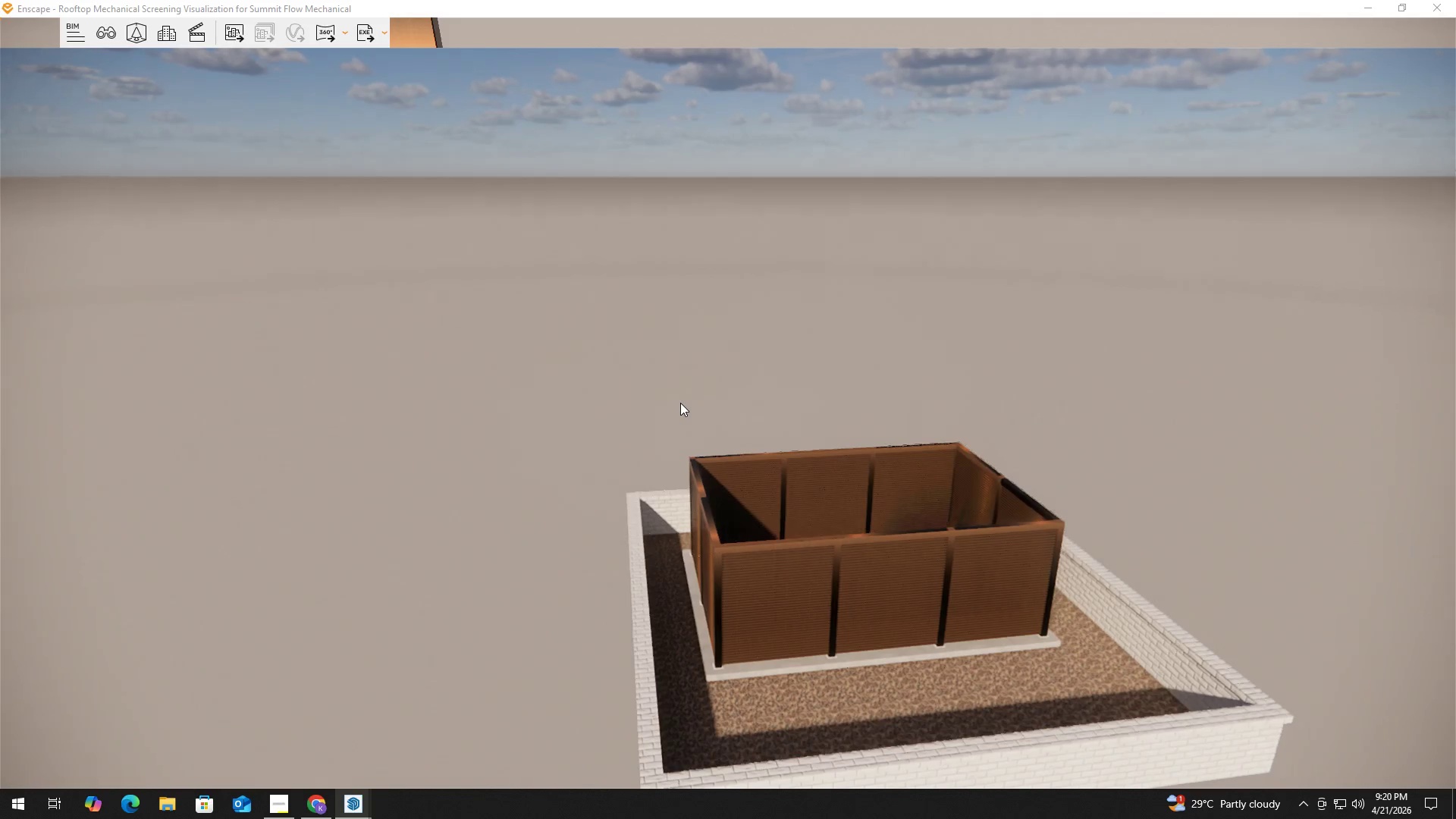 
hold_key(key=Q, duration=1.02)
 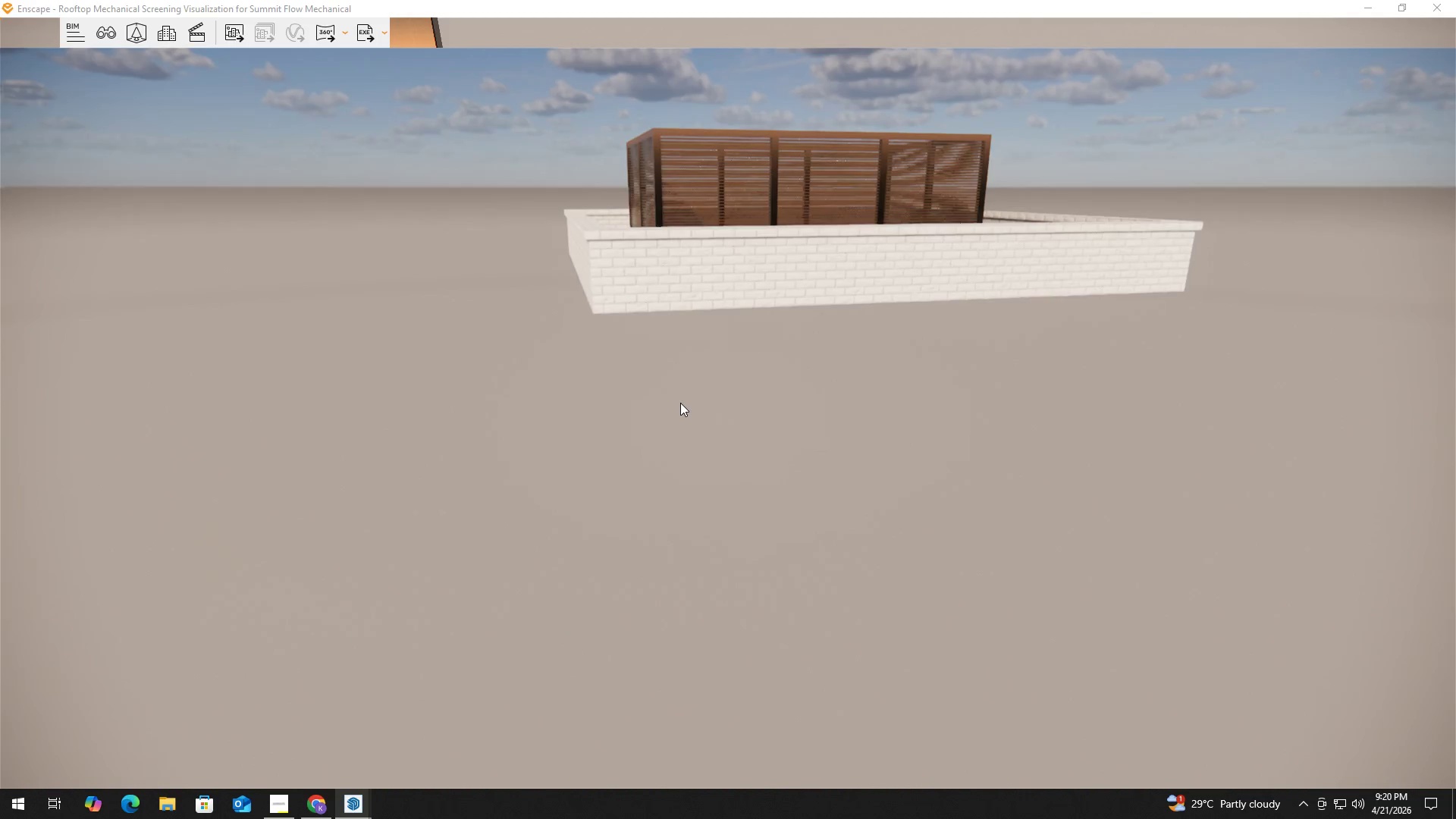 
hold_key(key=Q, duration=0.33)
 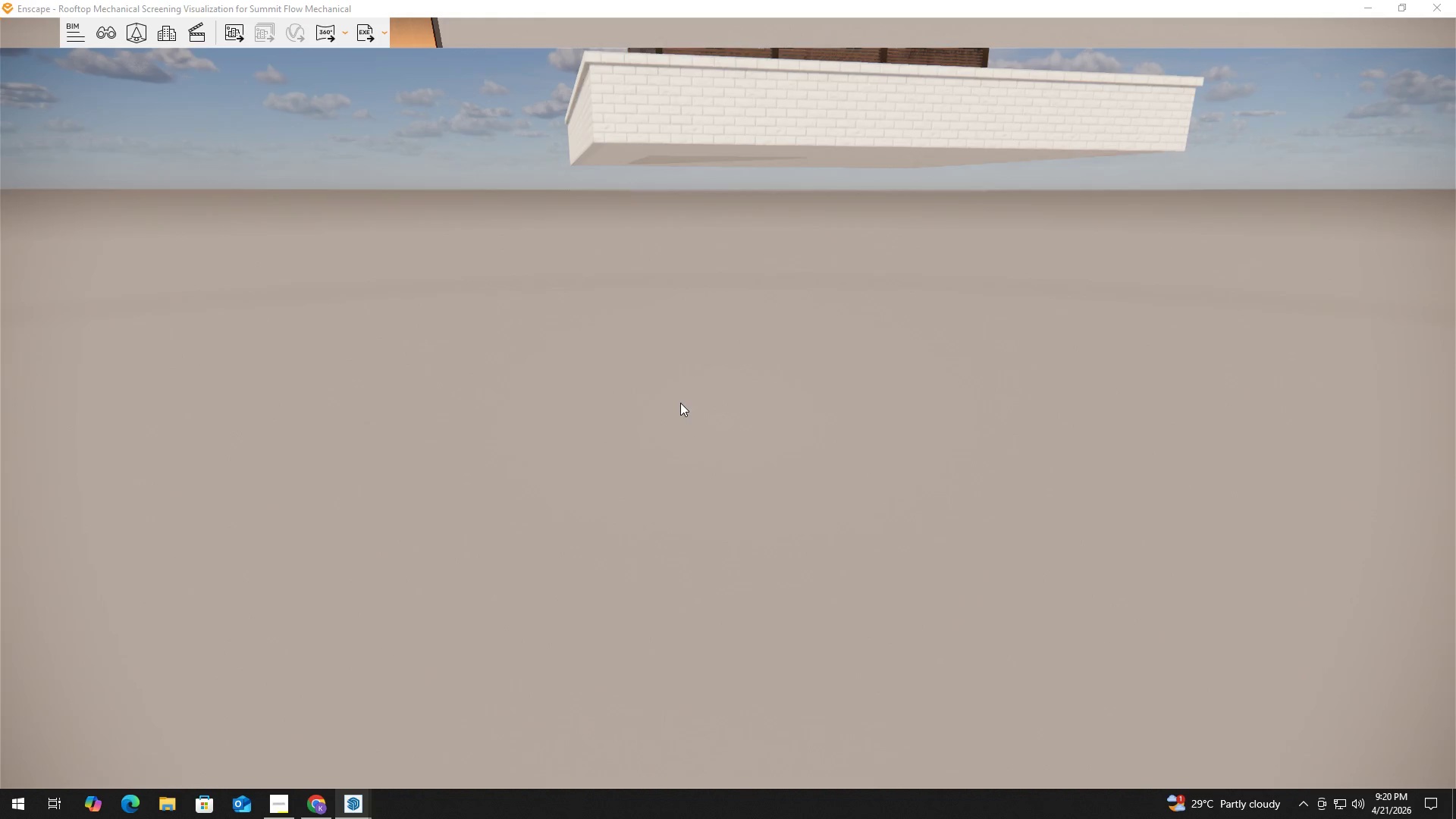 
left_click([680, 403])
 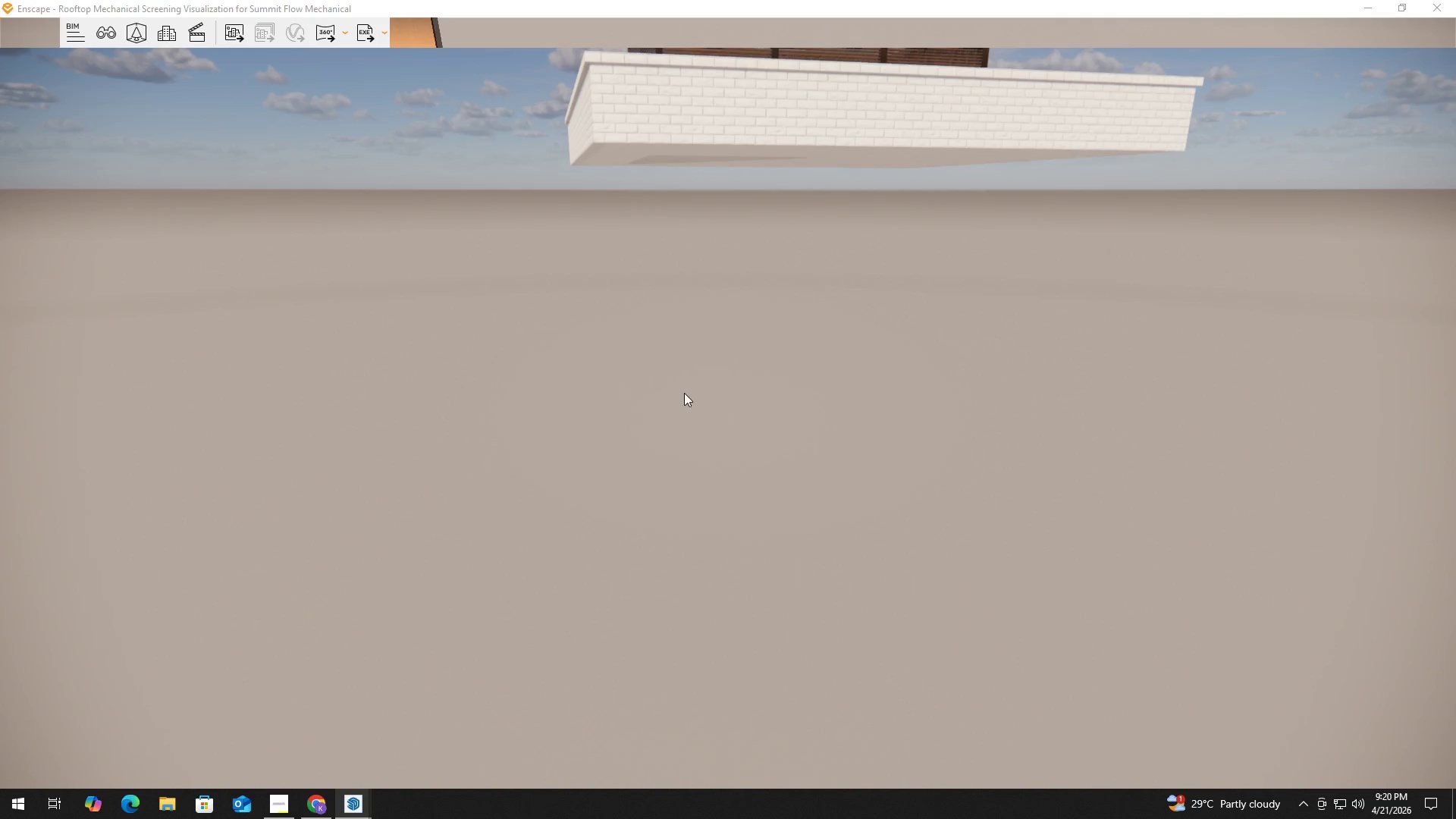 
hold_key(key=D, duration=0.8)
 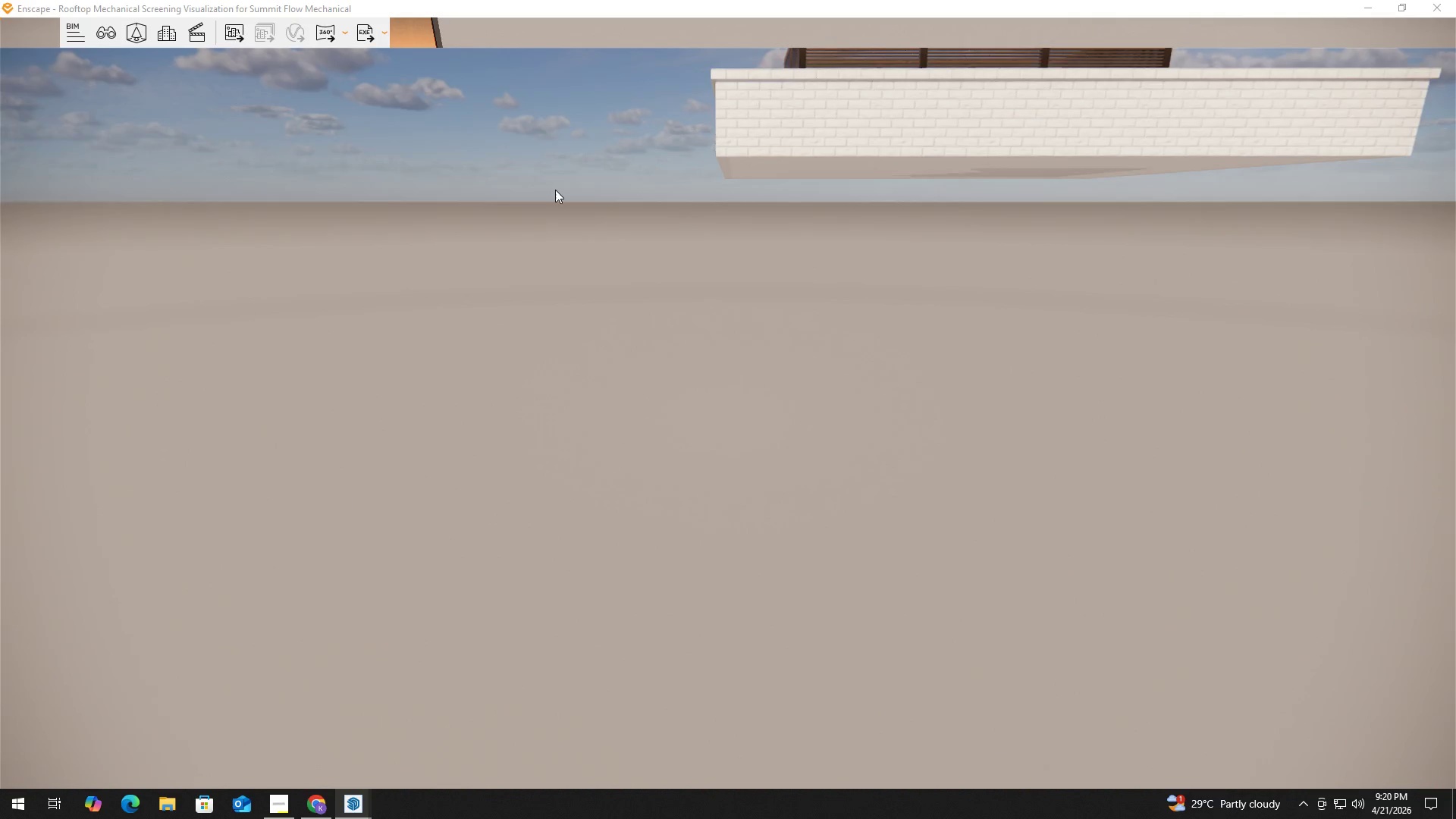 
left_click([811, 309])
 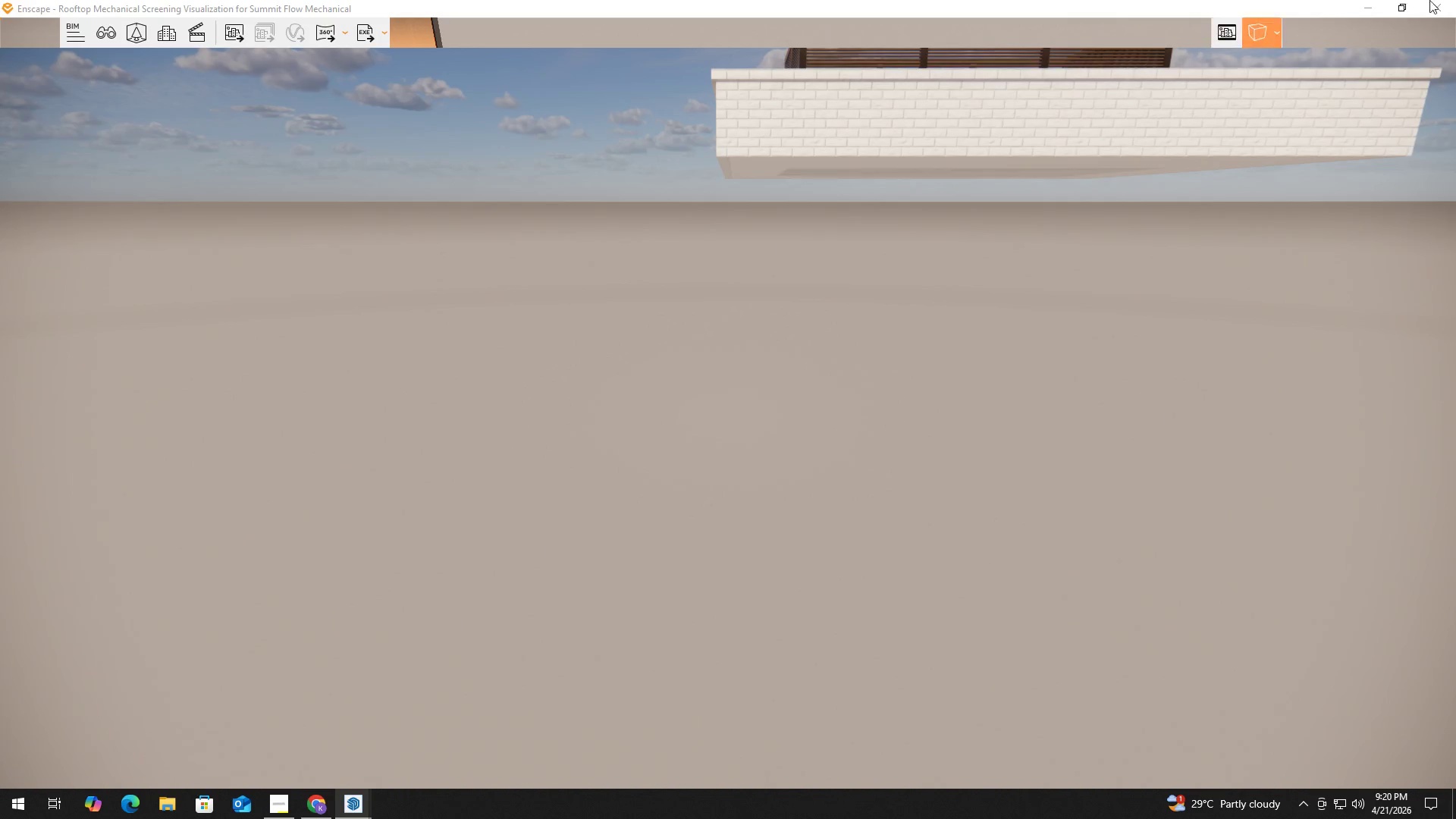 
left_click([1445, 6])
 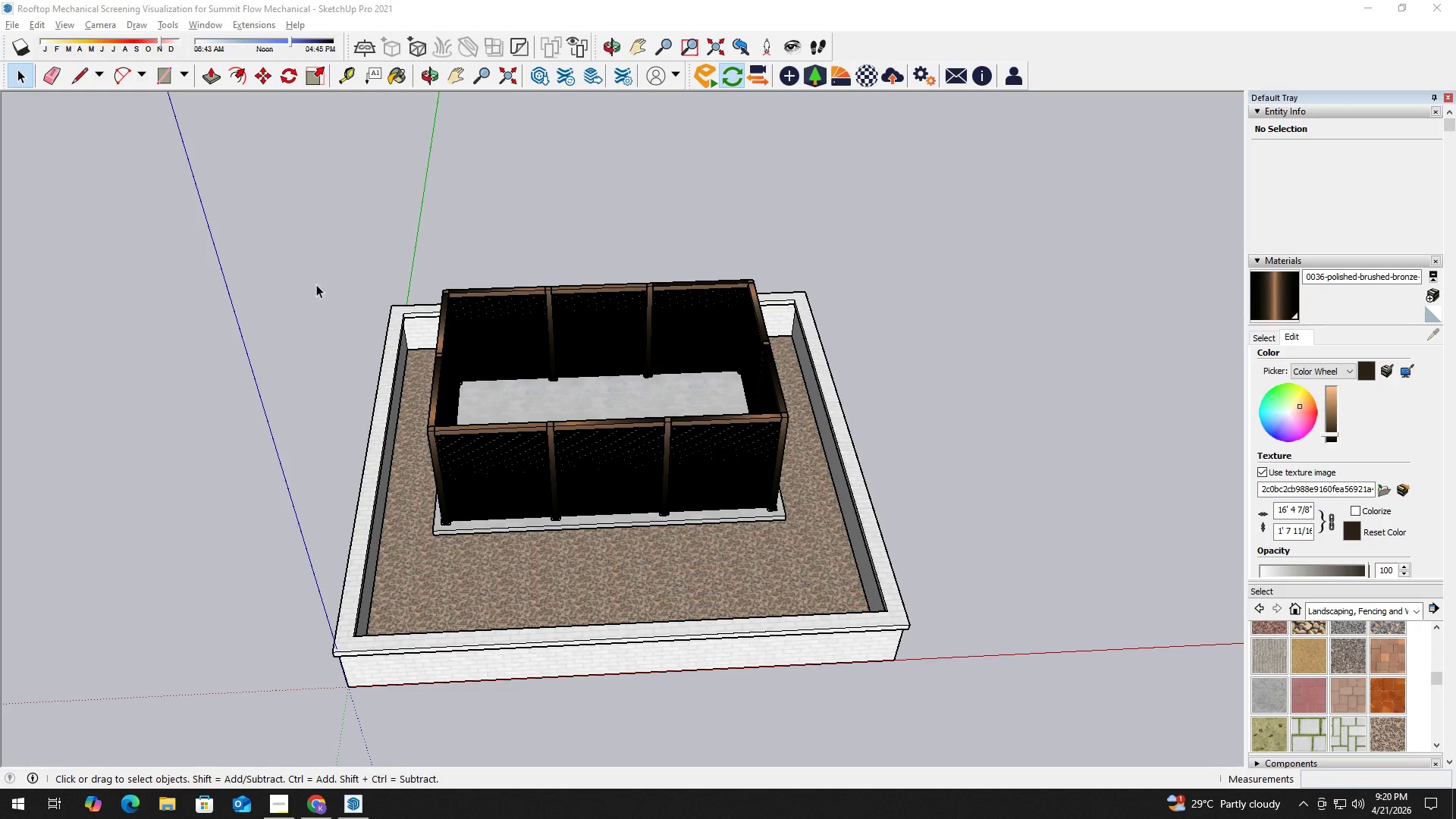 
left_click([1, 20])
 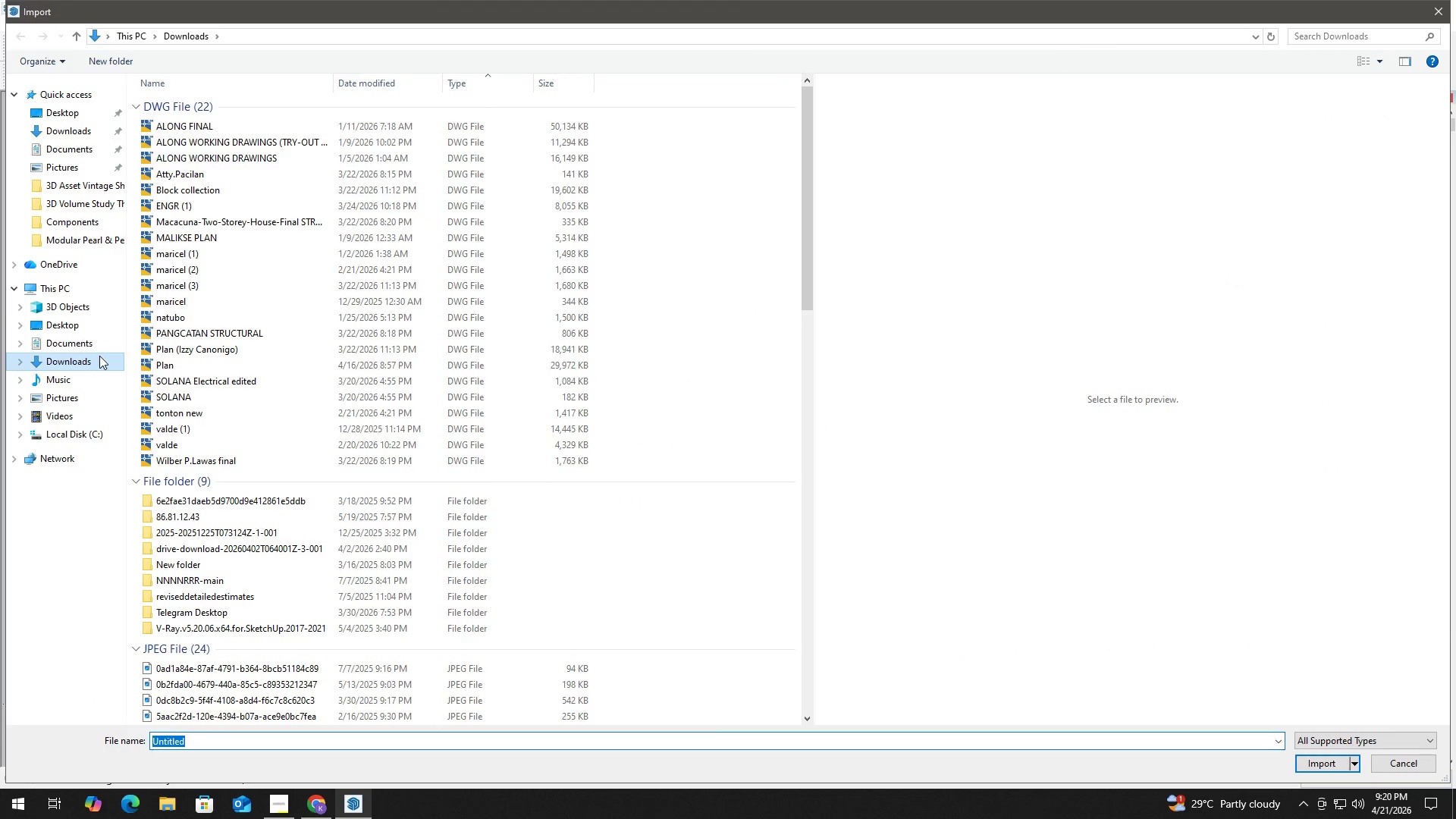 
left_click([76, 226])
 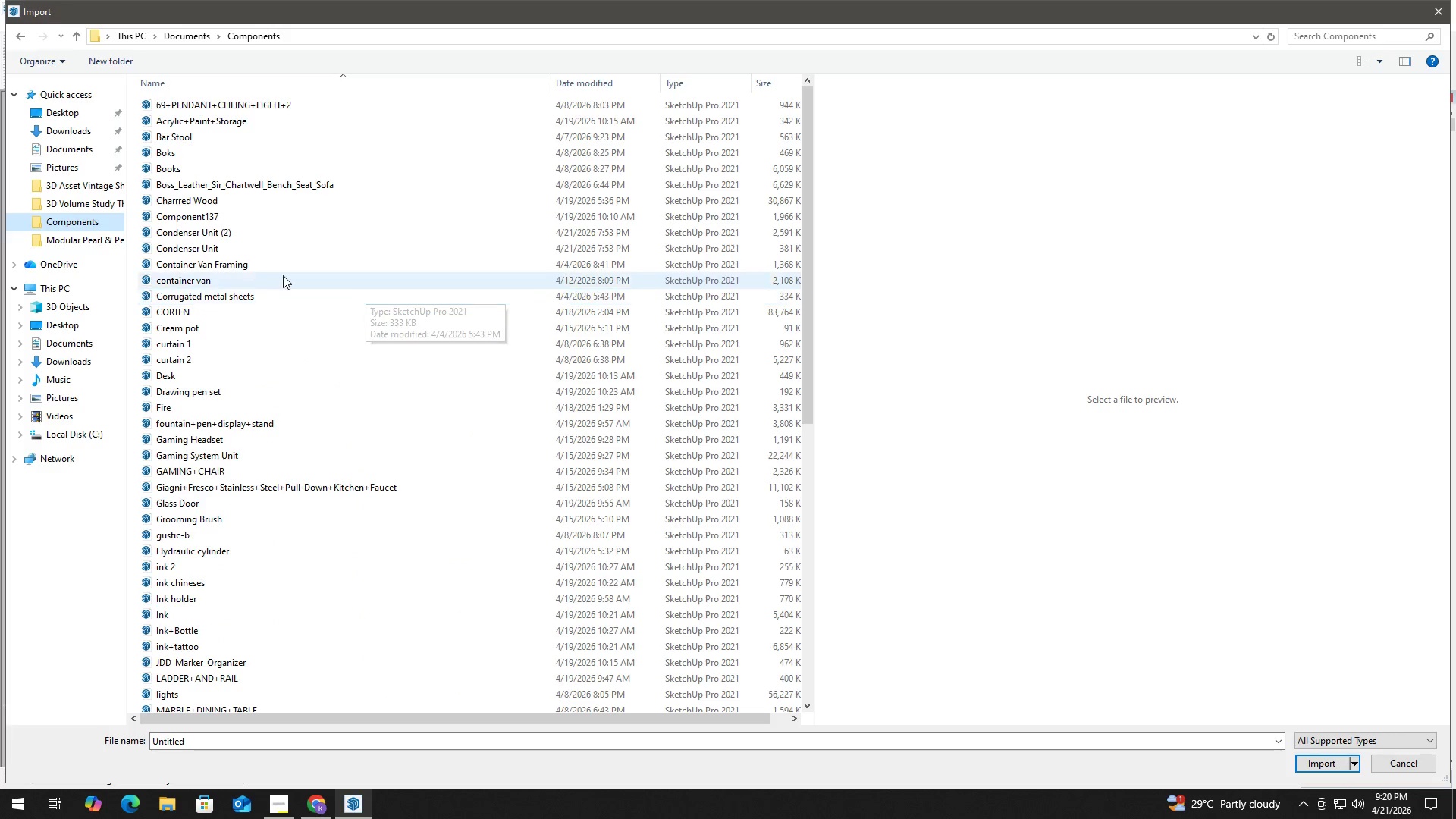 
scroll: coordinate [416, 334], scroll_direction: down, amount: 6.0
 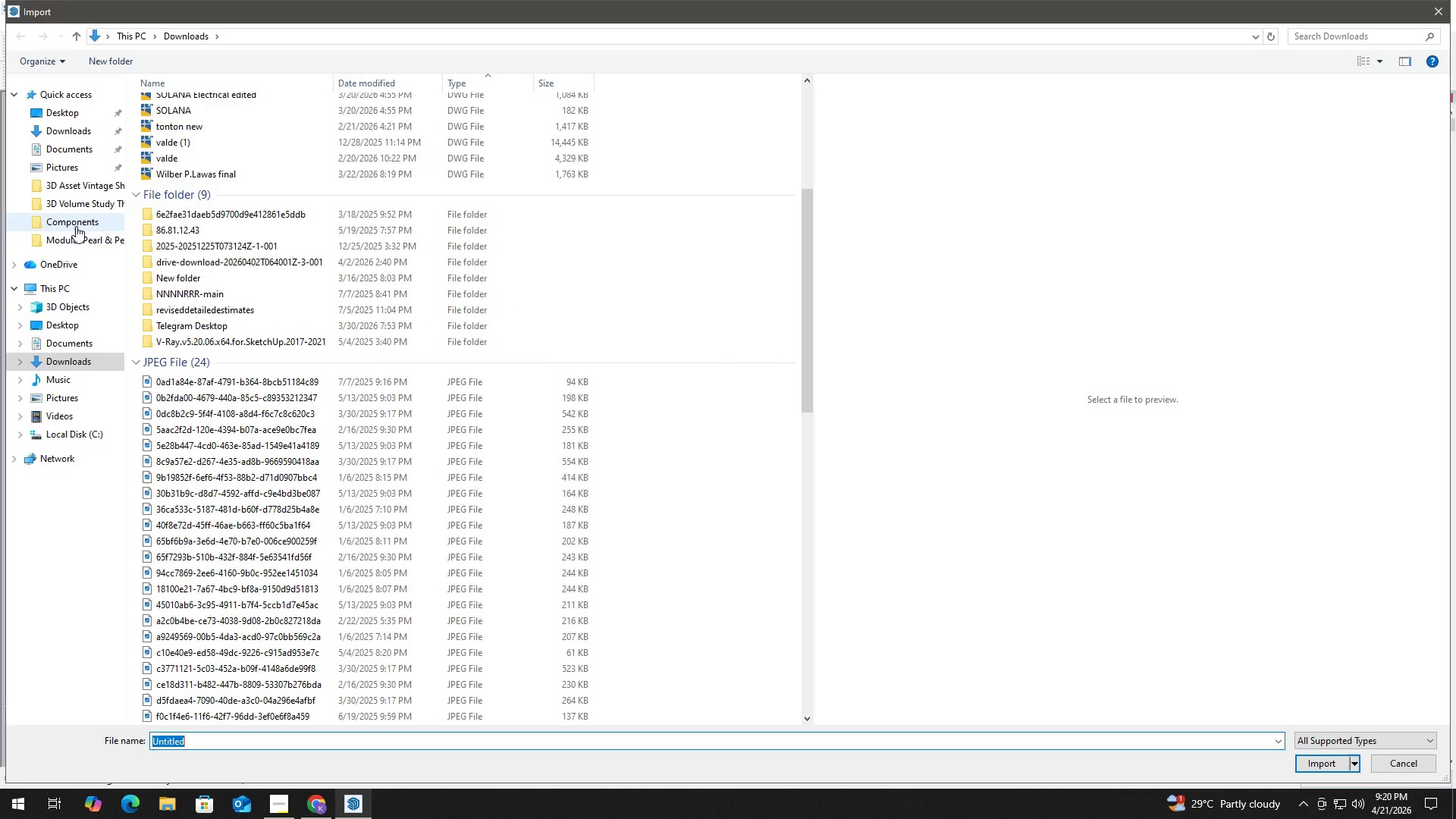 
left_click([278, 237])
 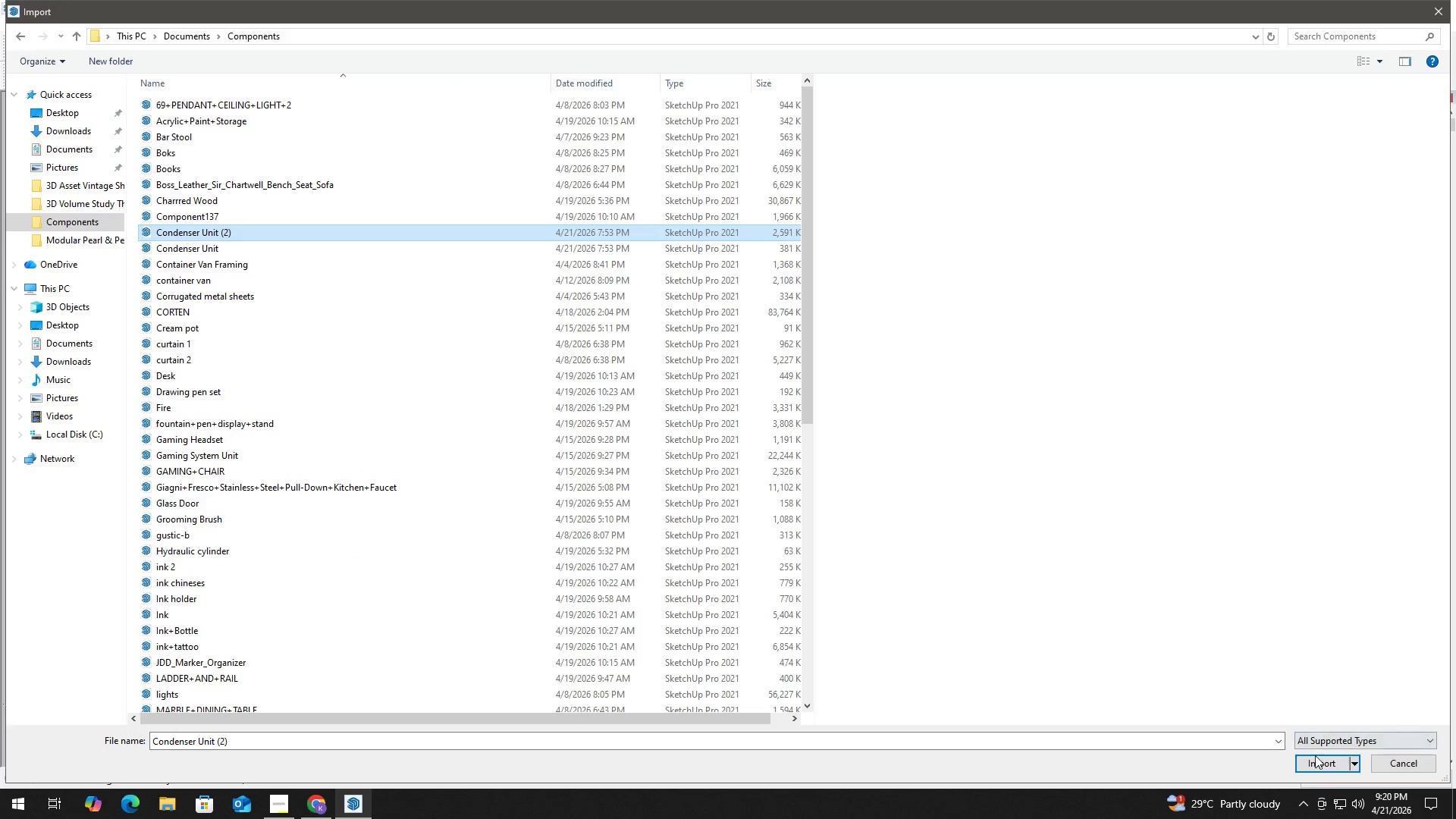 
left_click([1324, 768])
 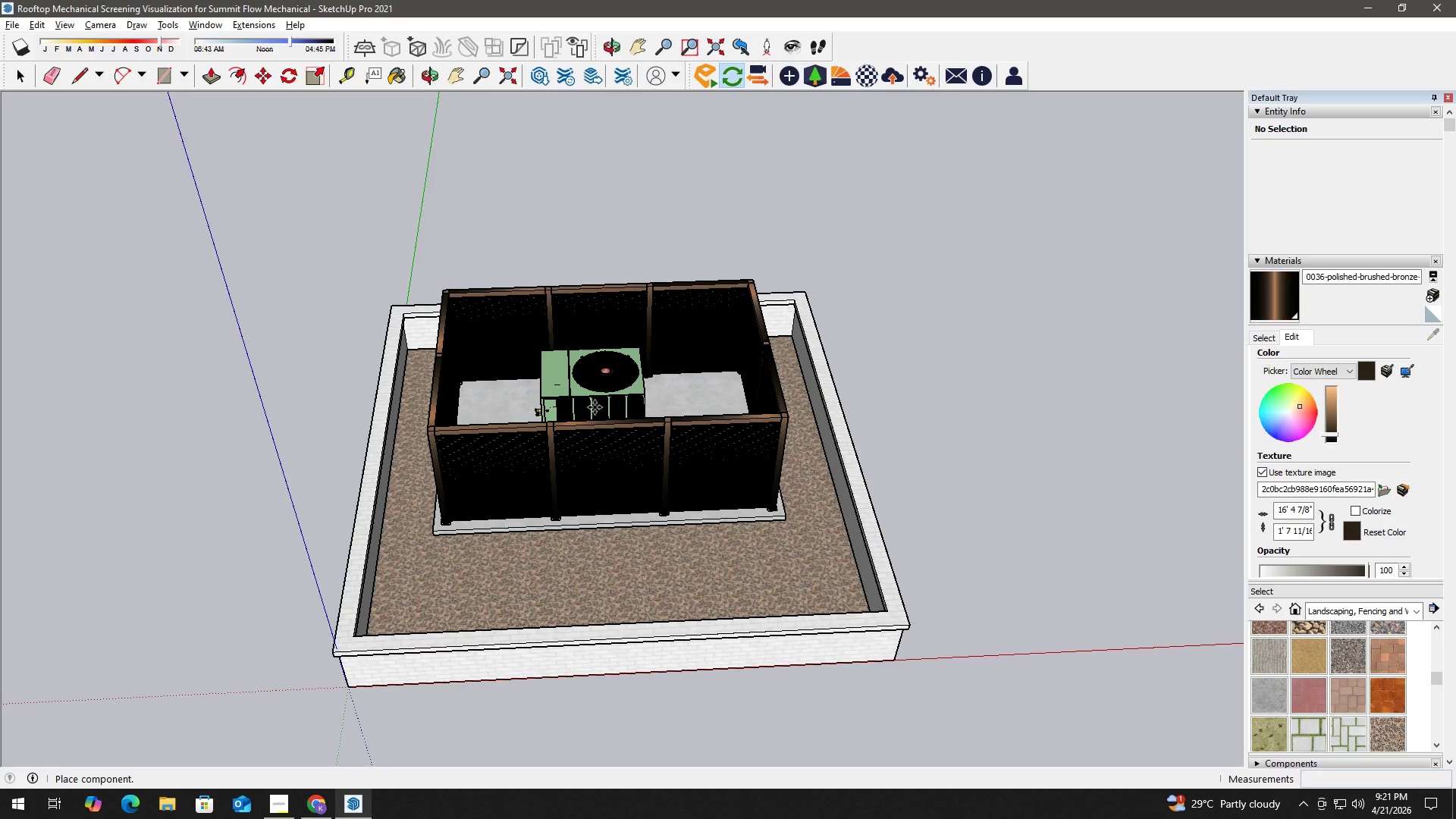 
wait(19.97)
 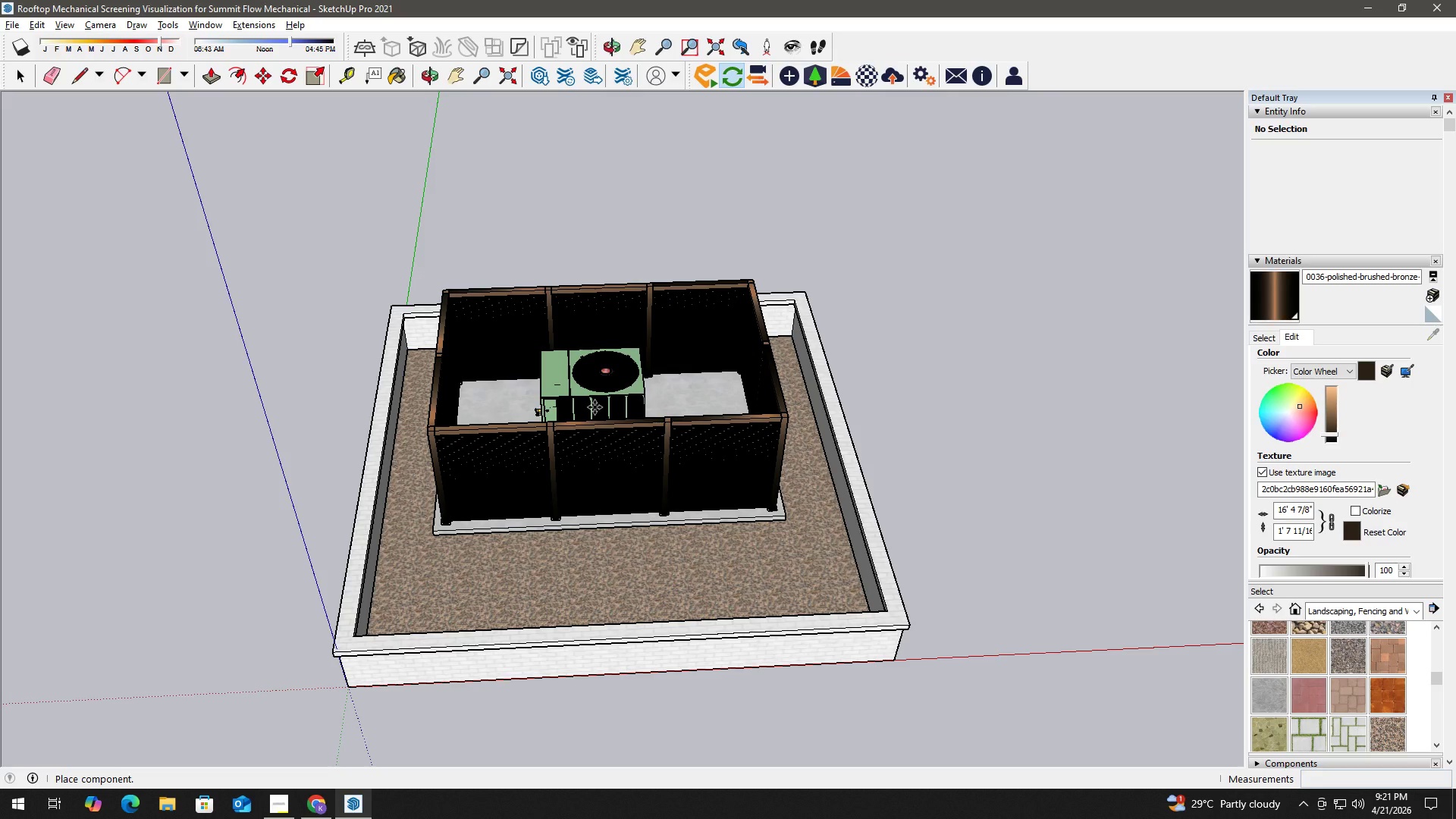 
scroll: coordinate [540, 419], scroll_direction: up, amount: 4.0
 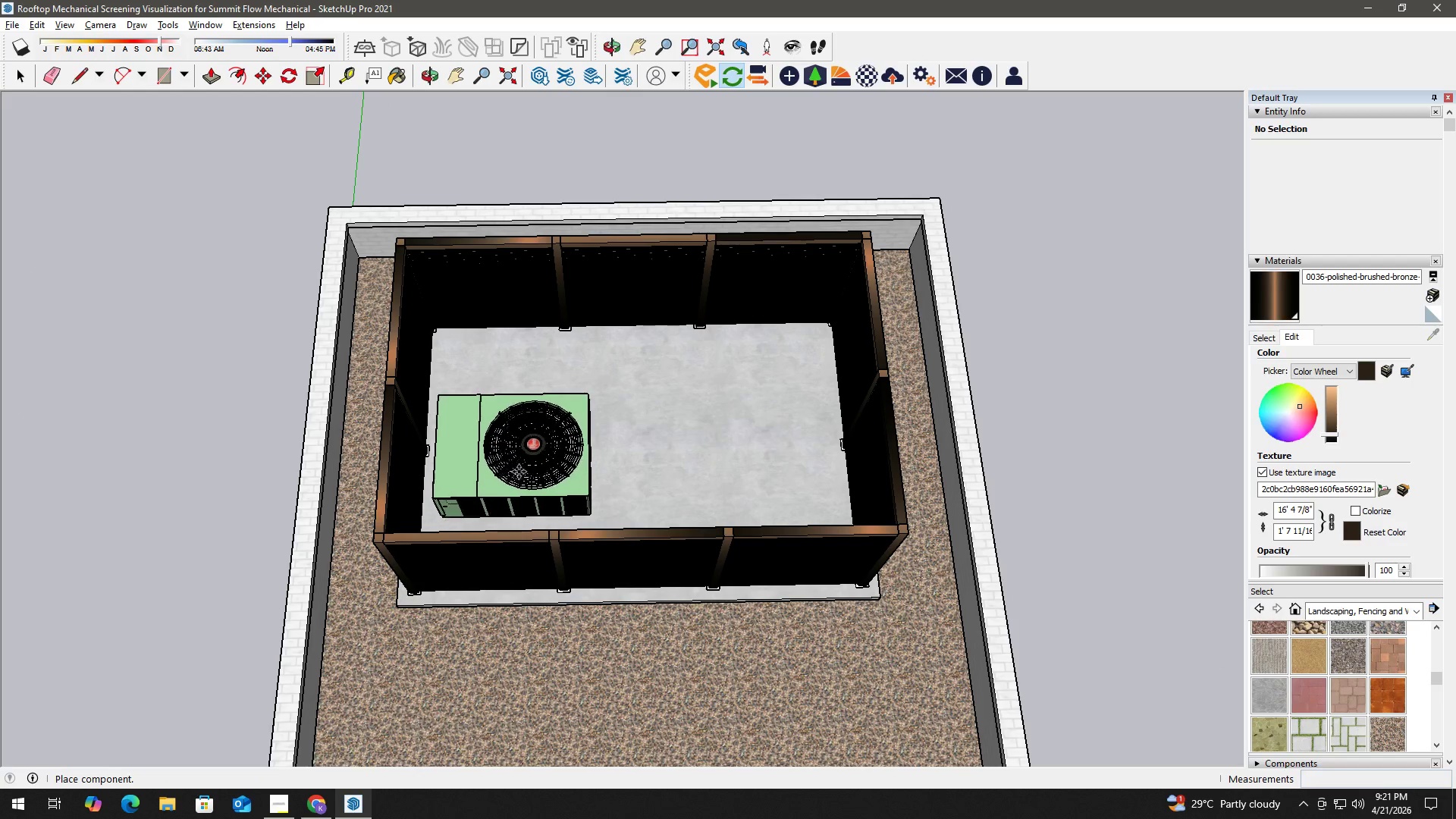 
left_click([537, 456])
 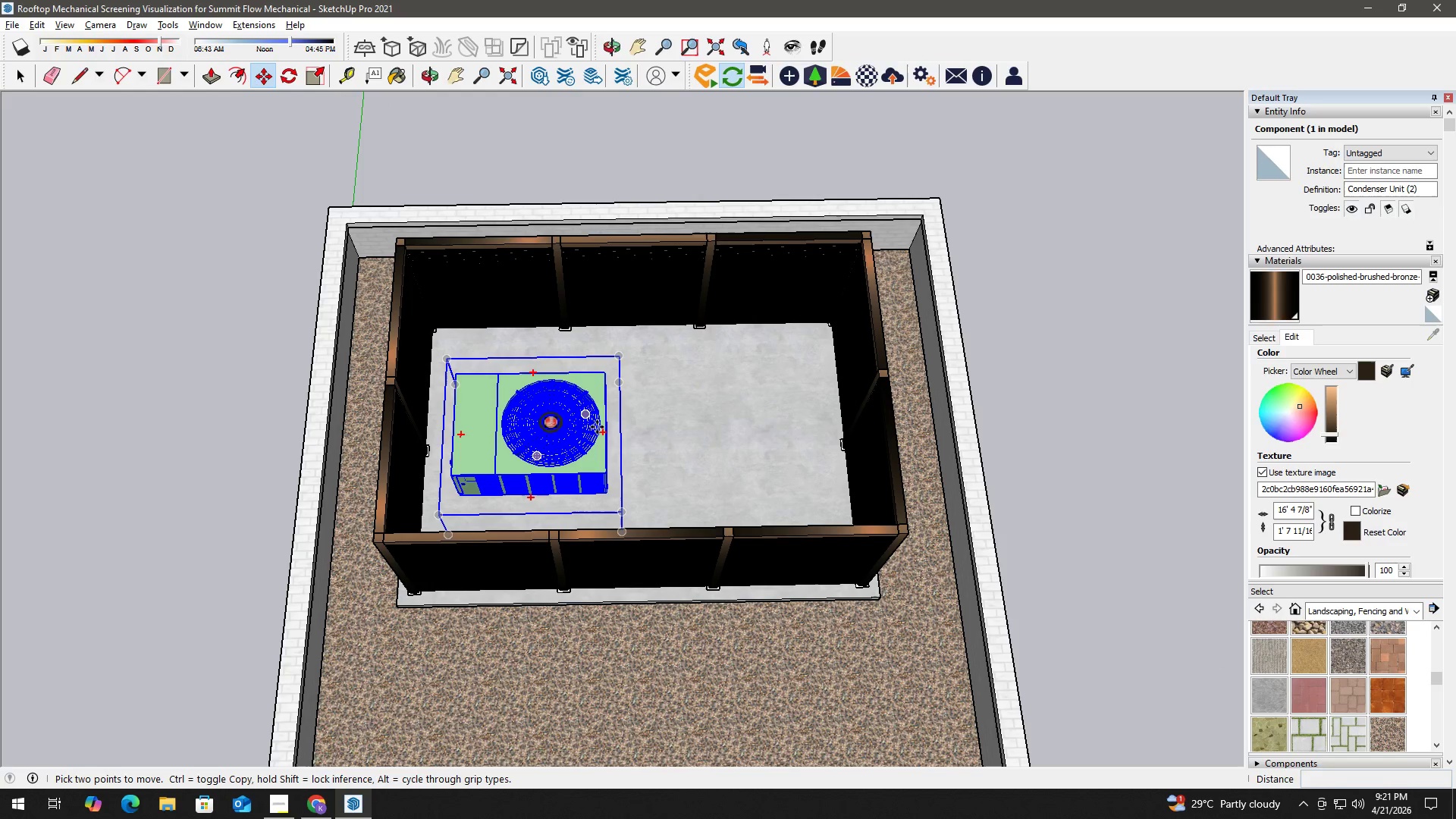 
left_click([604, 431])
 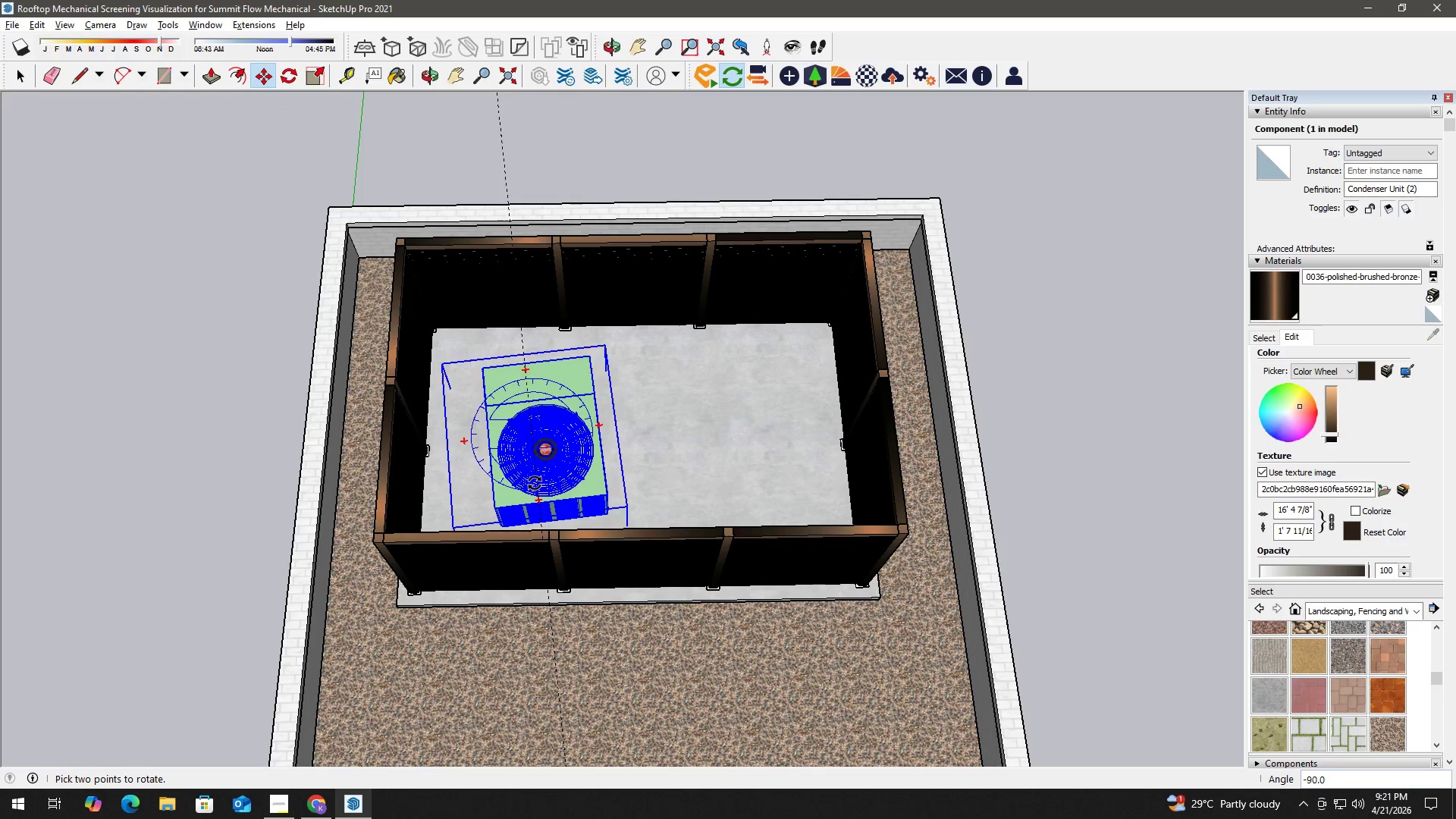 
left_click([532, 483])
 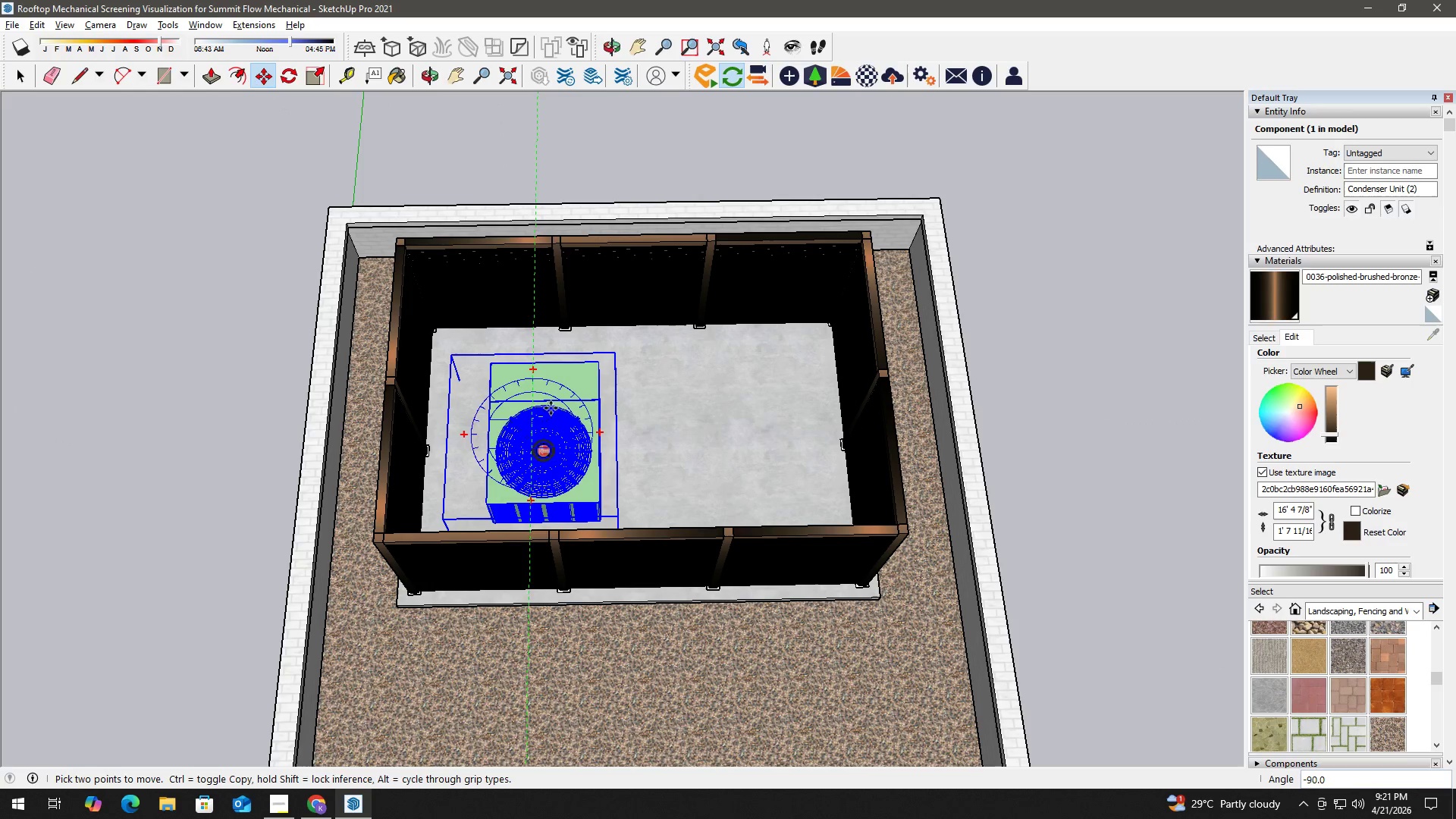 
scroll: coordinate [546, 381], scroll_direction: up, amount: 4.0
 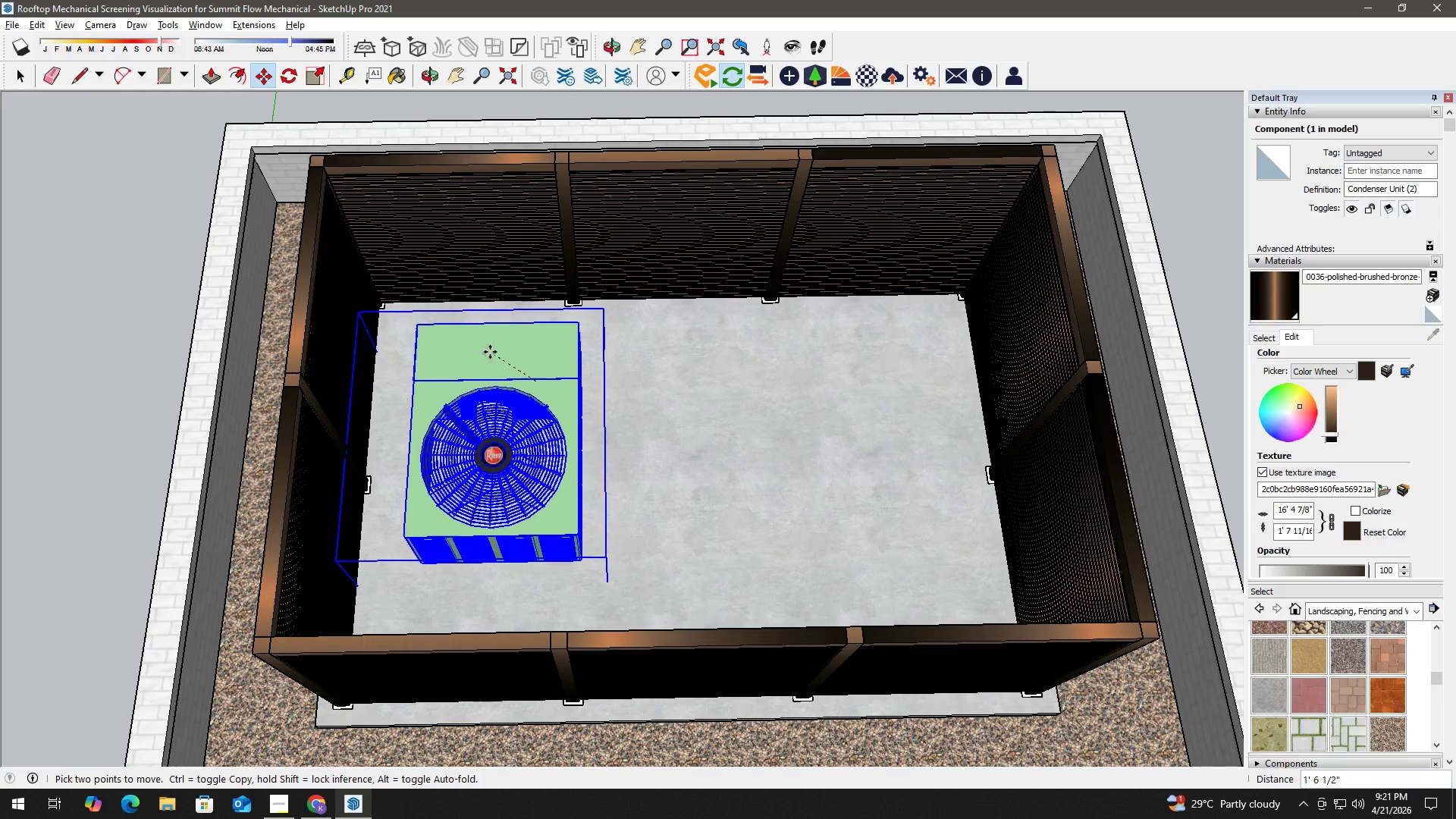 
left_click([490, 352])
 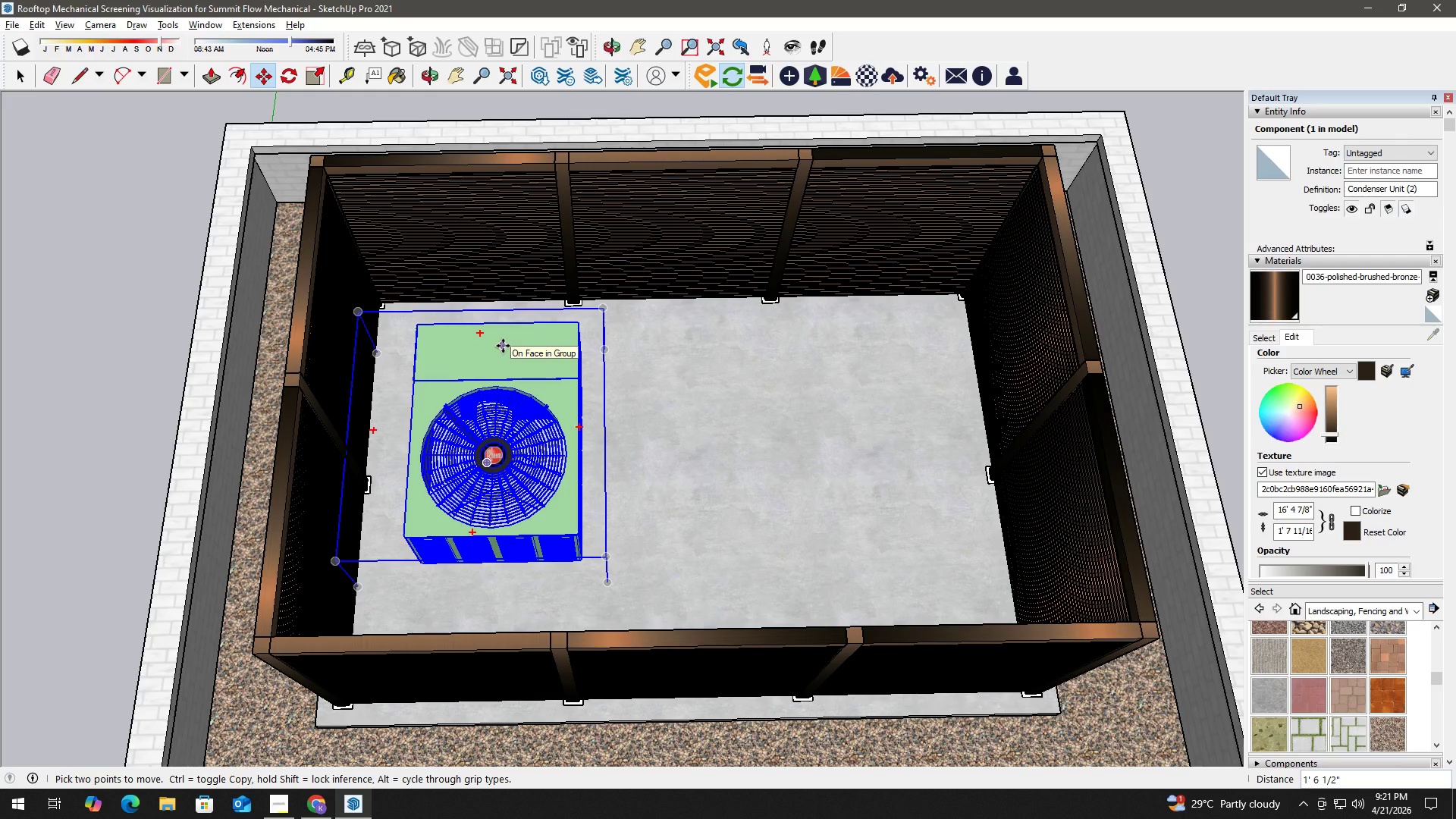 
wait(9.58)
 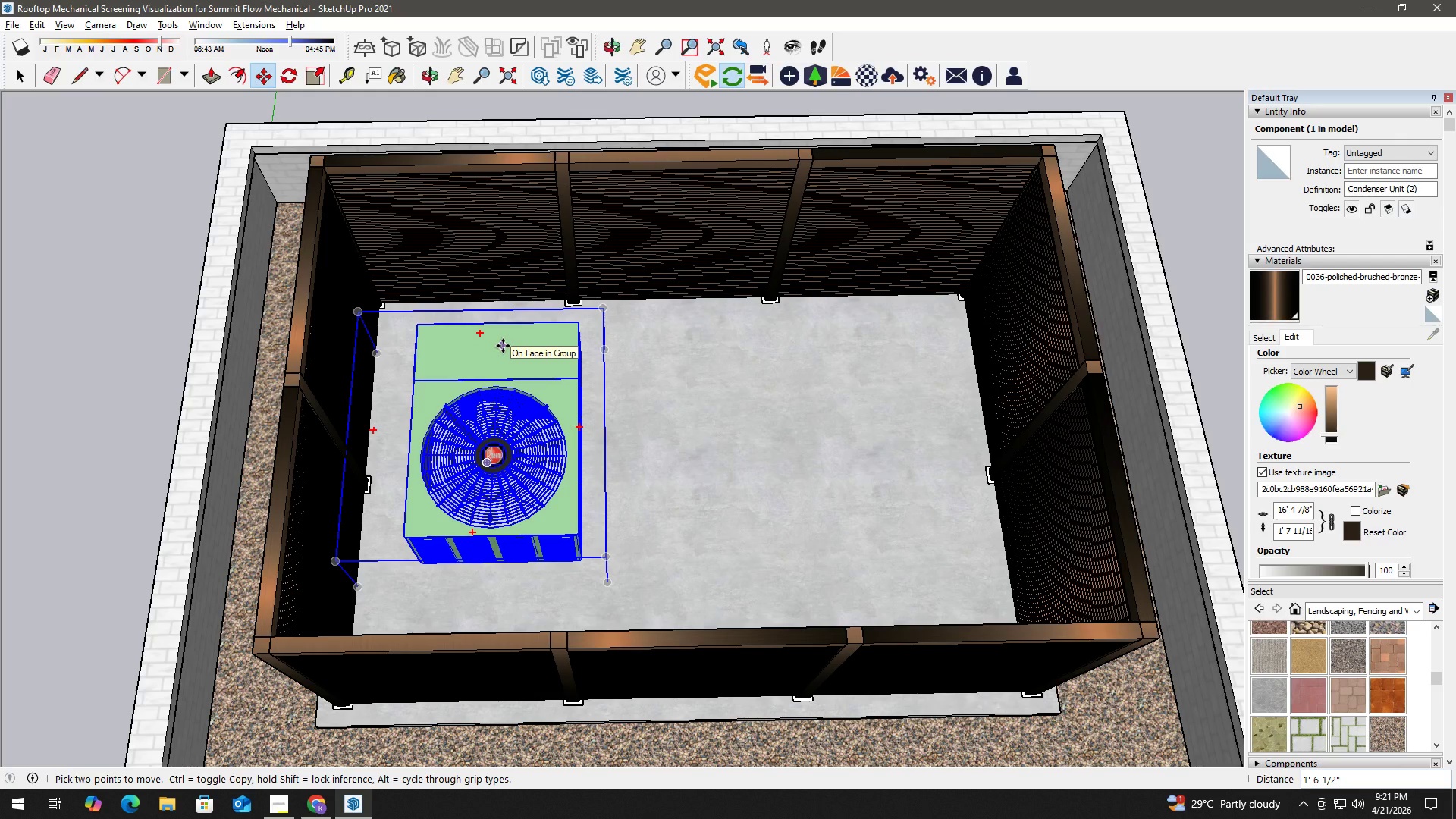 
left_click([499, 362])
 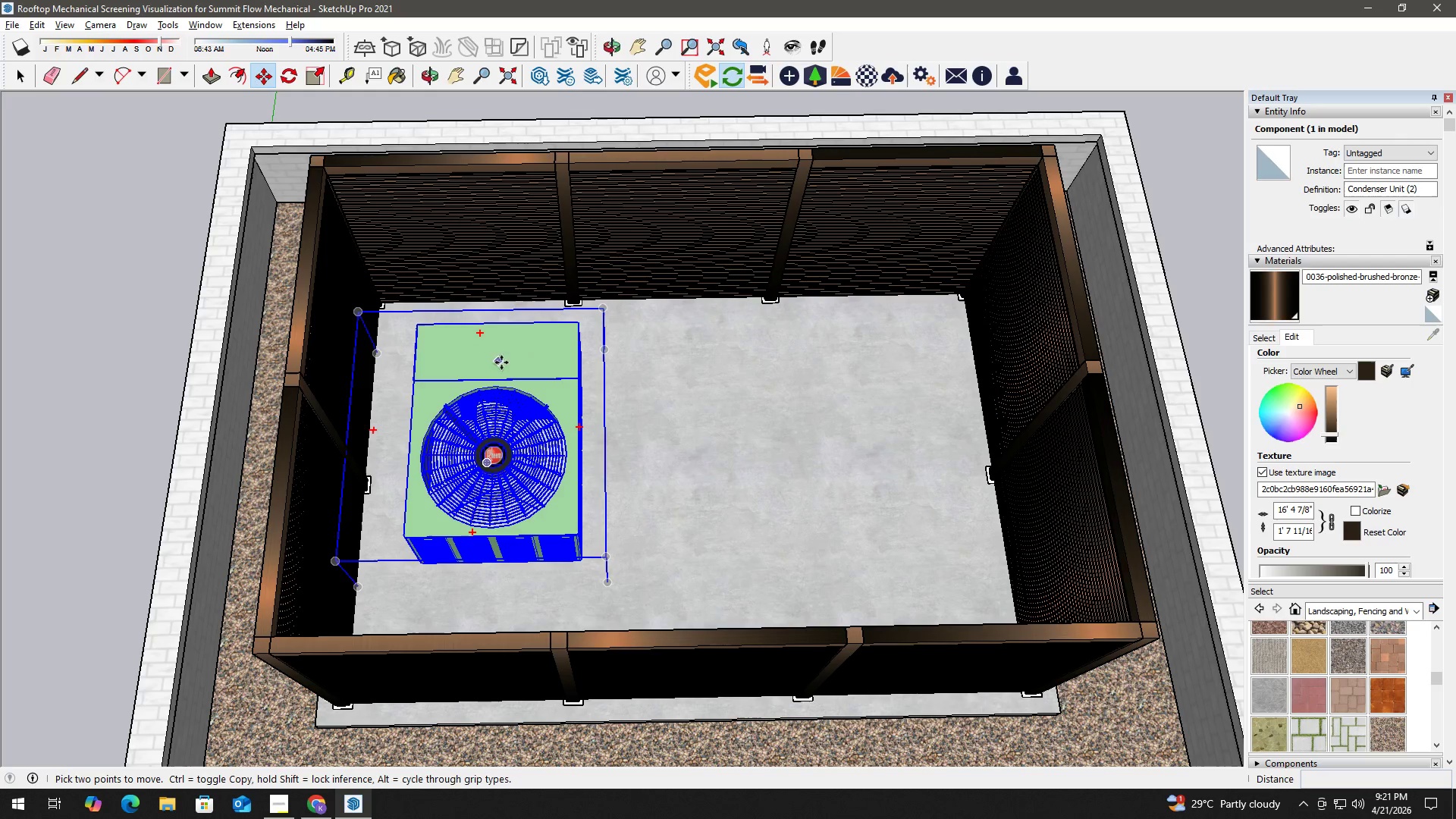 
key(Control+ControlLeft)
 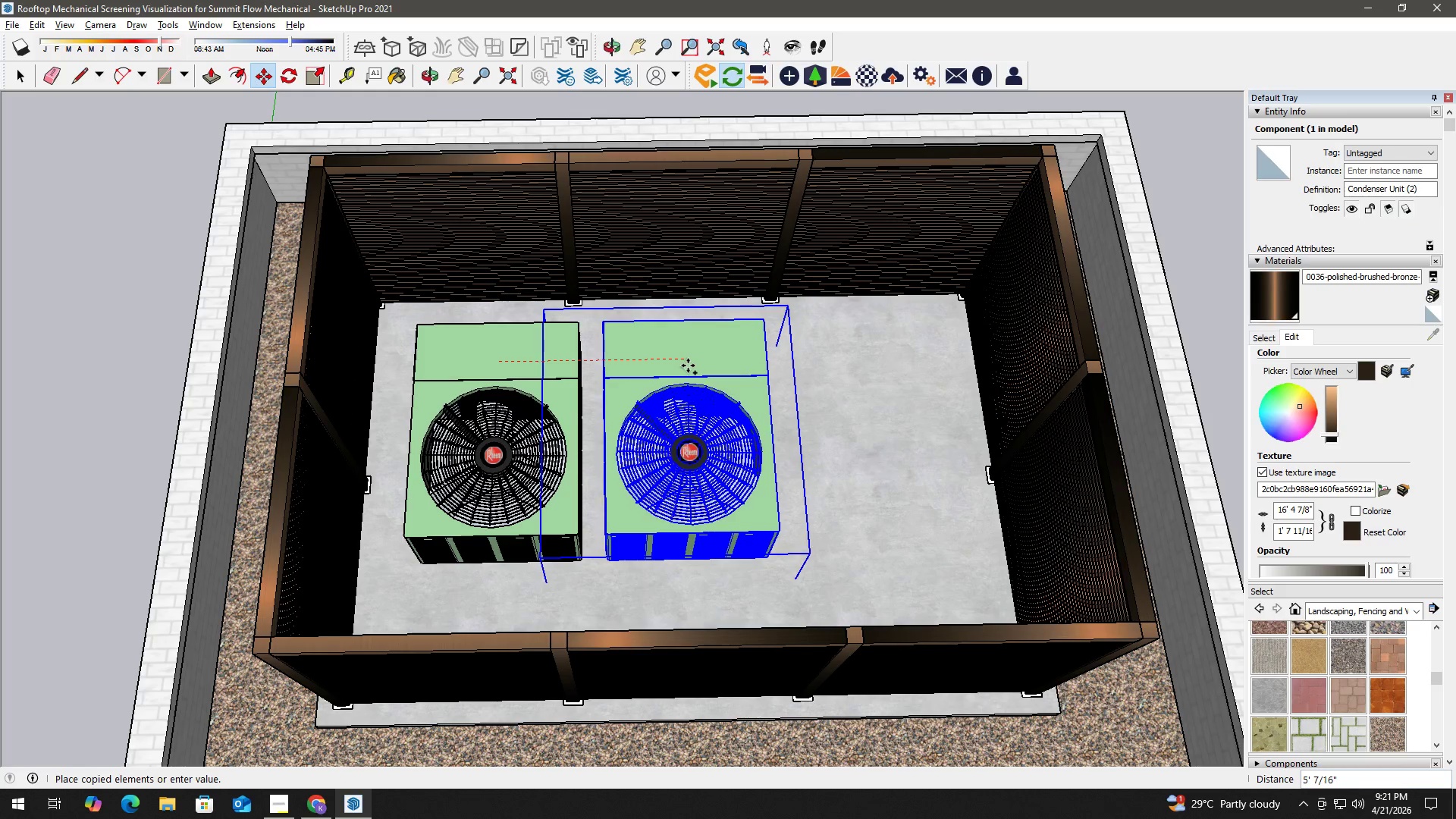 
left_click([688, 366])
 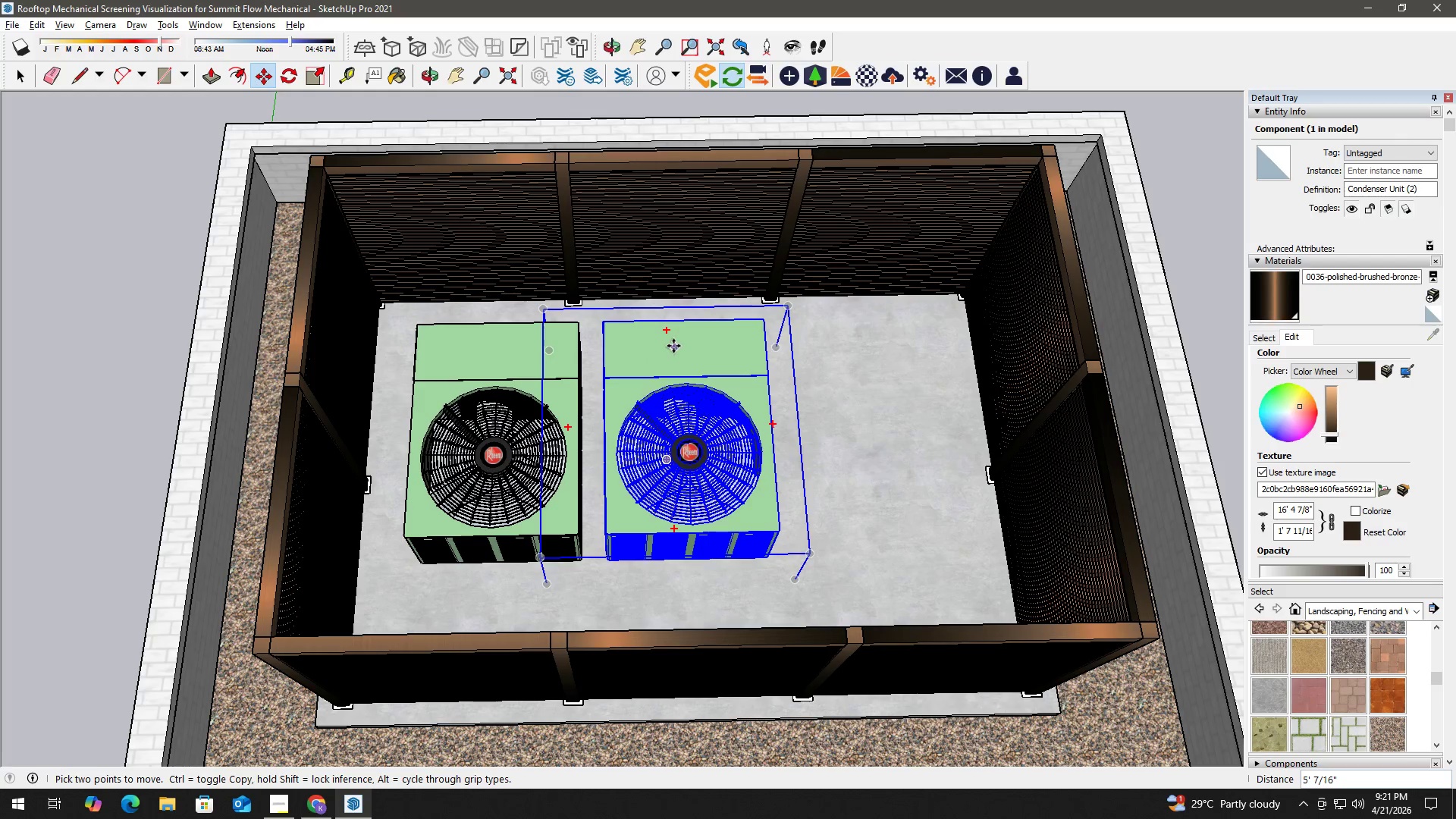 
left_click([673, 345])
 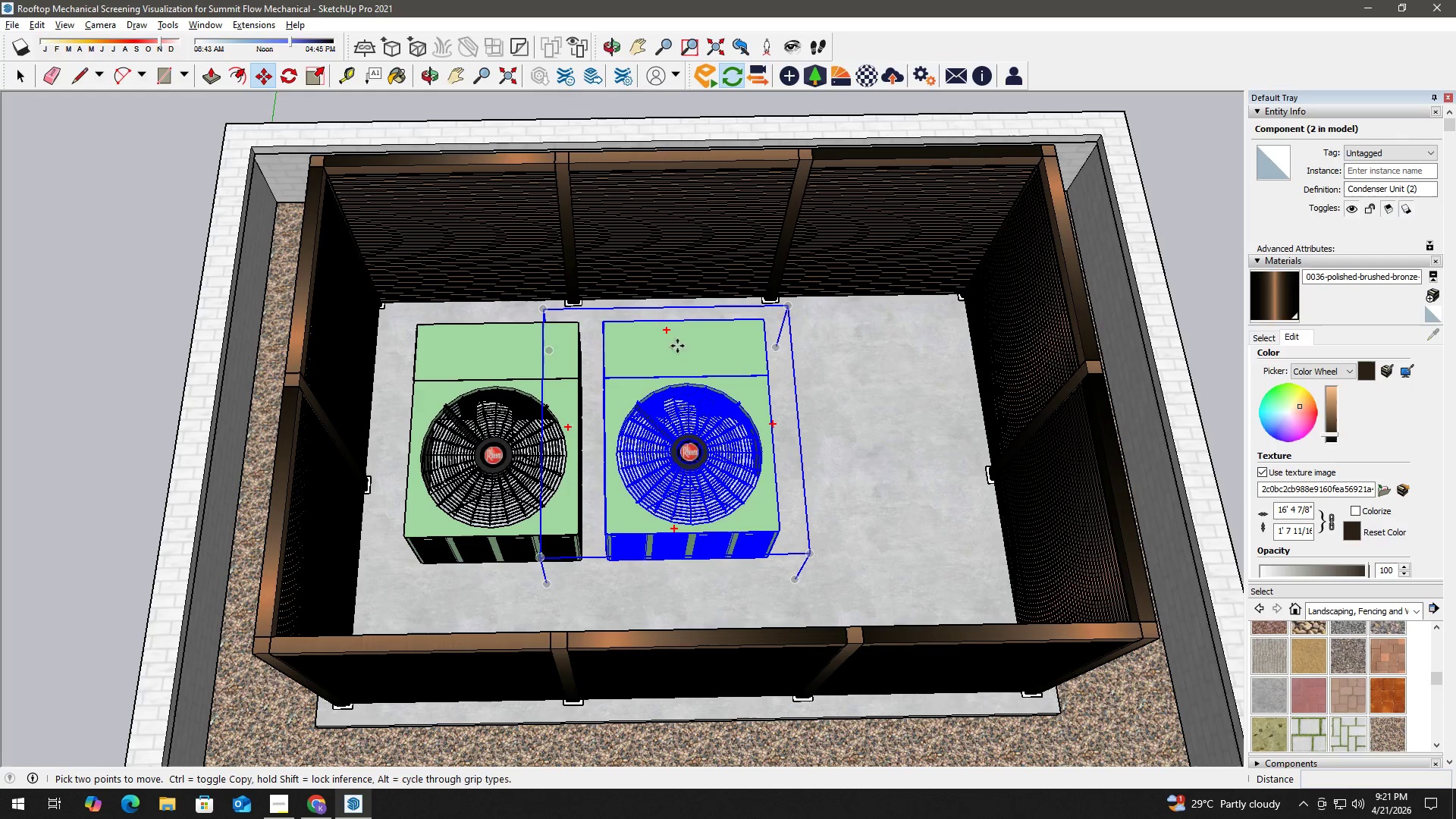 
key(Control+ControlLeft)
 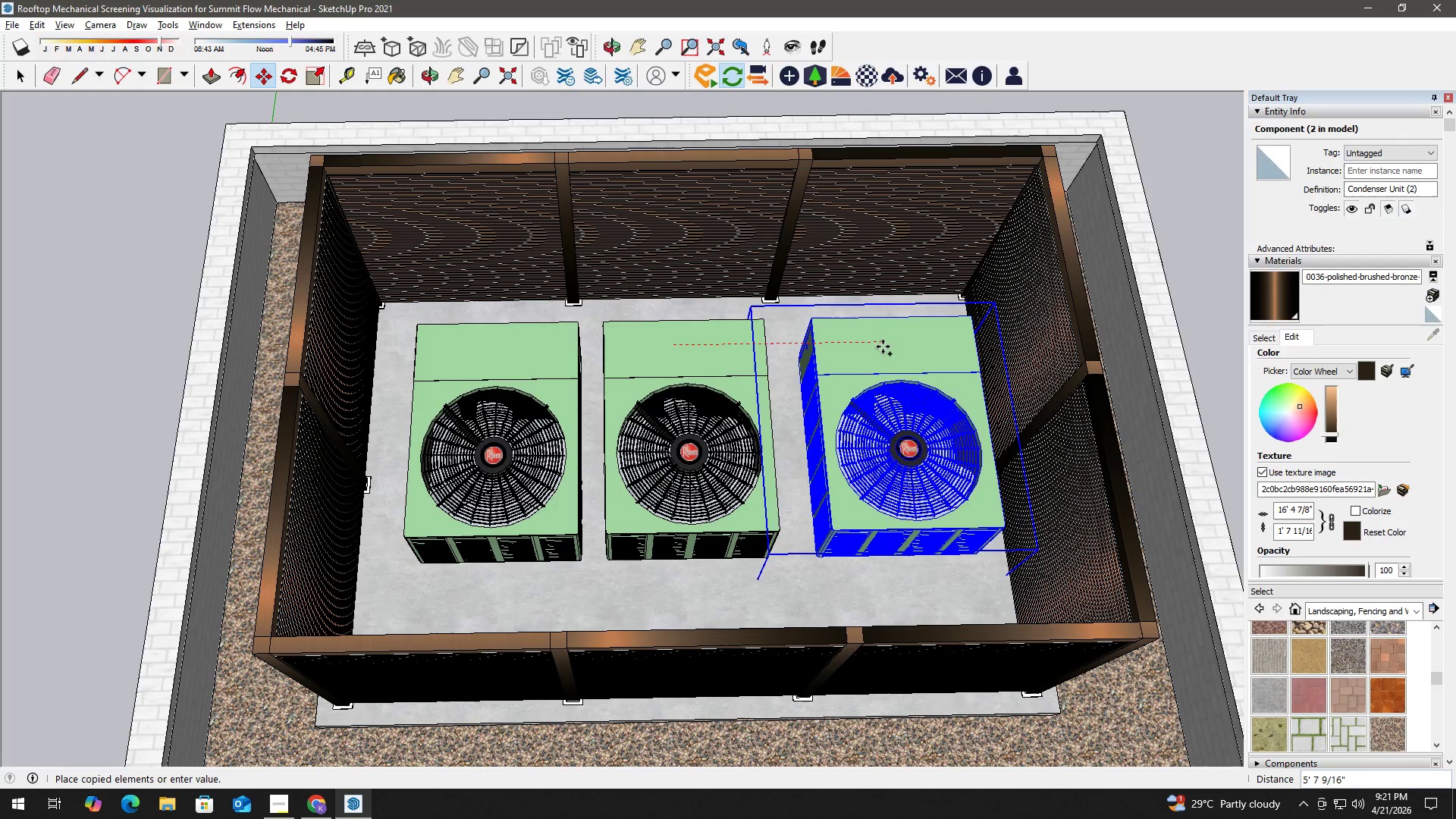 
left_click([880, 346])
 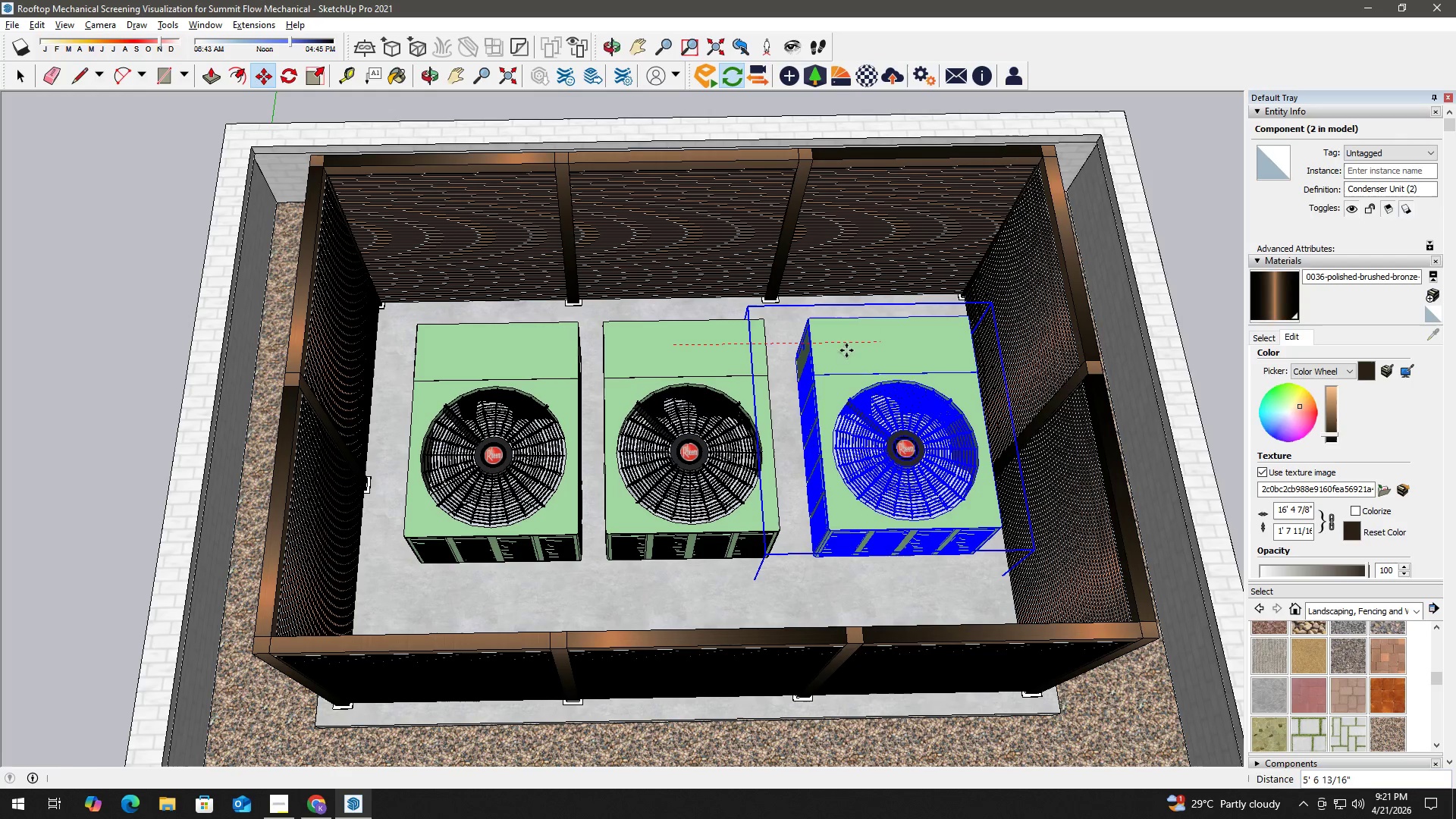 
key(Space)
 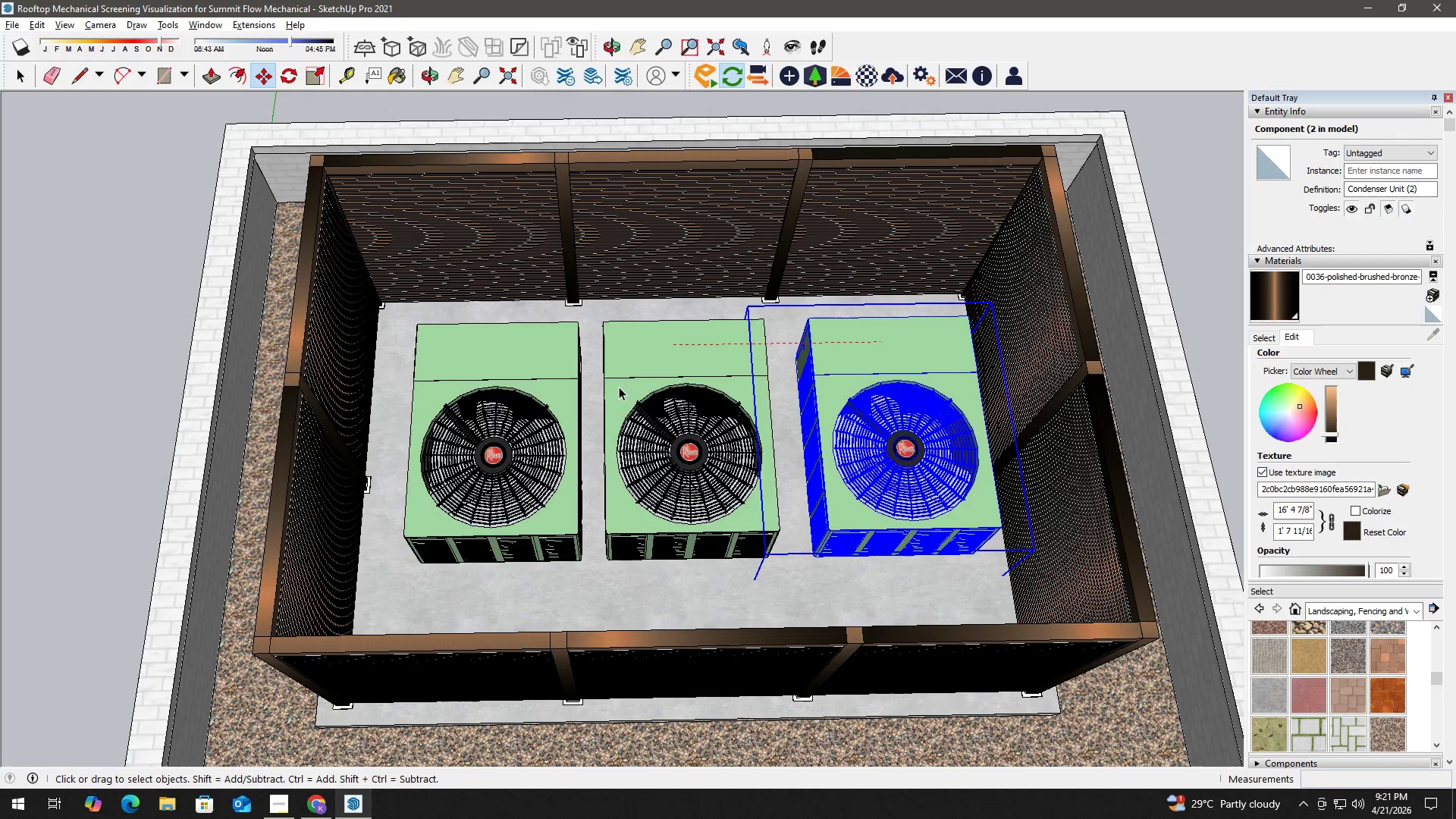 
scroll: coordinate [618, 387], scroll_direction: down, amount: 3.0
 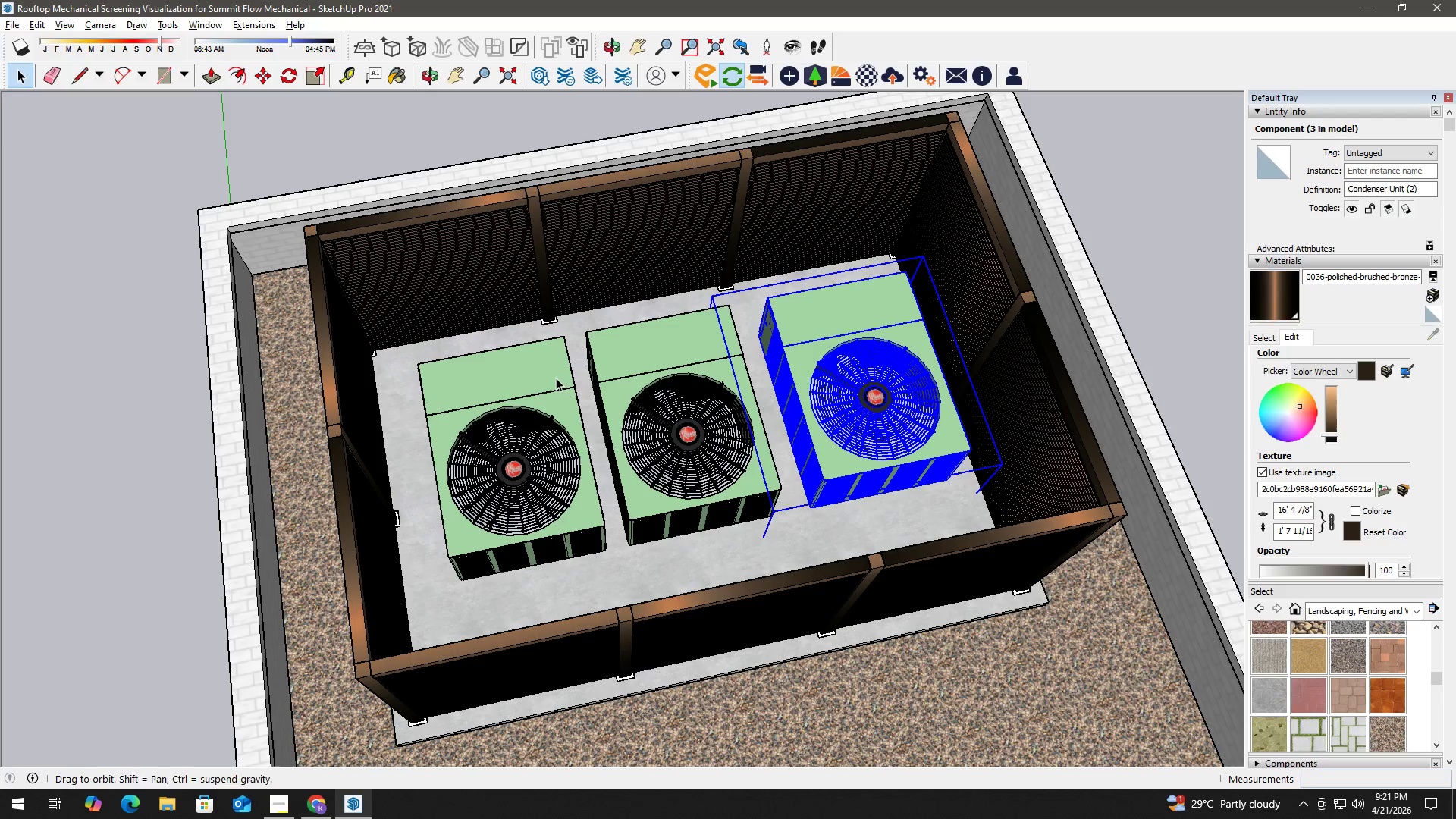 
left_click([506, 364])
 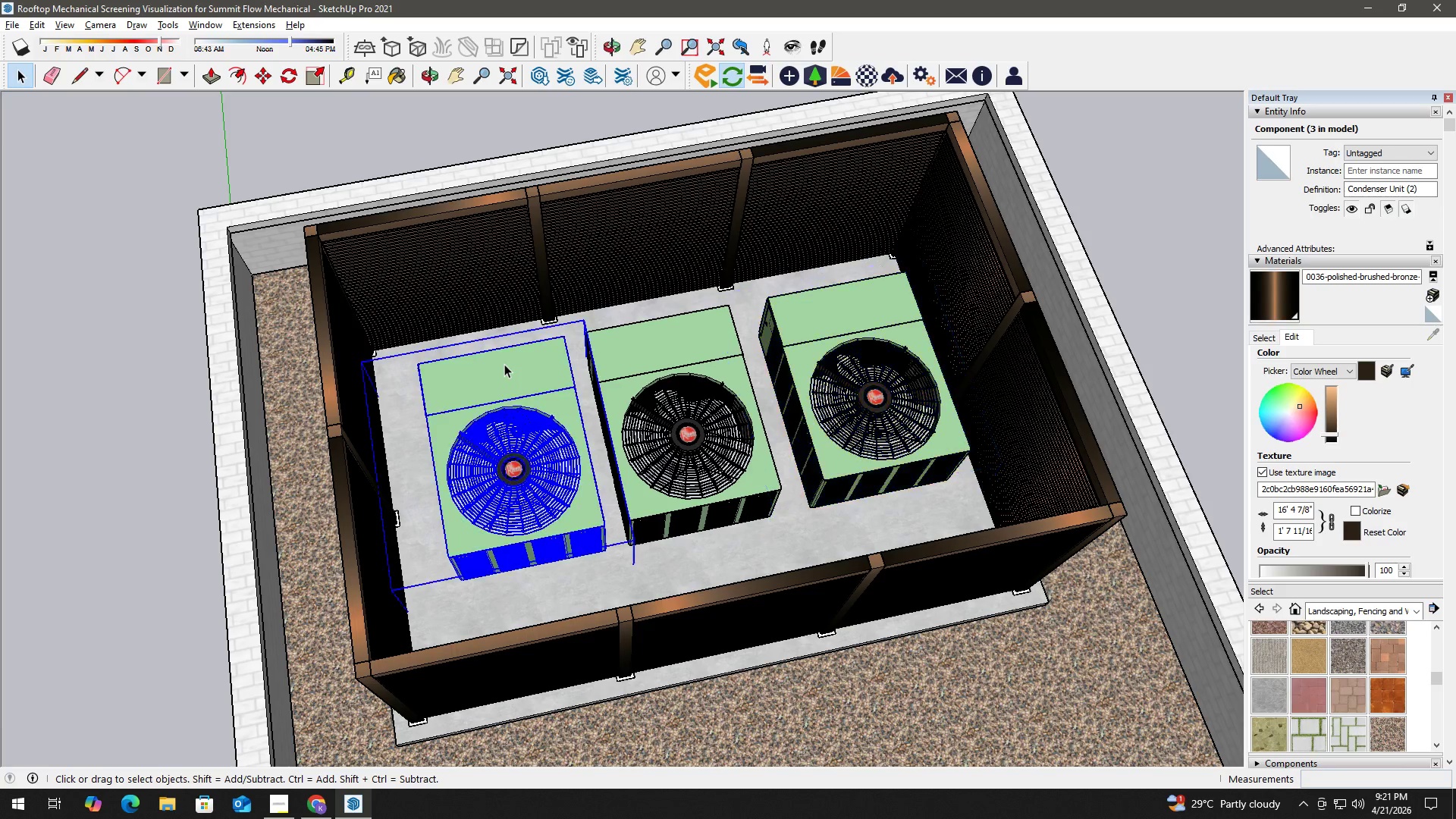 
scroll: coordinate [504, 364], scroll_direction: up, amount: 2.0
 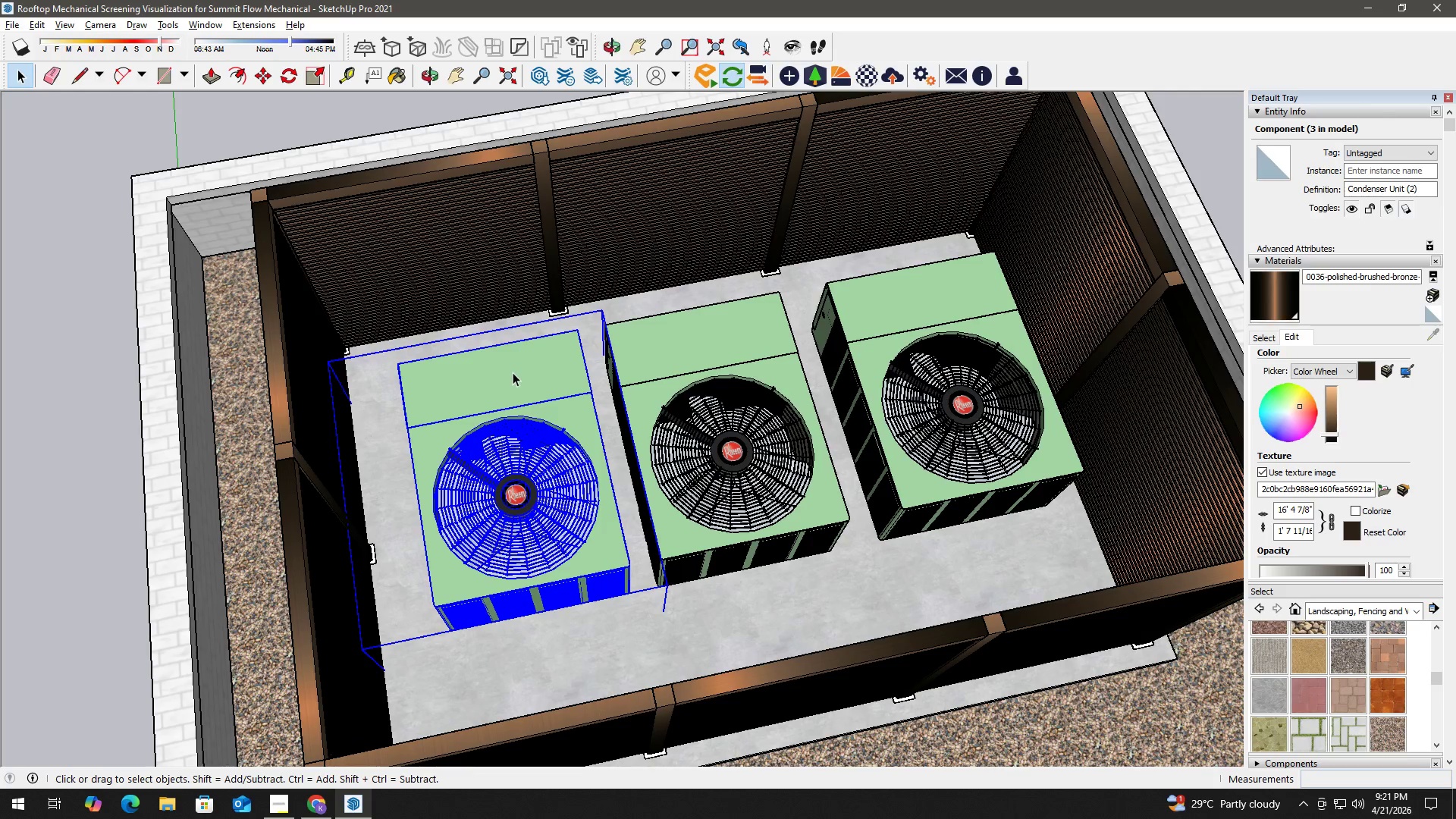 
key(M)
 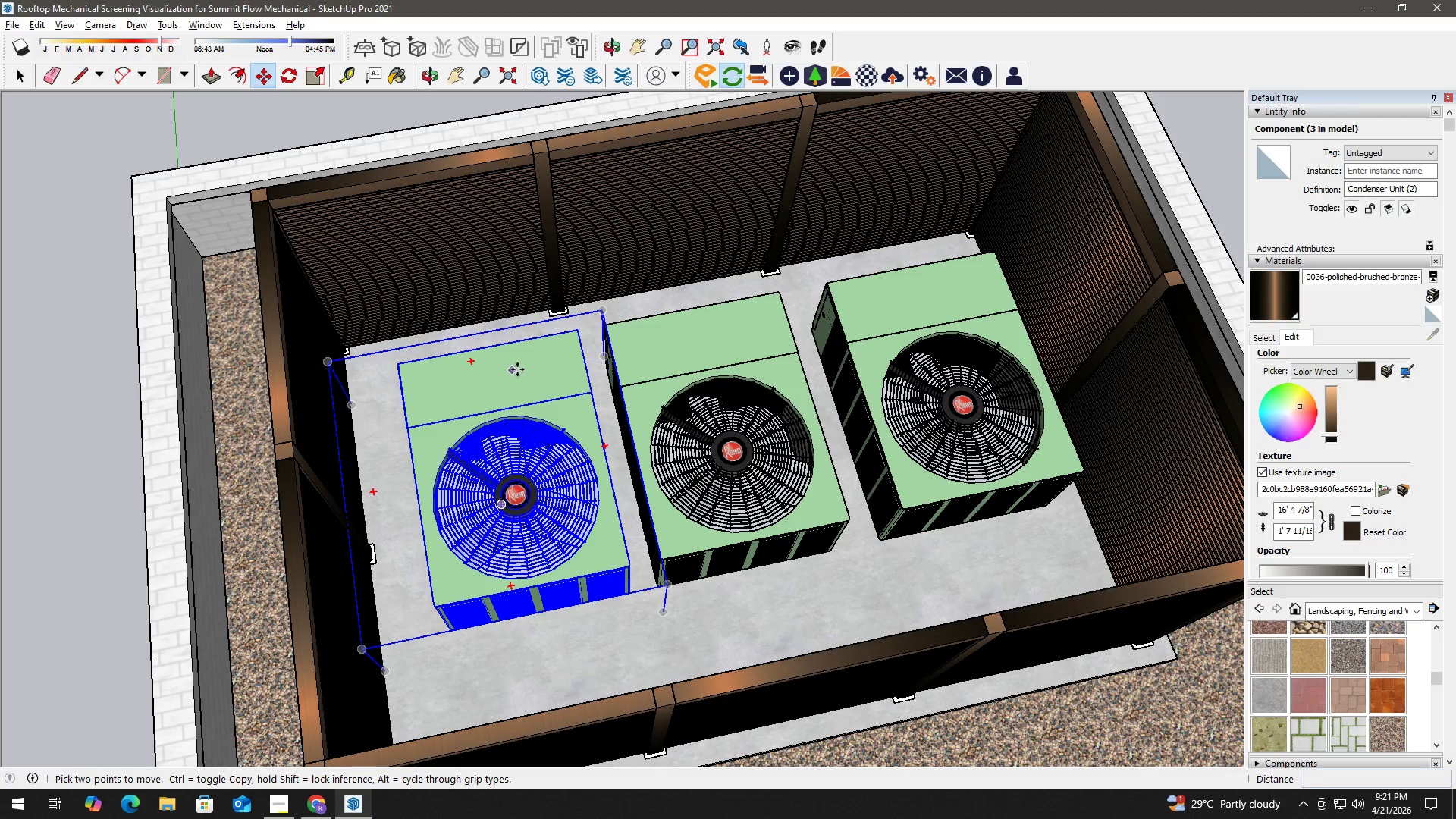 
left_click([521, 369])
 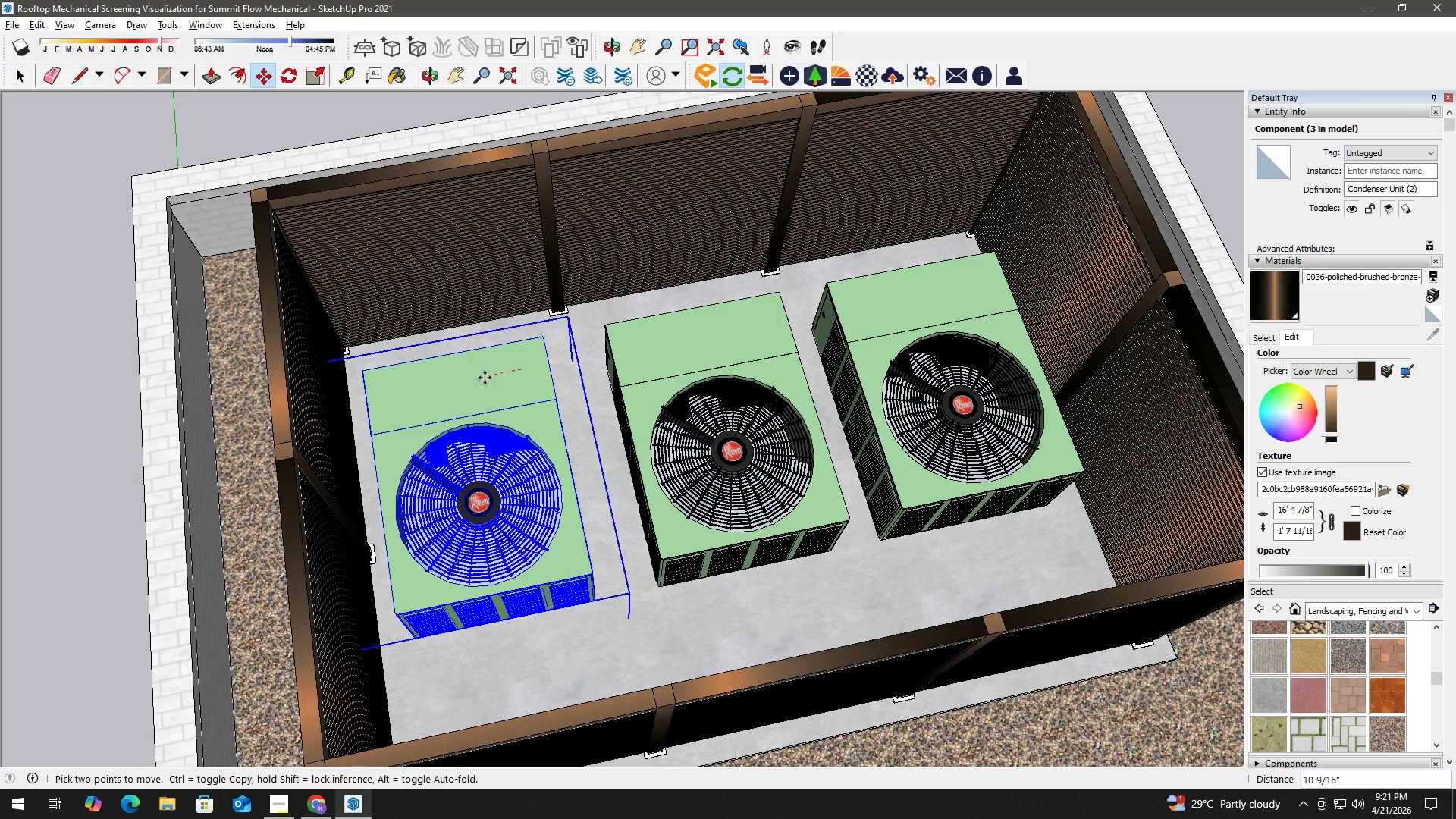 
left_click([483, 378])
 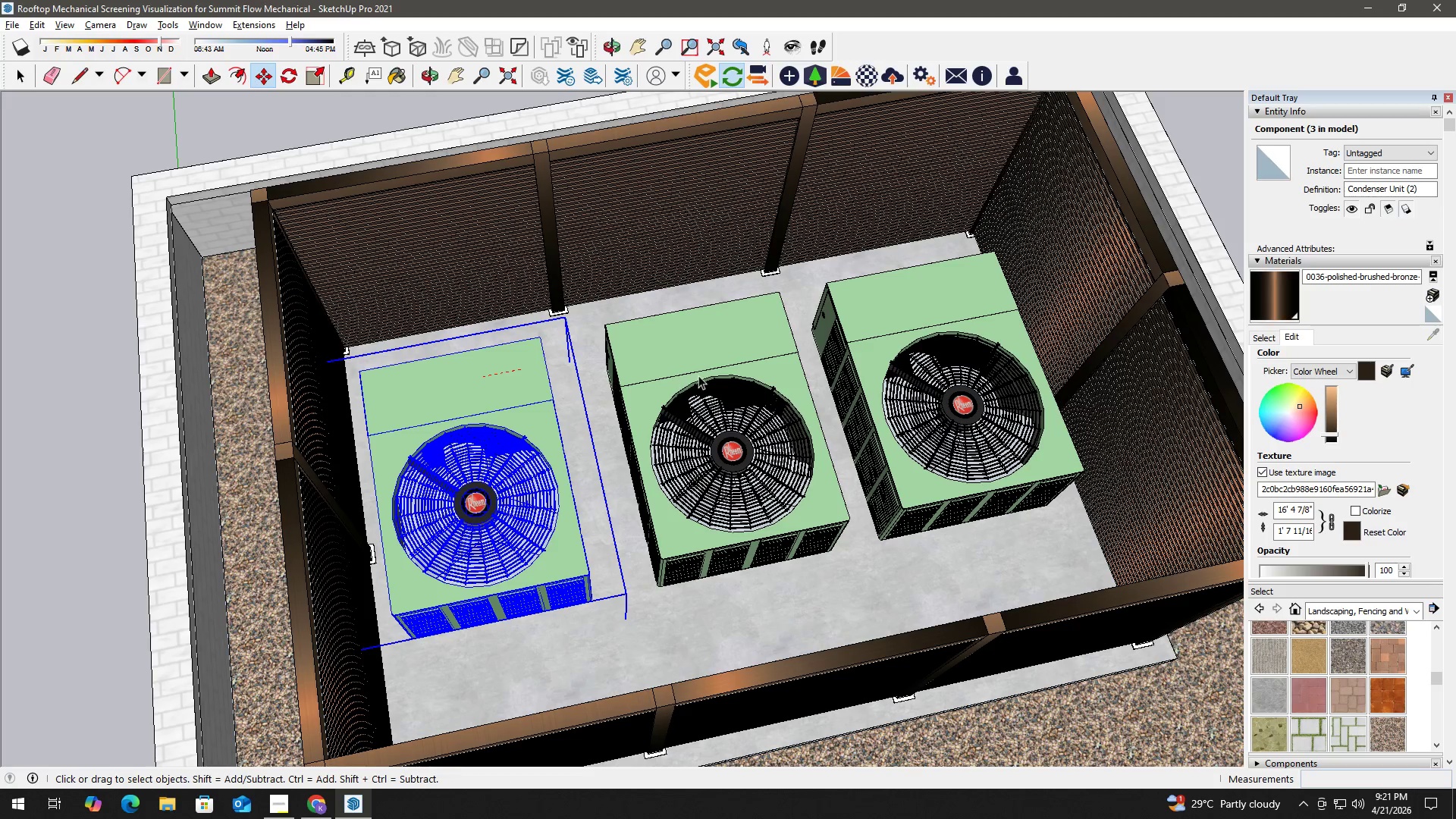 
scroll: coordinate [698, 375], scroll_direction: down, amount: 5.0
 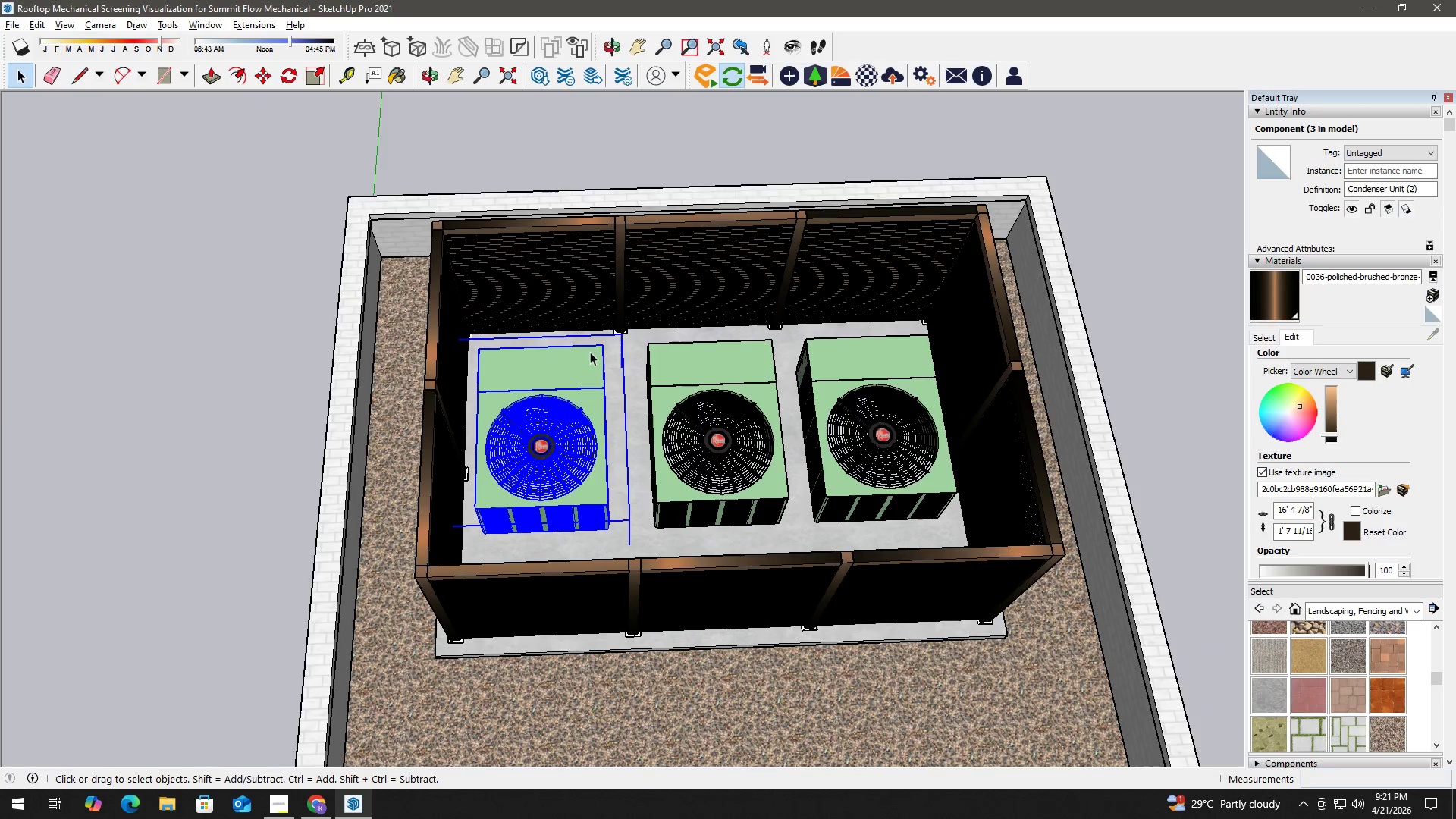 
left_click([674, 378])
 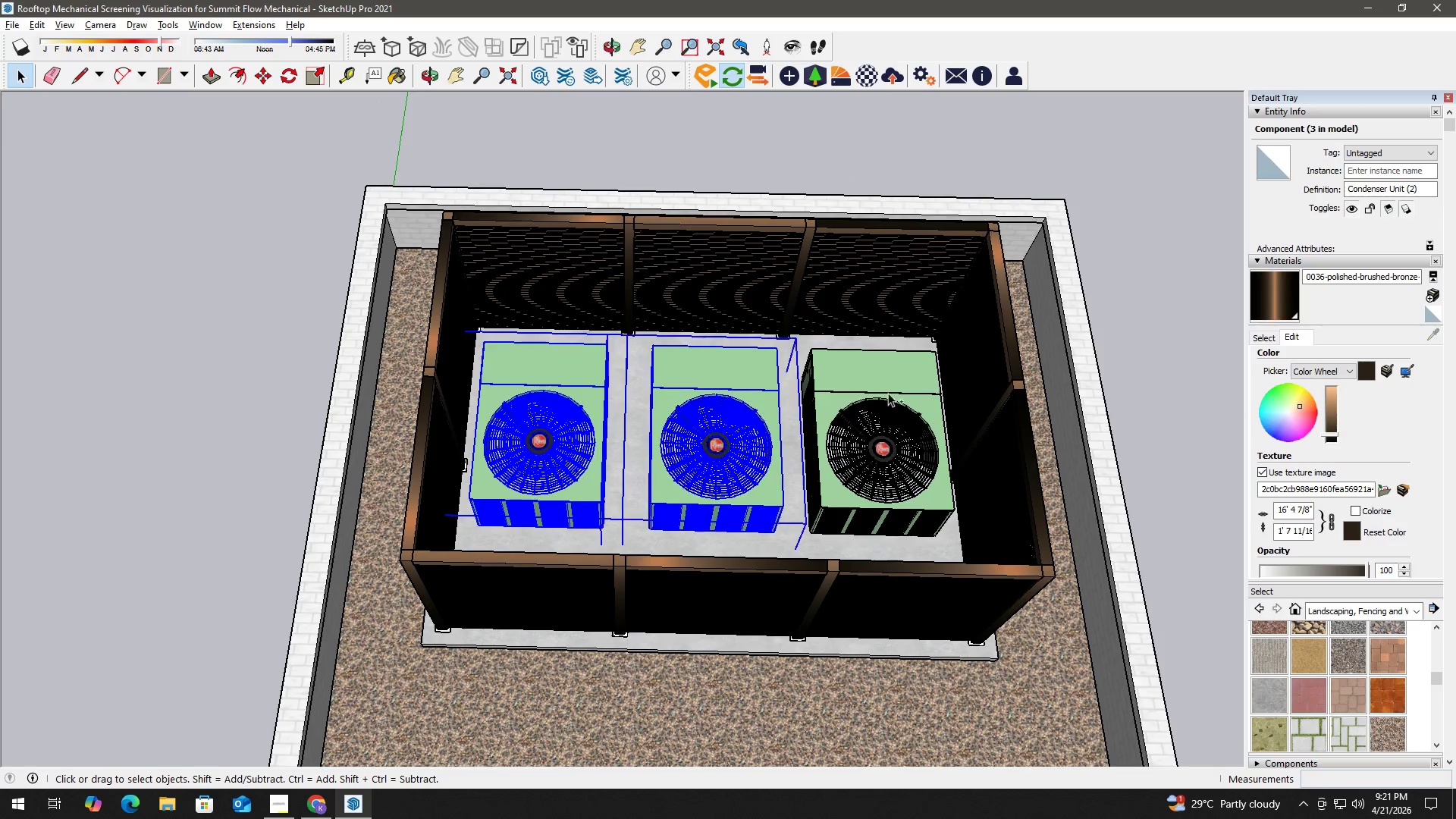 
double_click([892, 391])
 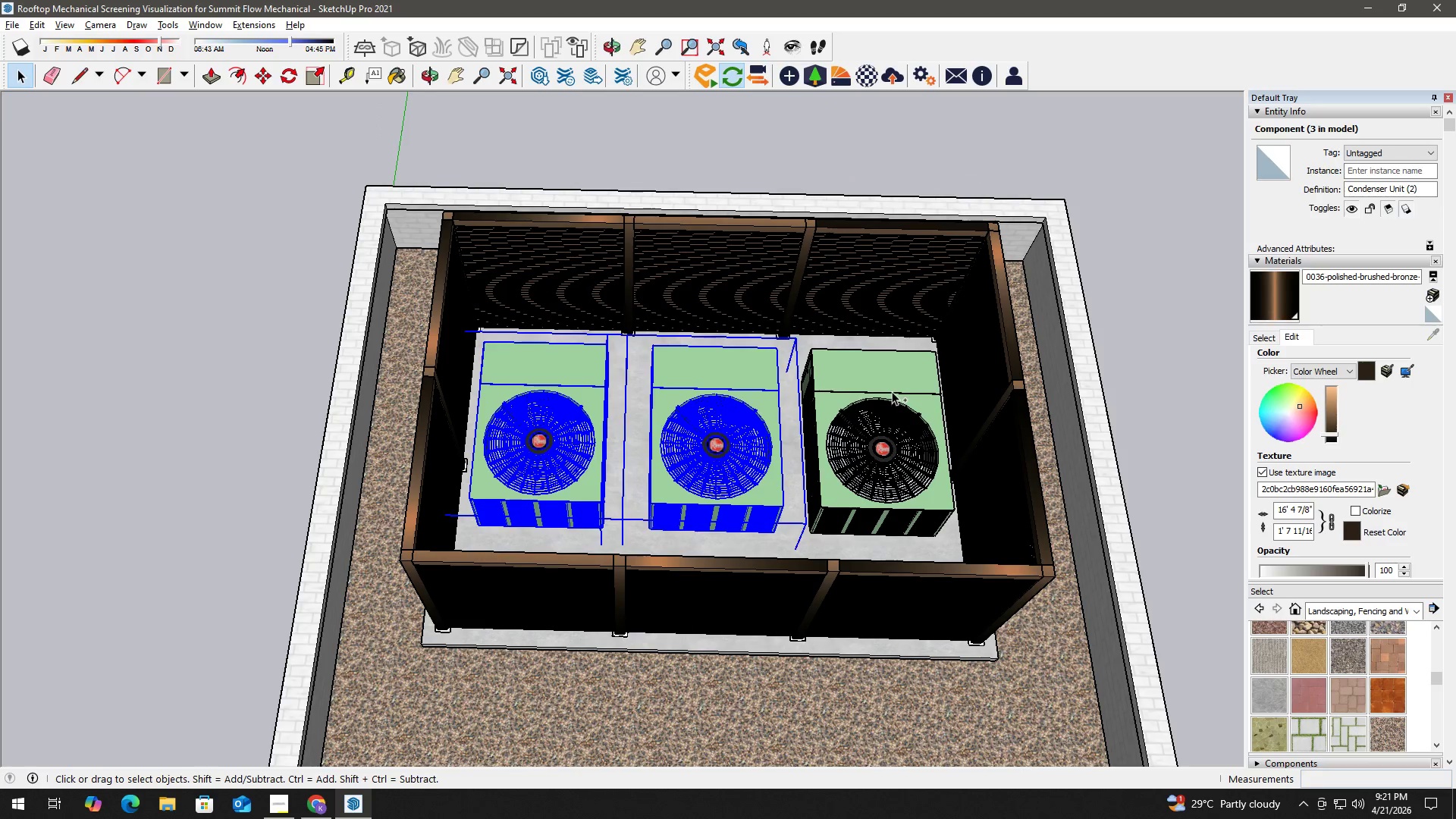 
hold_key(key=ControlLeft, duration=0.36)
 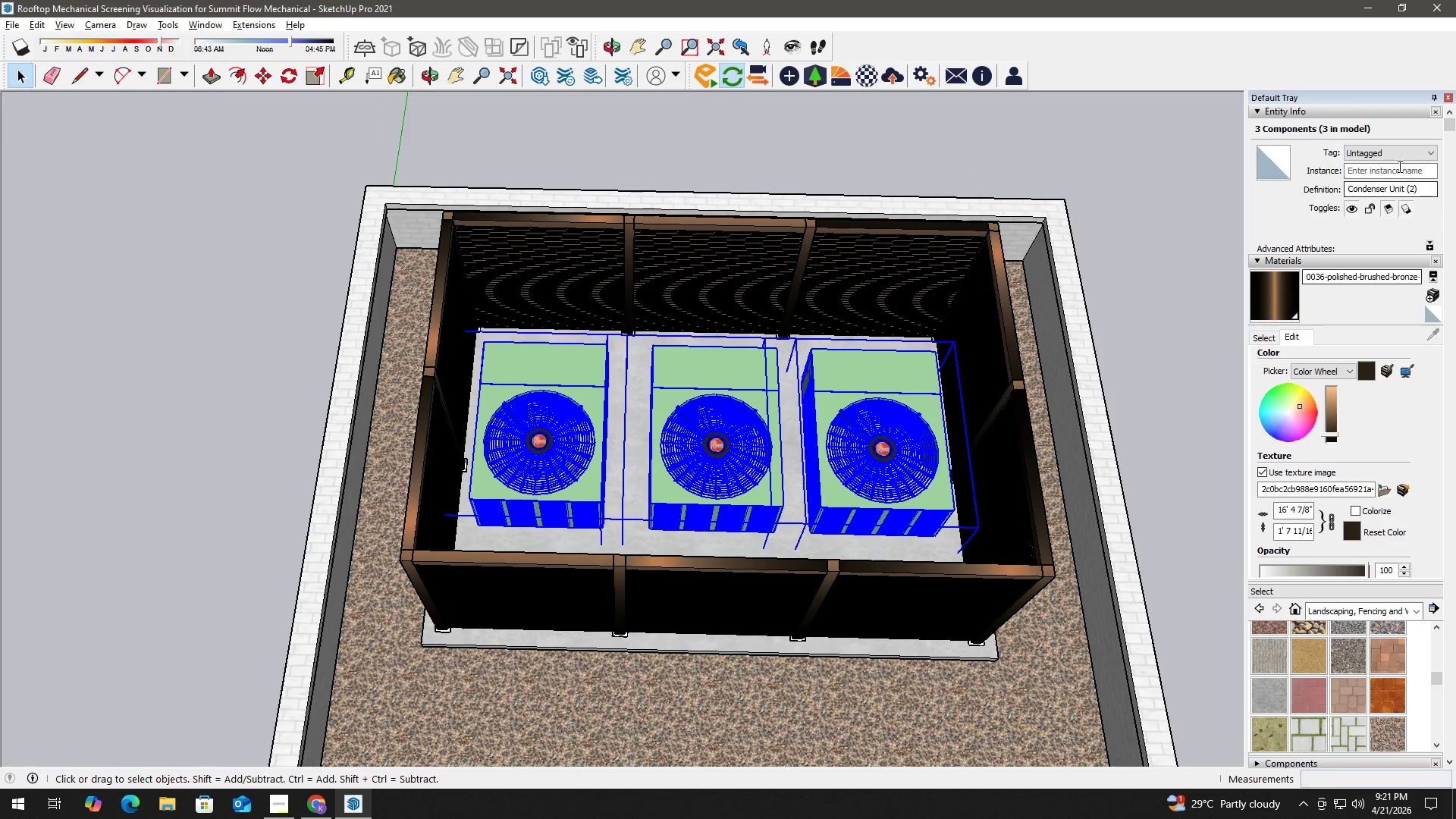 
left_click([1403, 154])
 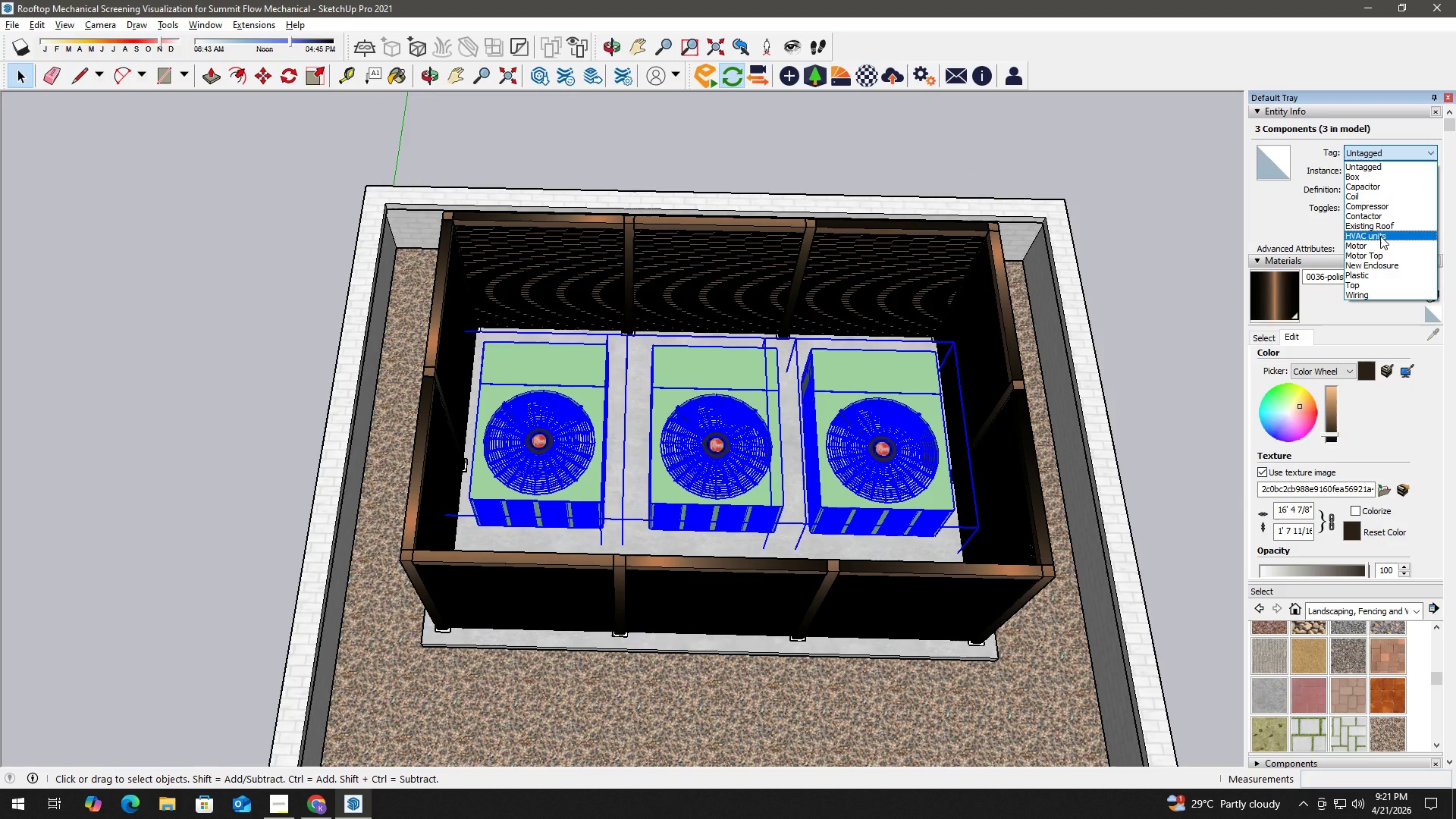 
left_click([1380, 236])
 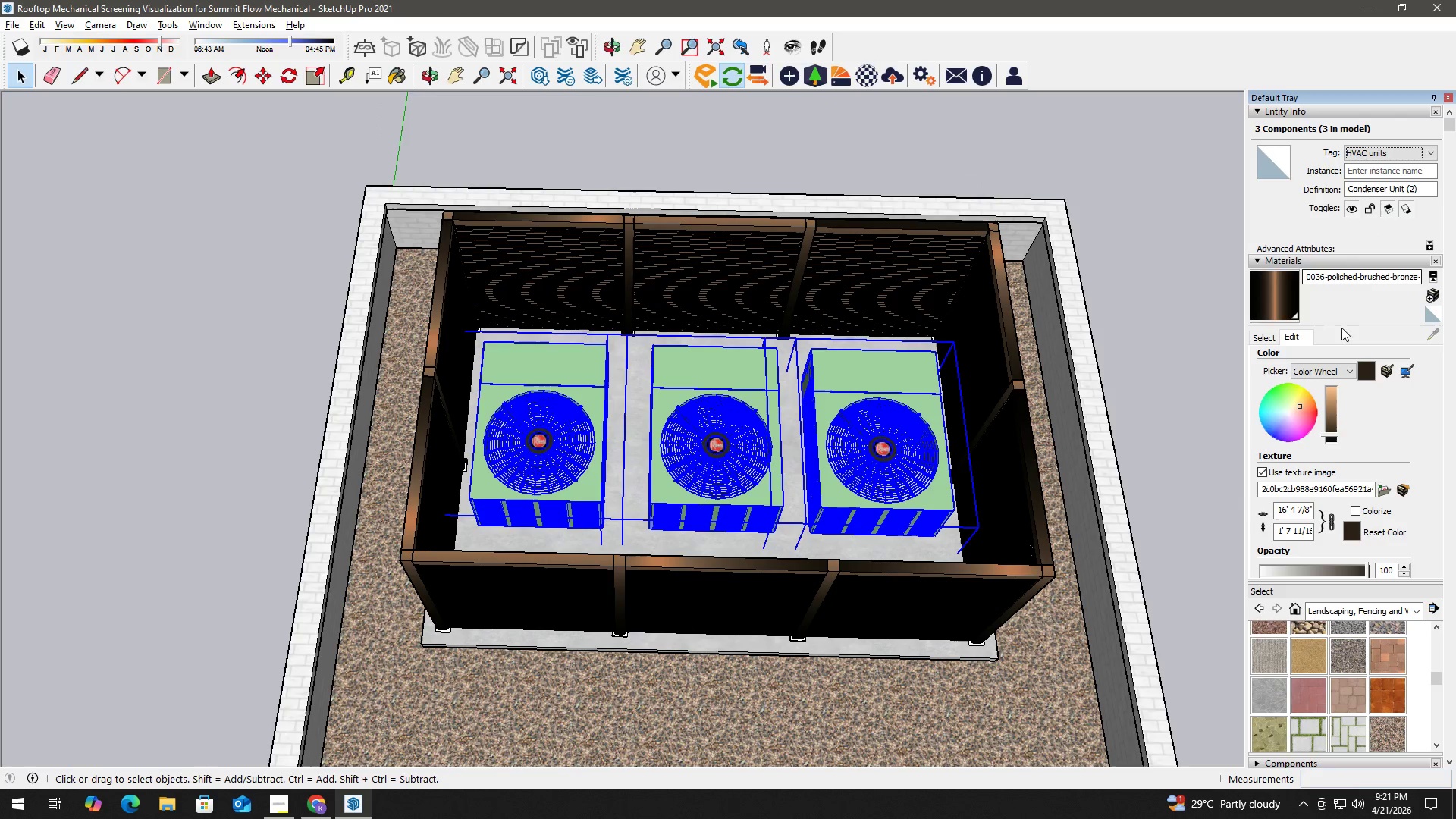 
scroll: coordinate [1425, 560], scroll_direction: down, amount: 5.0
 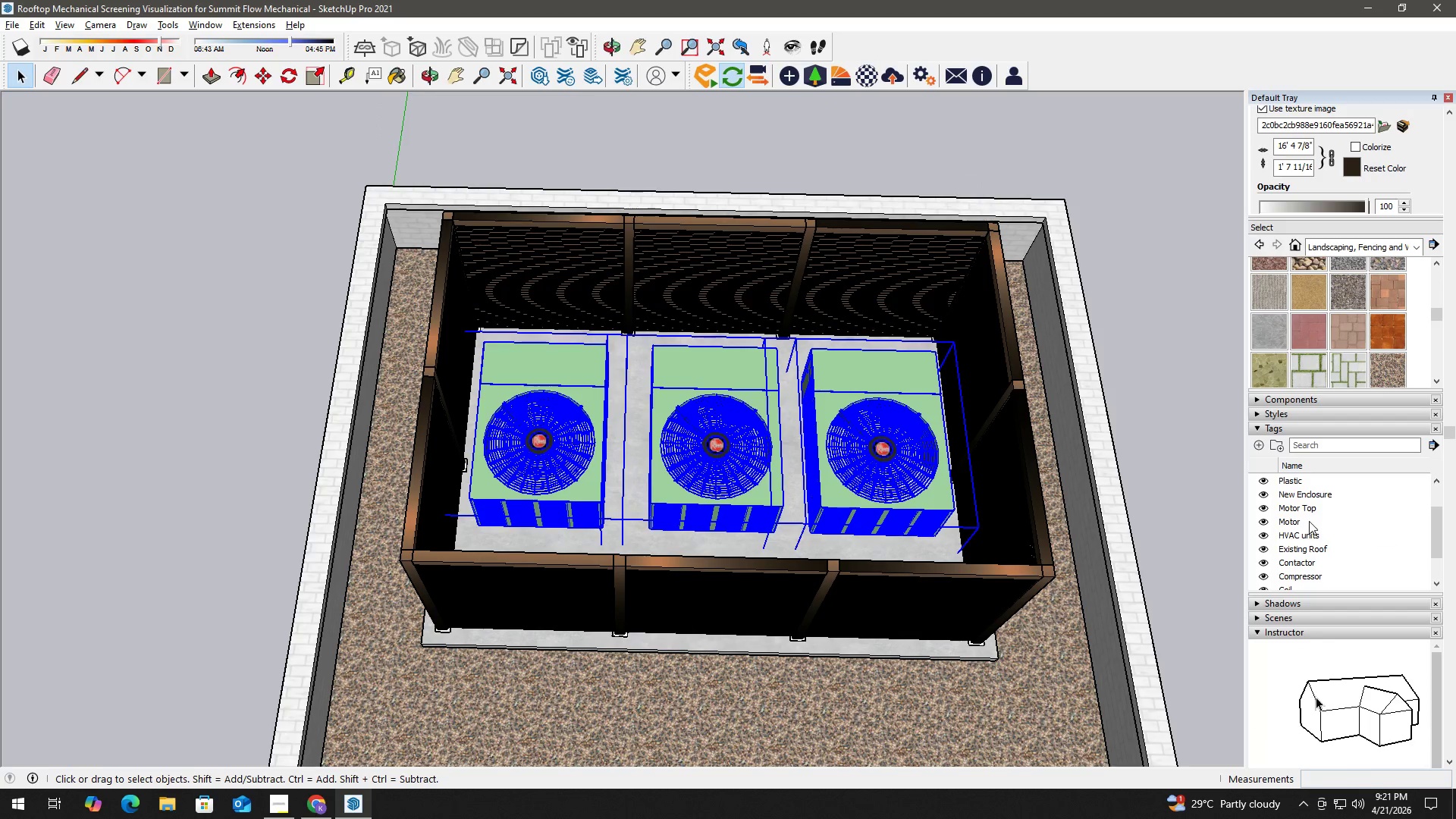 
left_click([1285, 508])
 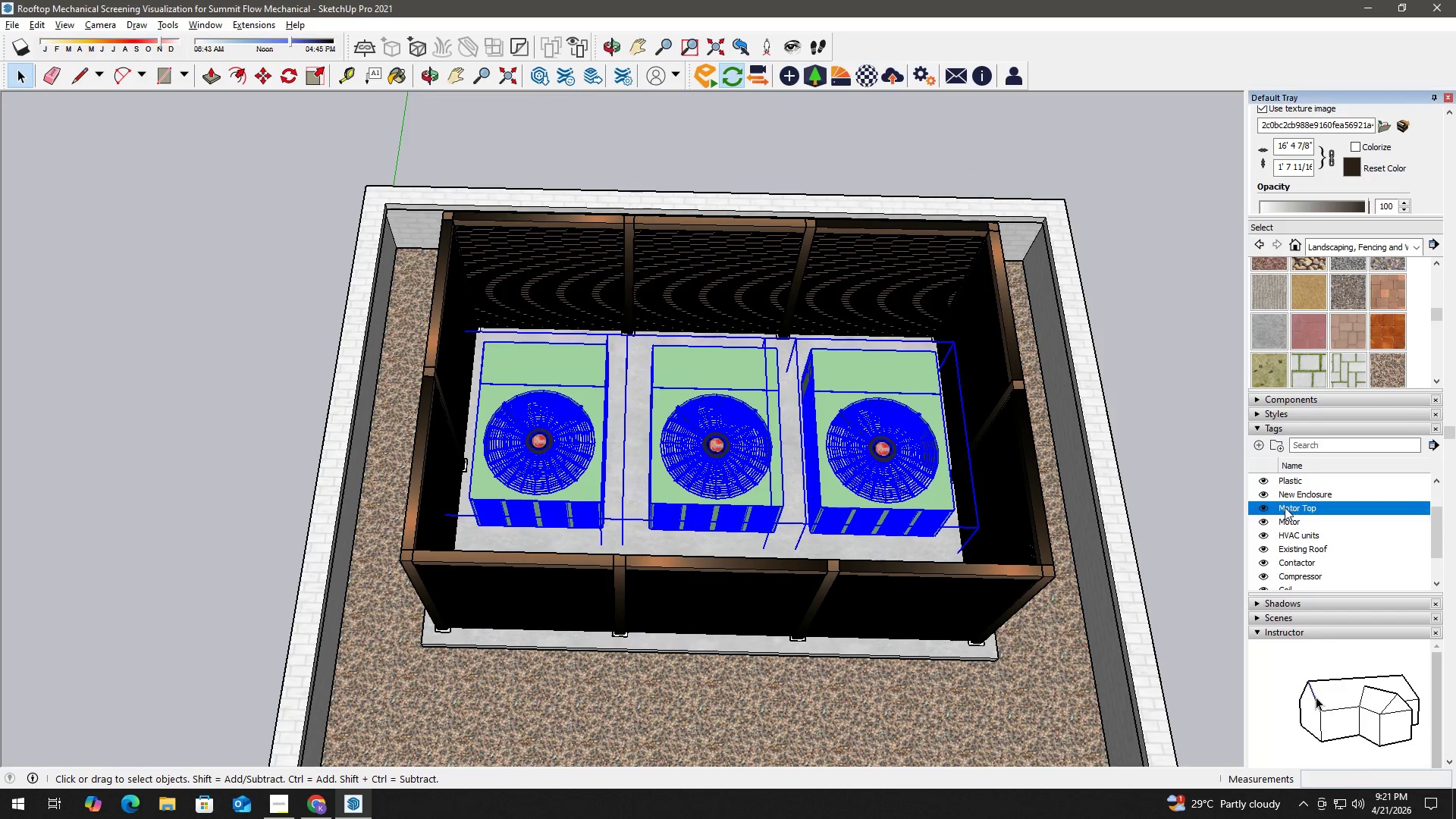 
right_click([1285, 507])
 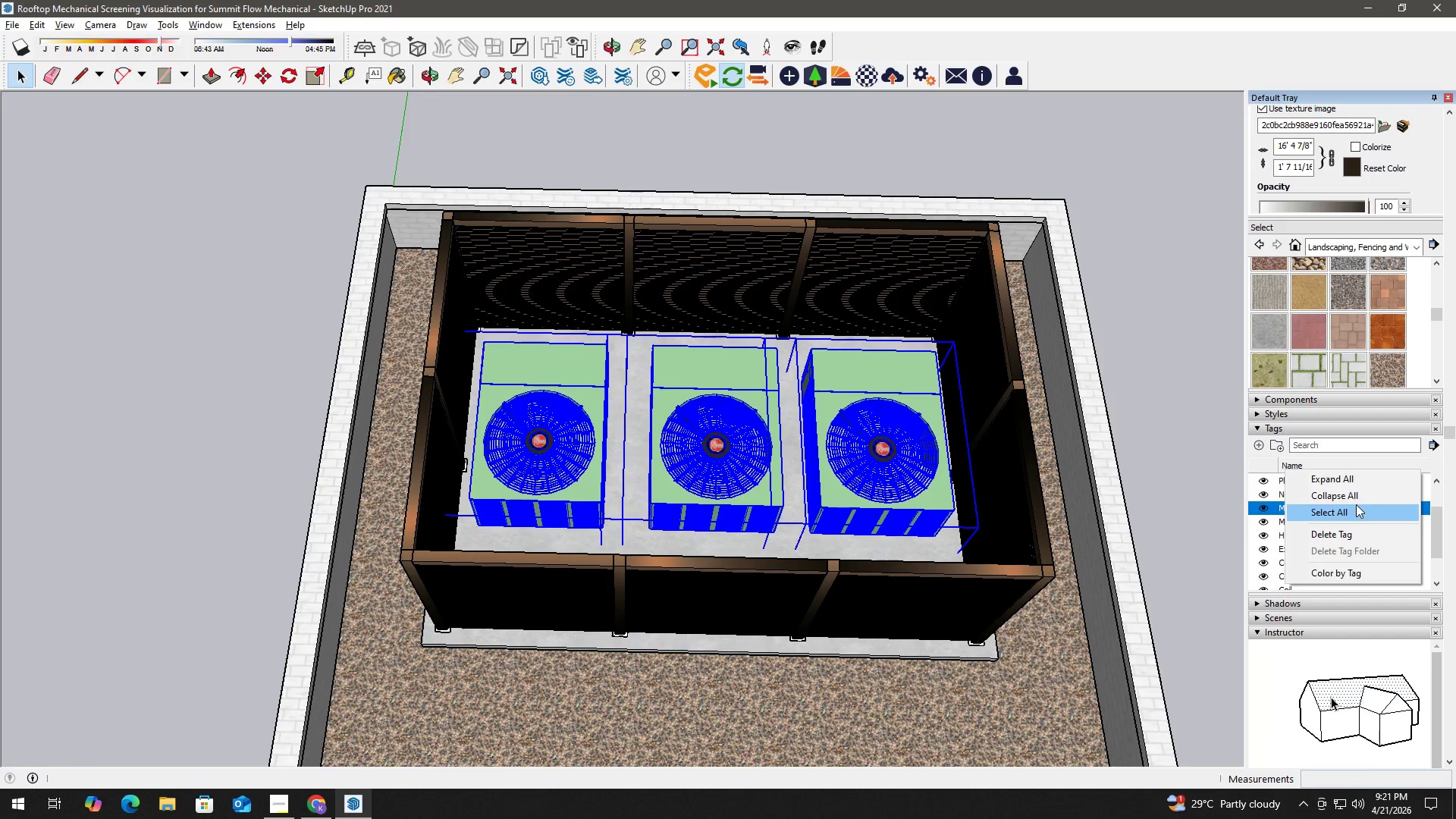 
left_click([1351, 536])
 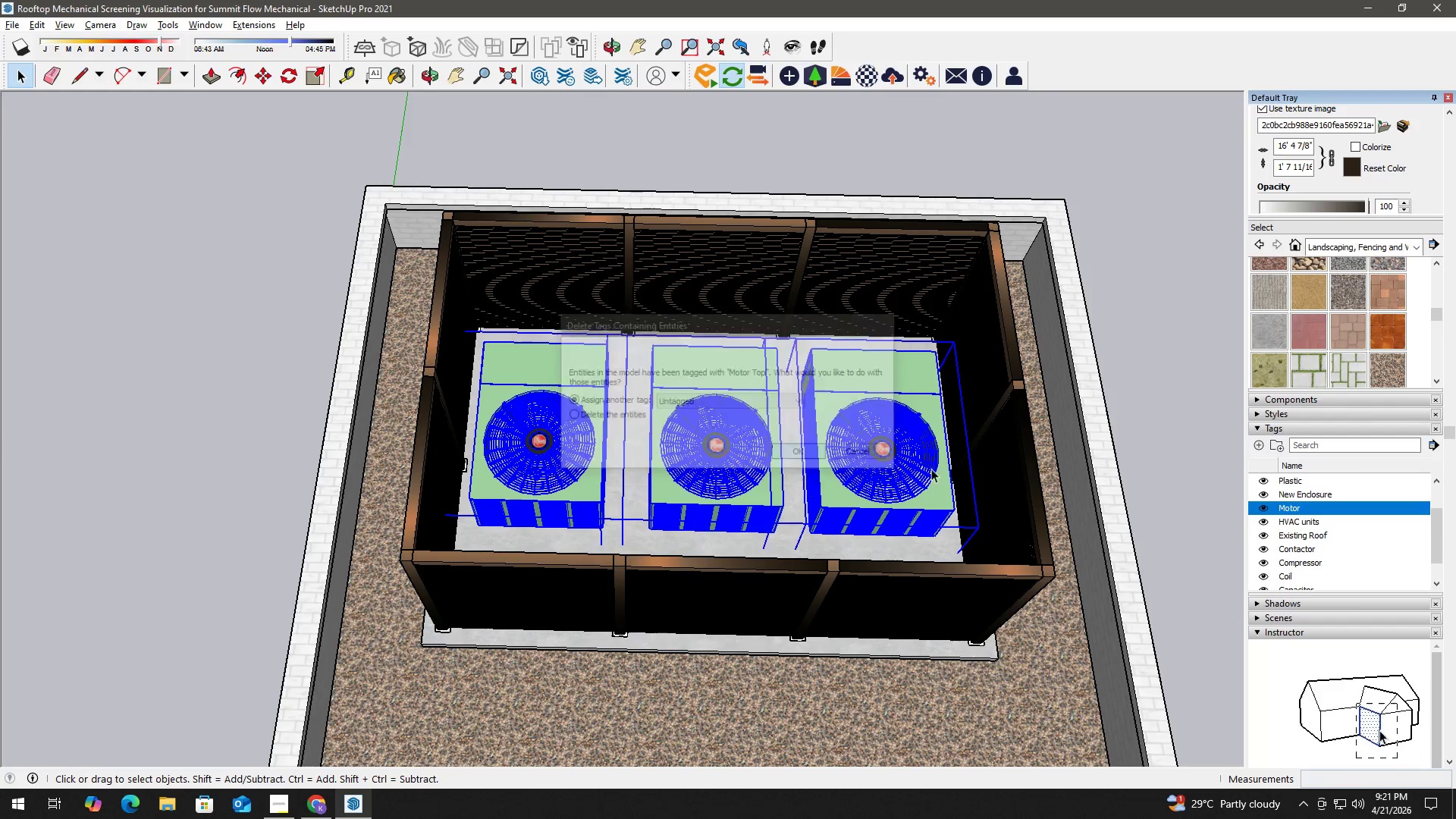 
left_click([1310, 508])
 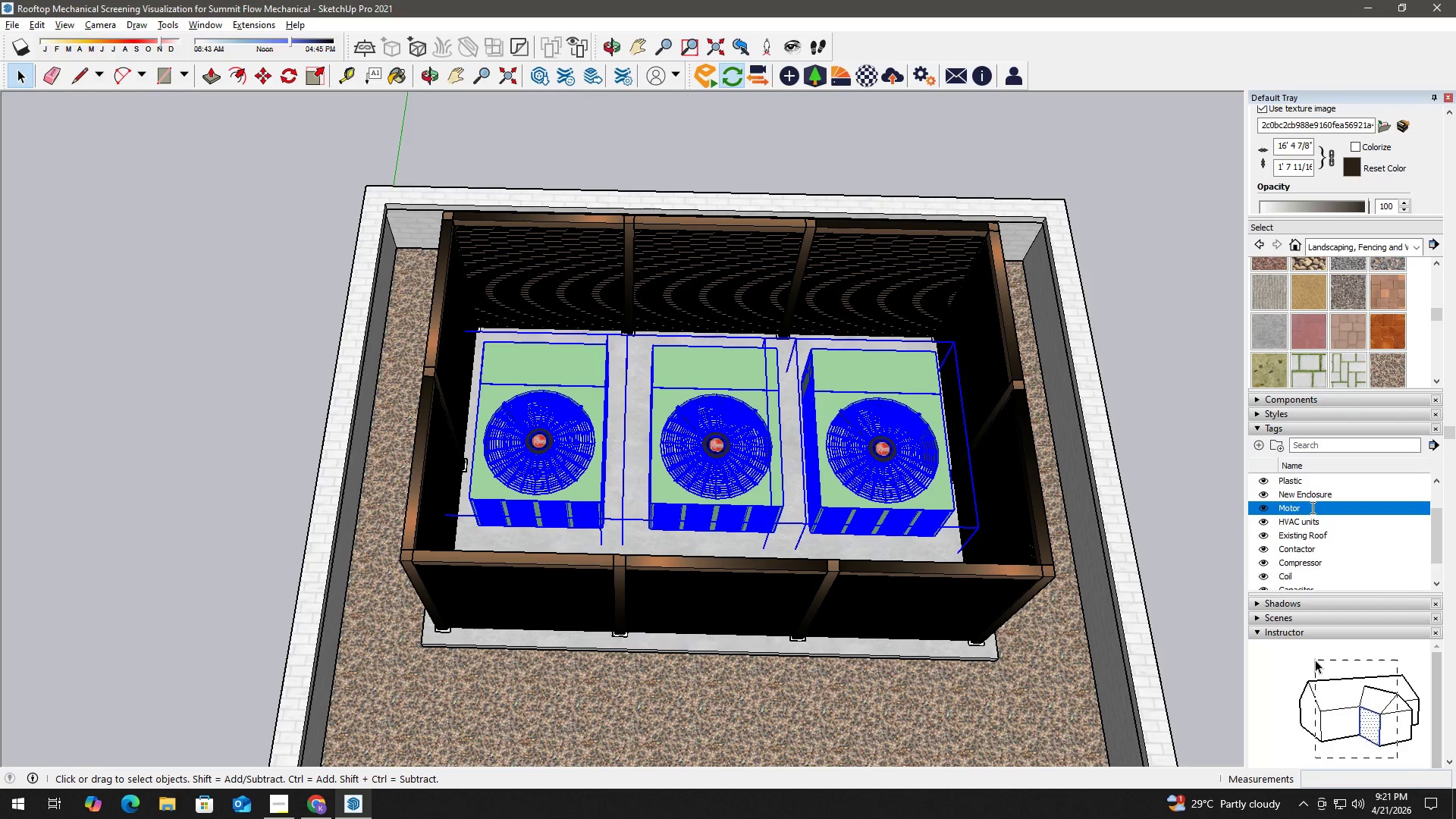 
right_click([1311, 507])
 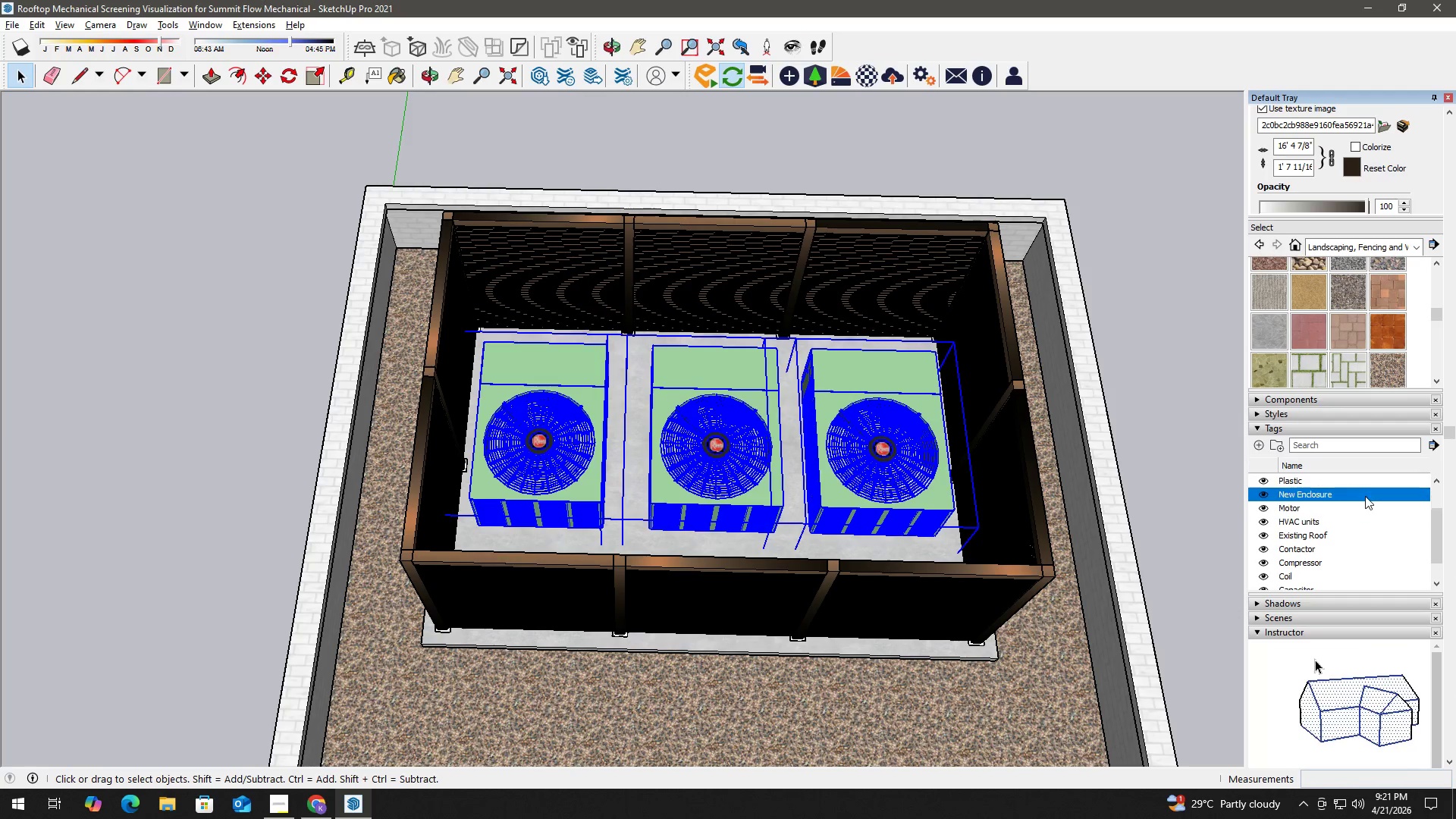 
left_click([1351, 508])
 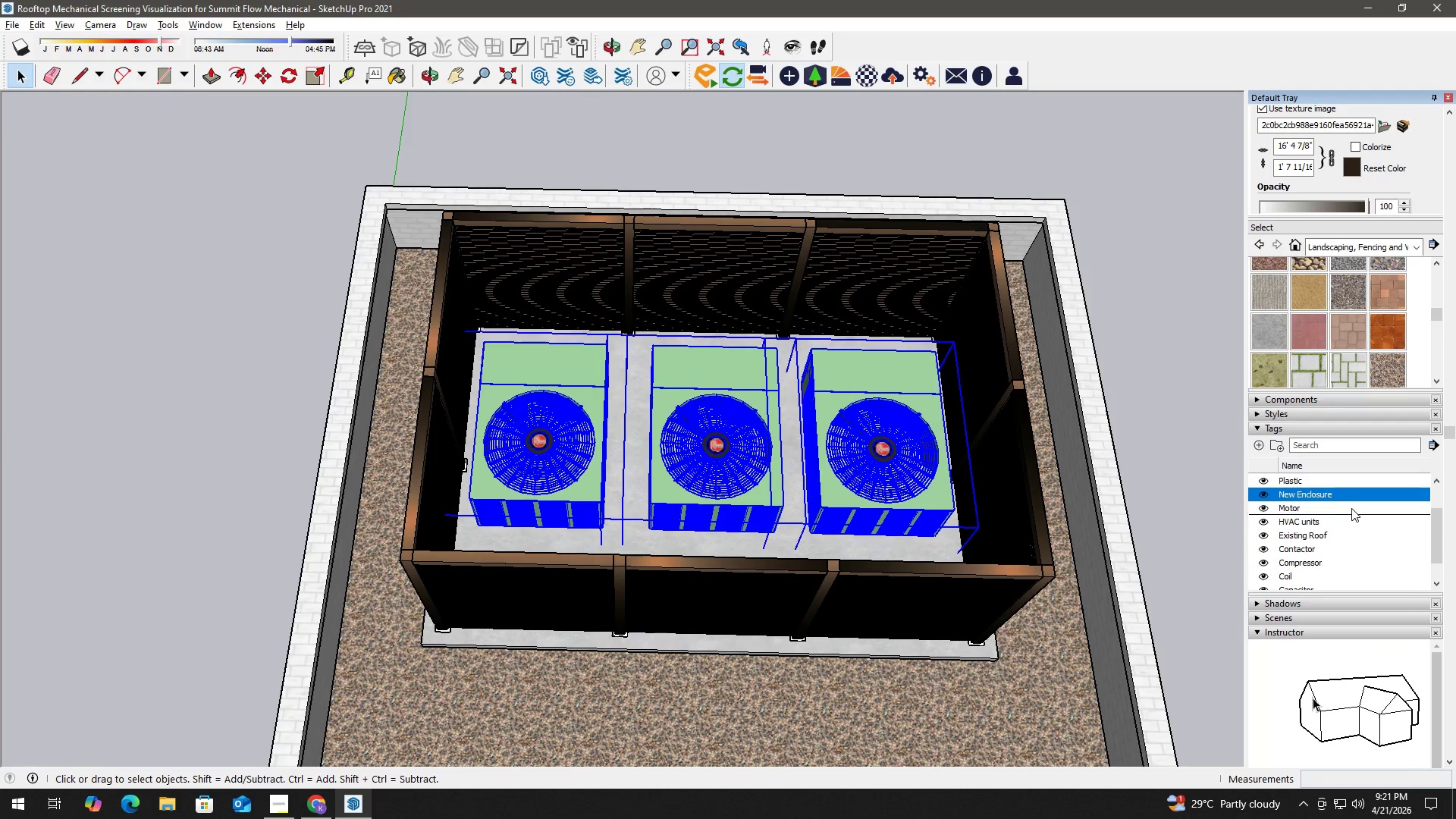 
right_click([1354, 507])
 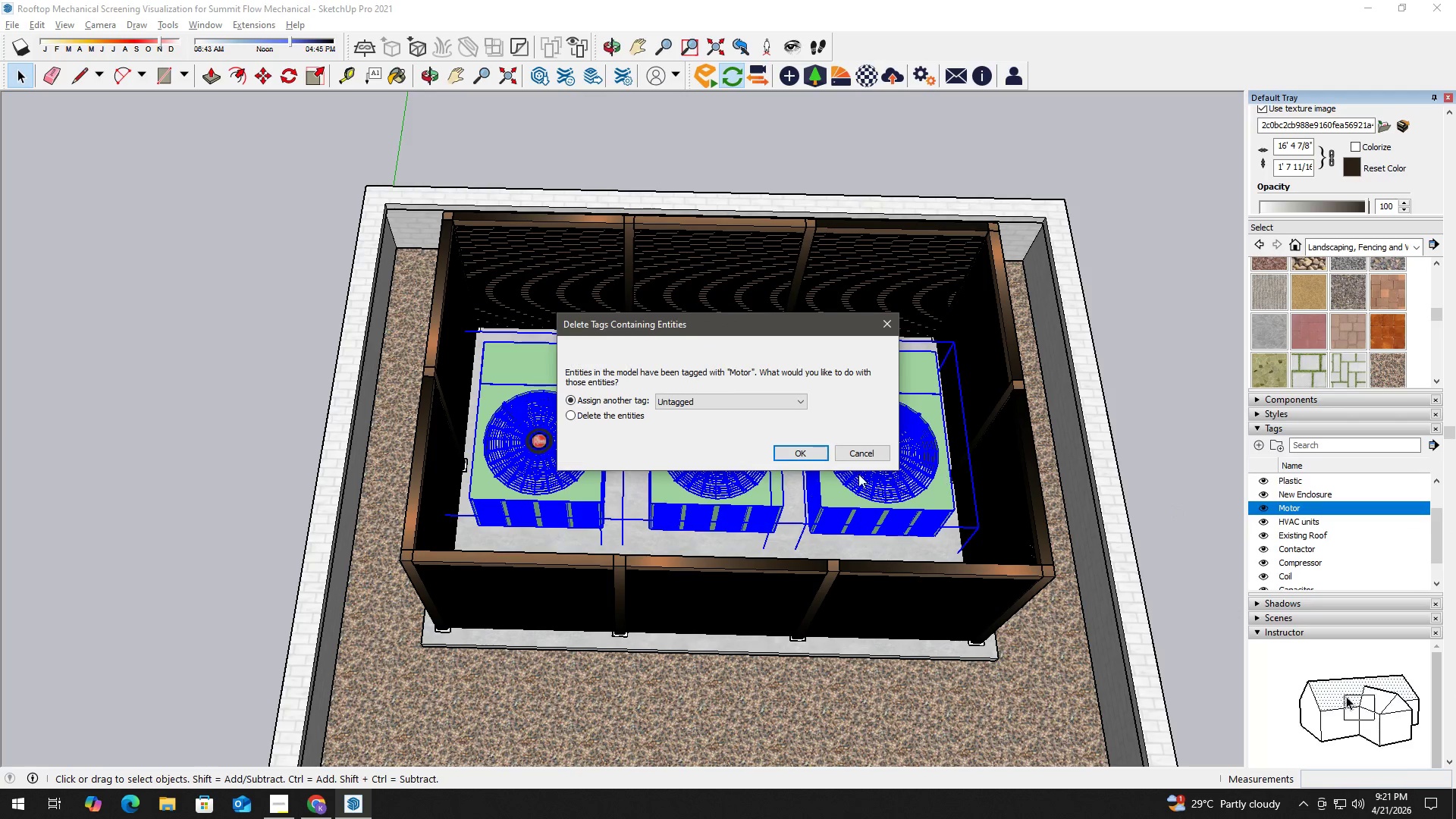 
left_click([816, 450])
 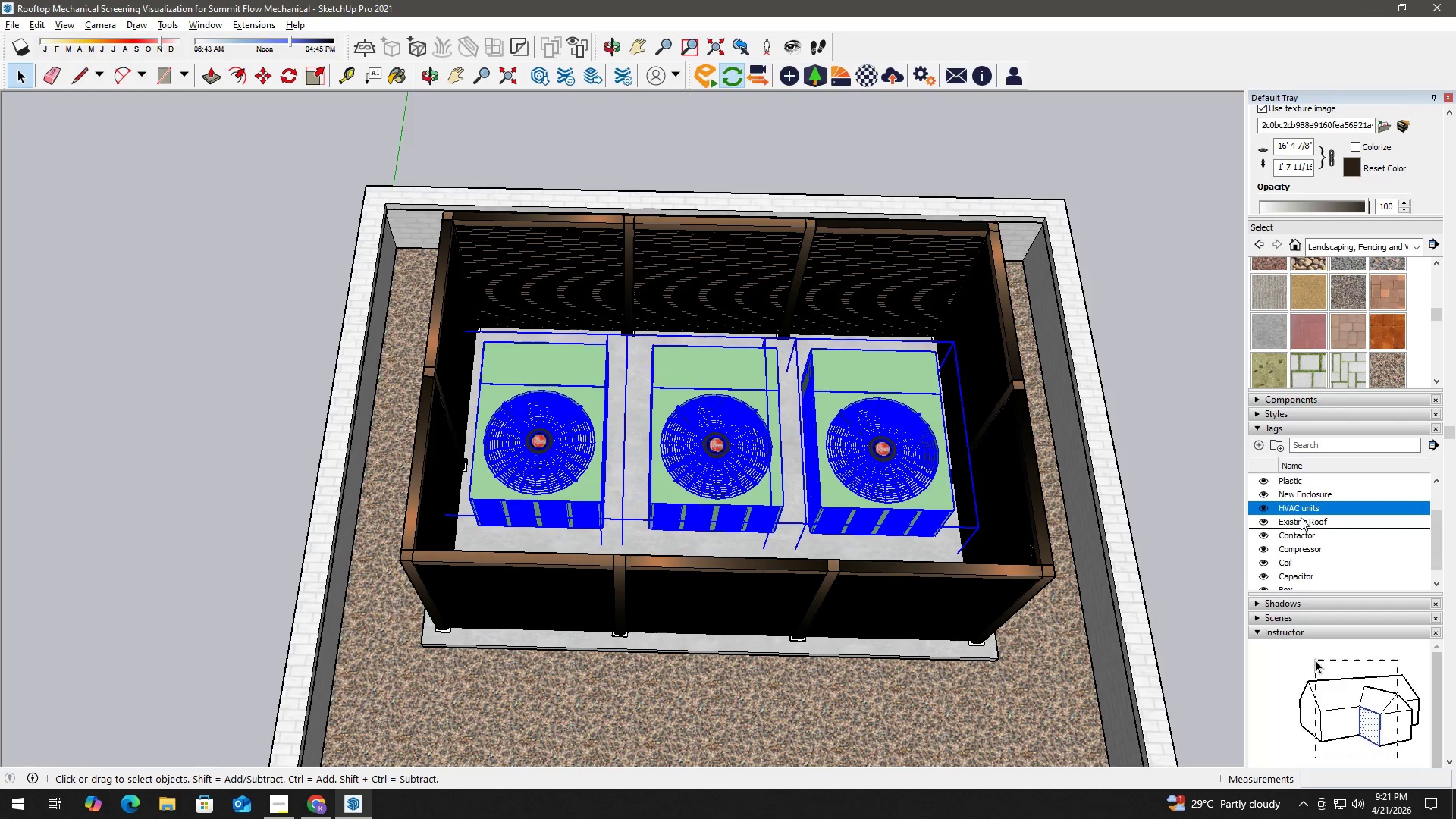 
double_click([1296, 532])
 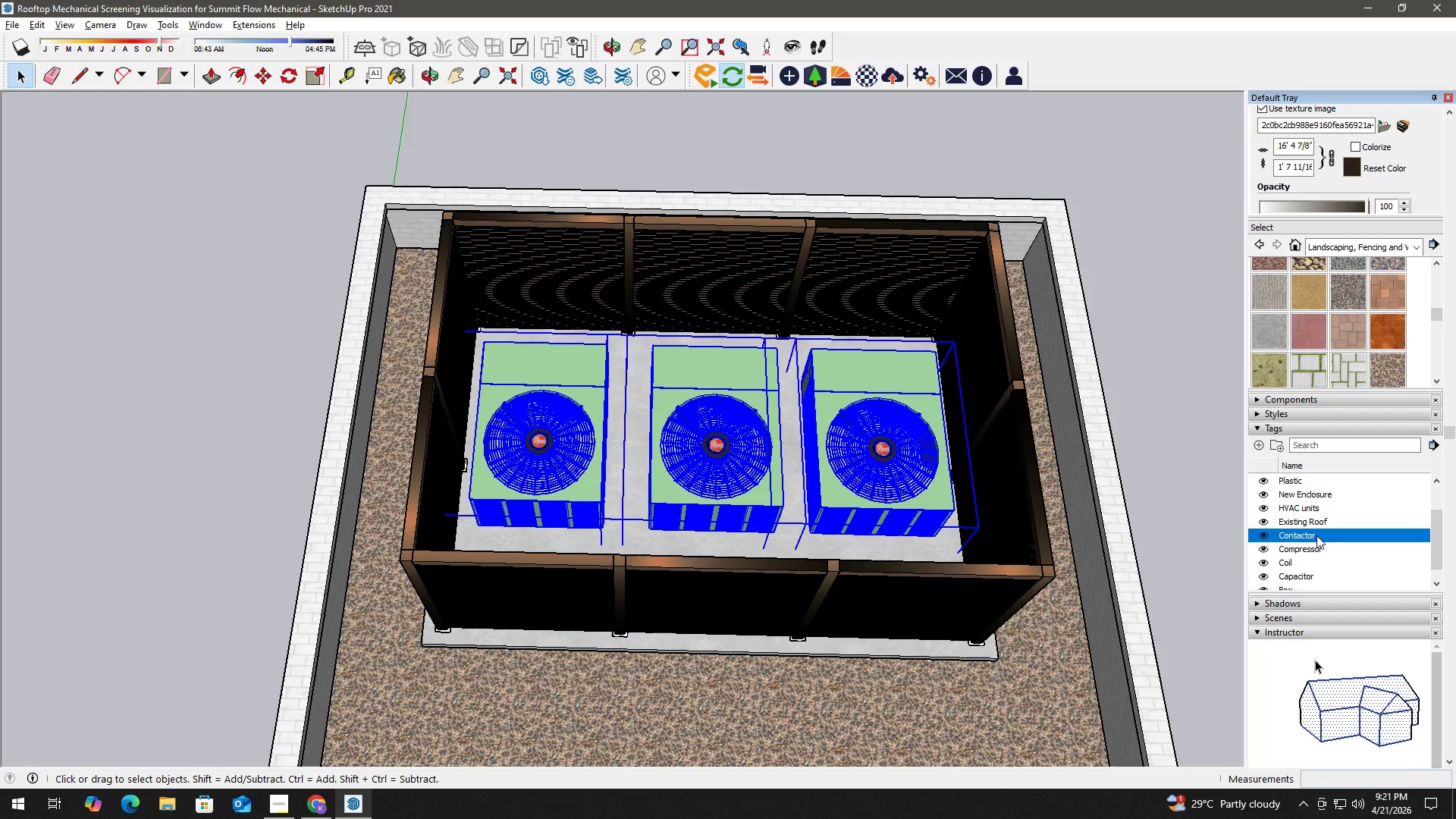 
right_click([1316, 535])
 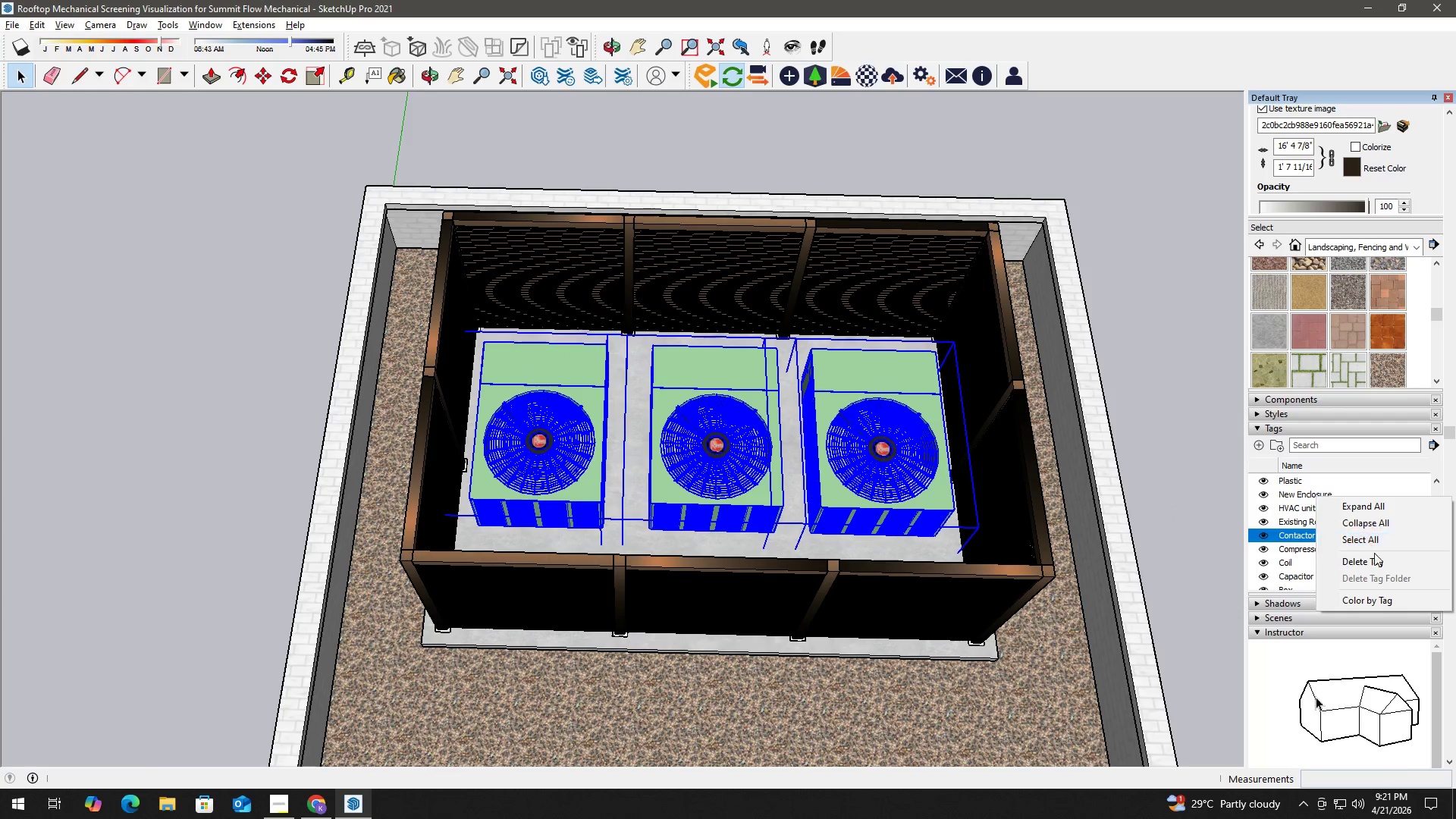 
left_click([1376, 560])
 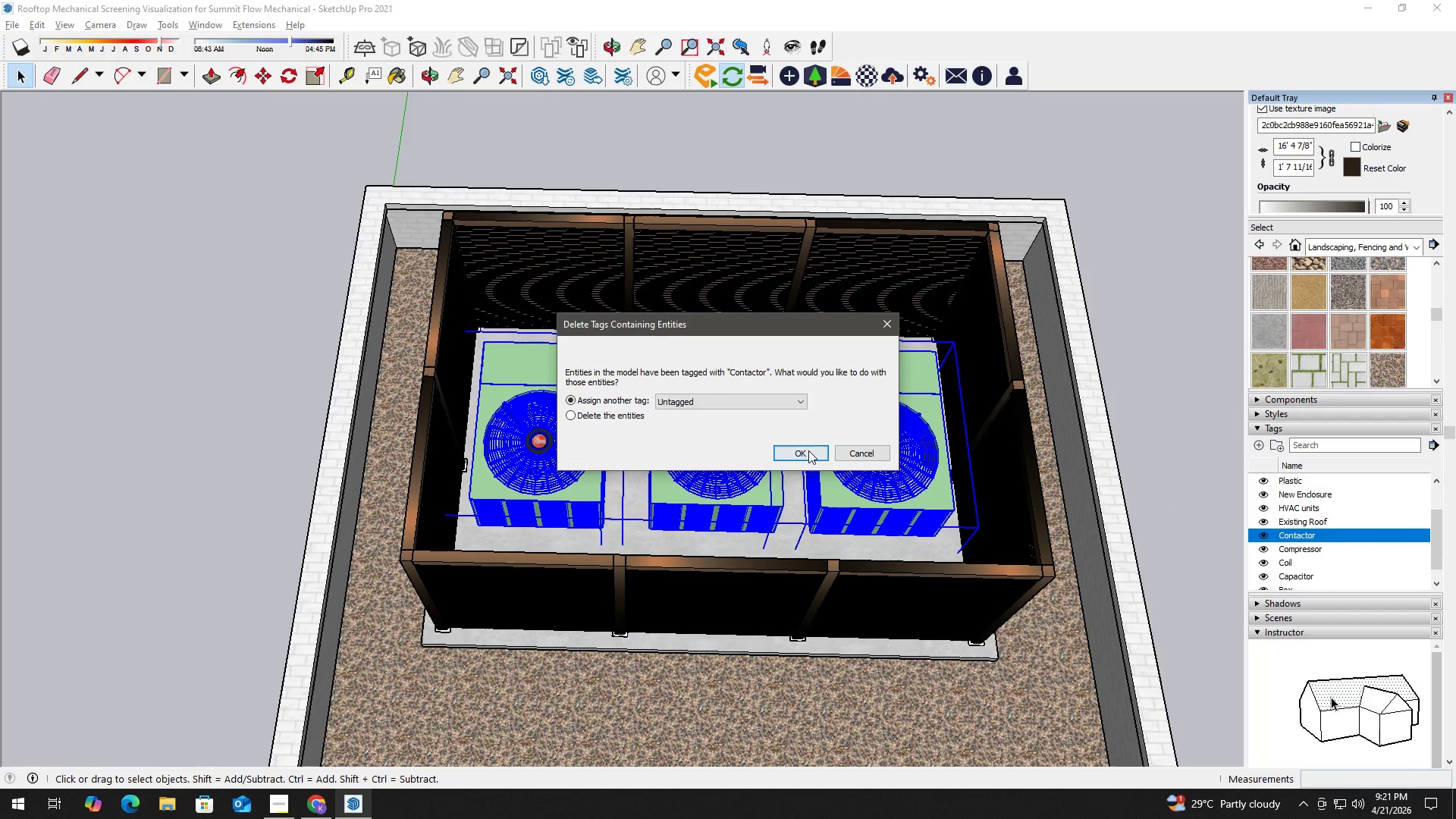 
left_click([803, 449])
 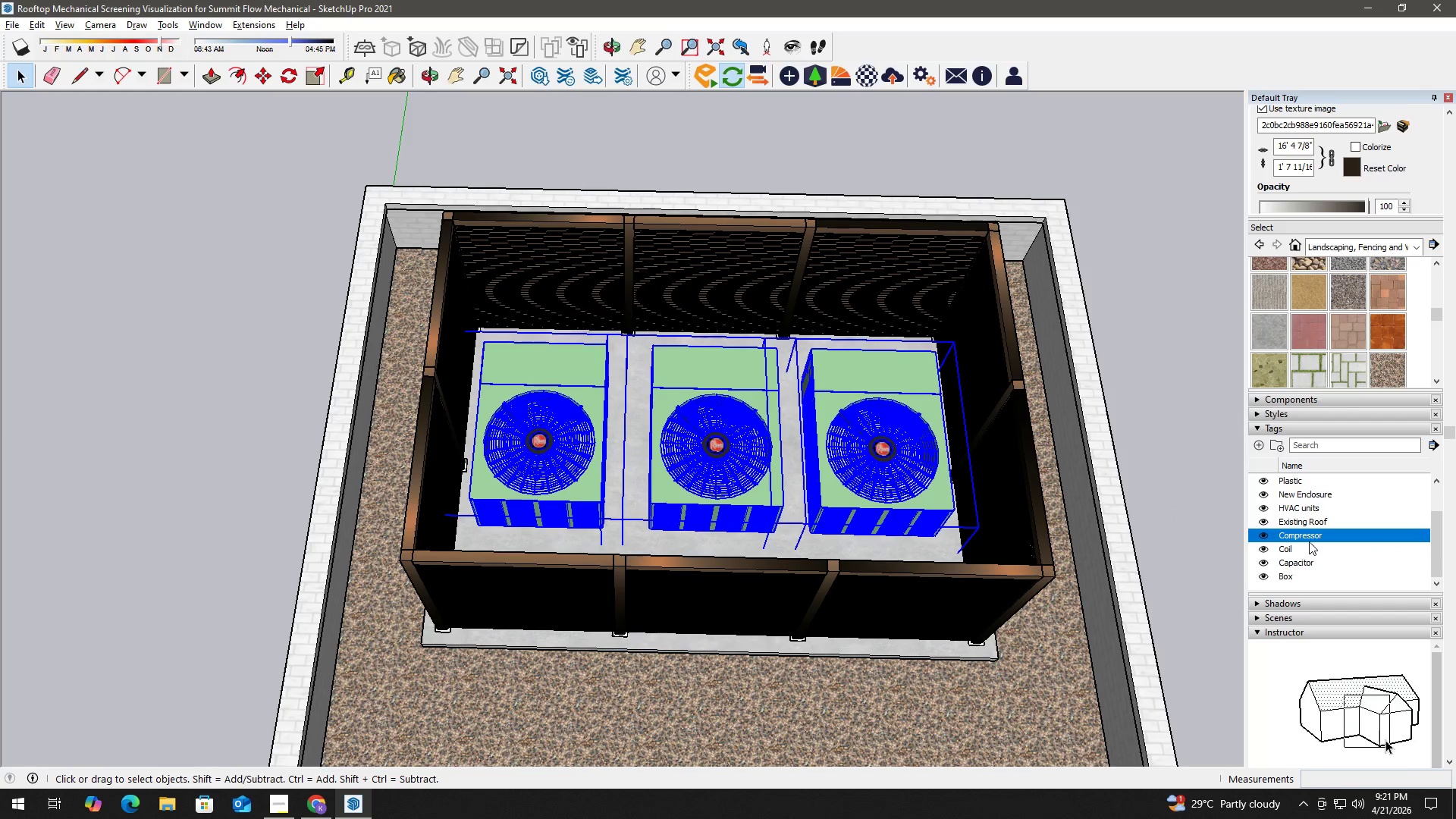 
right_click([1312, 535])
 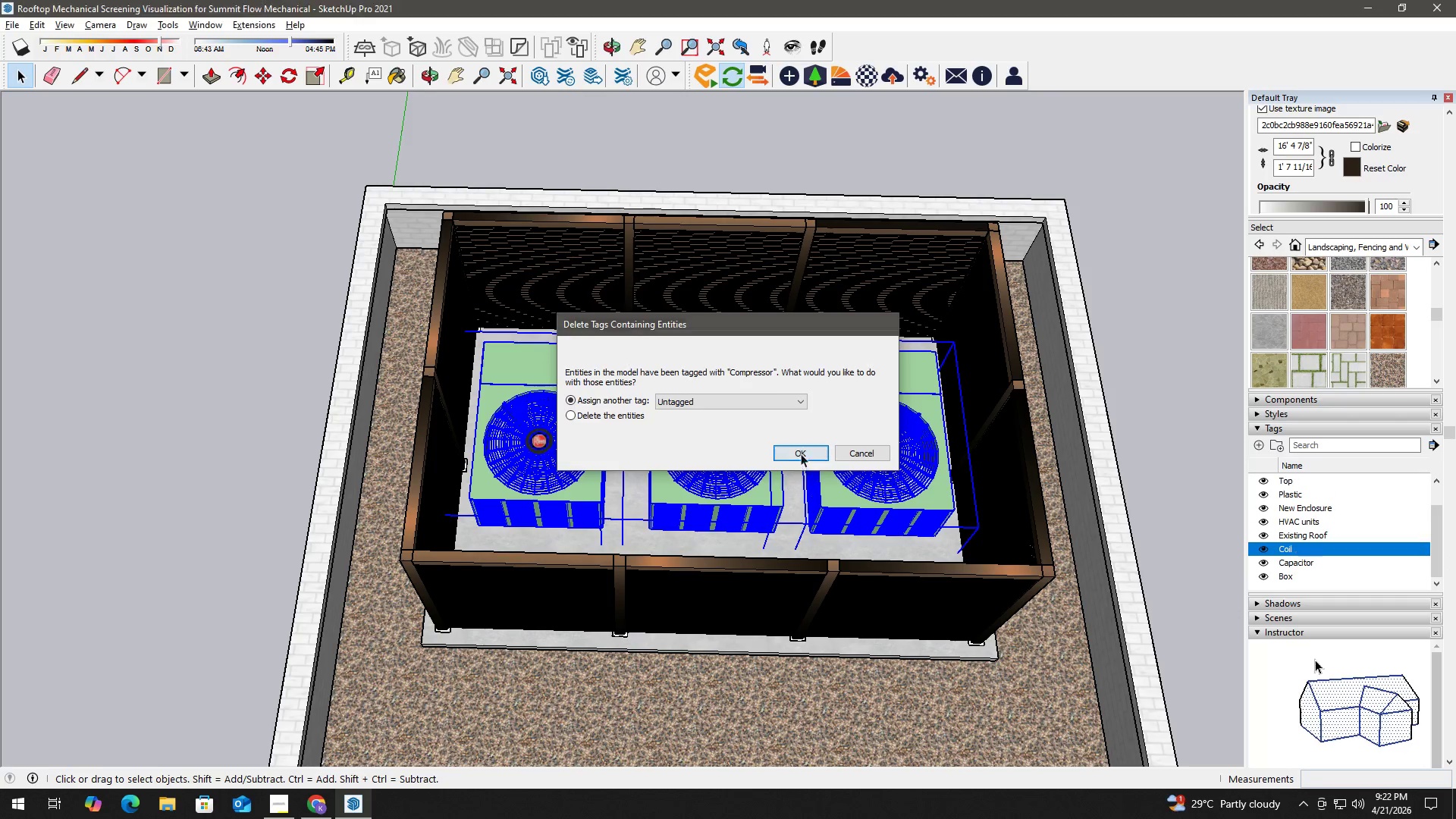 
right_click([1304, 546])
 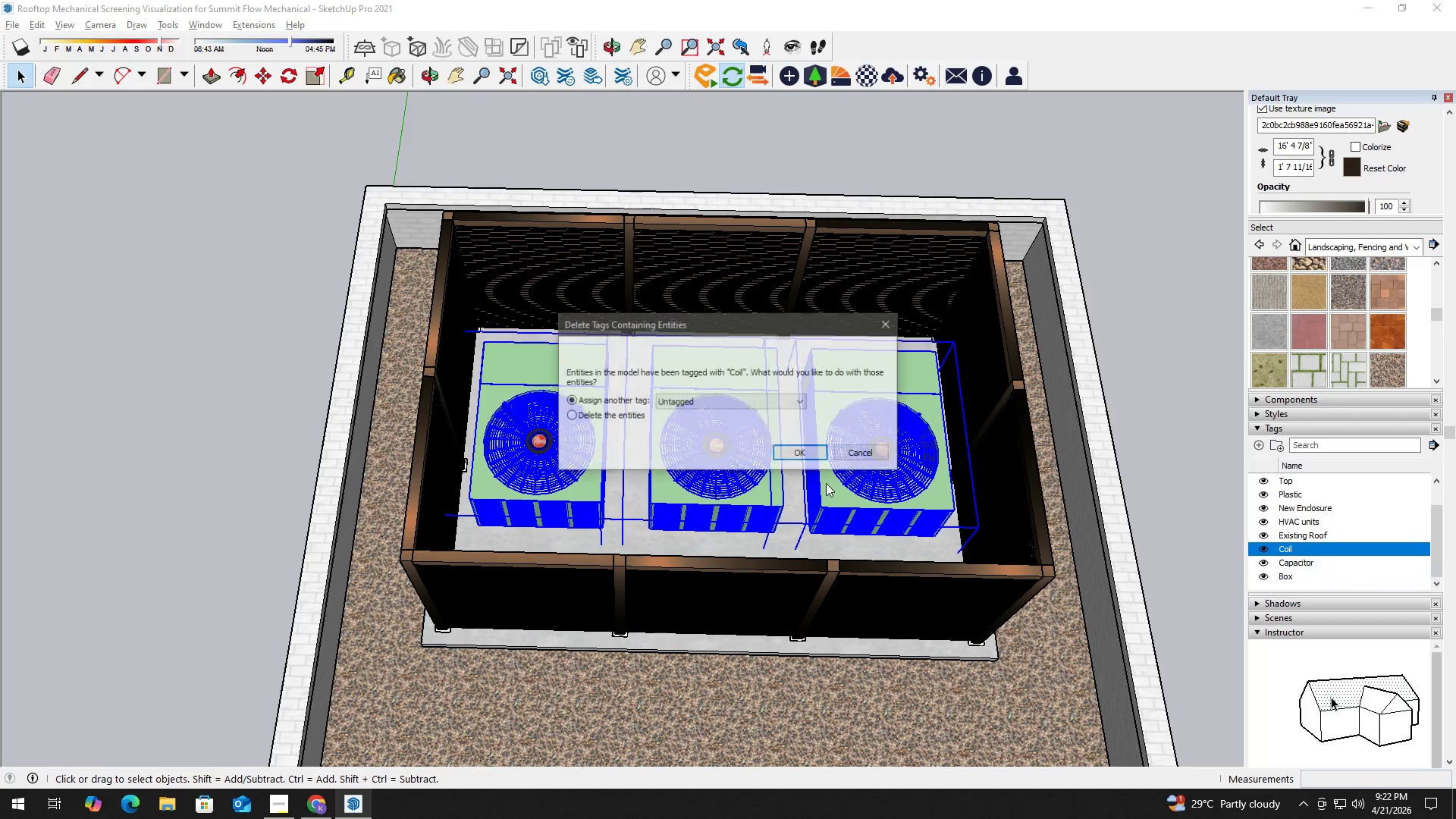 
left_click([786, 456])
 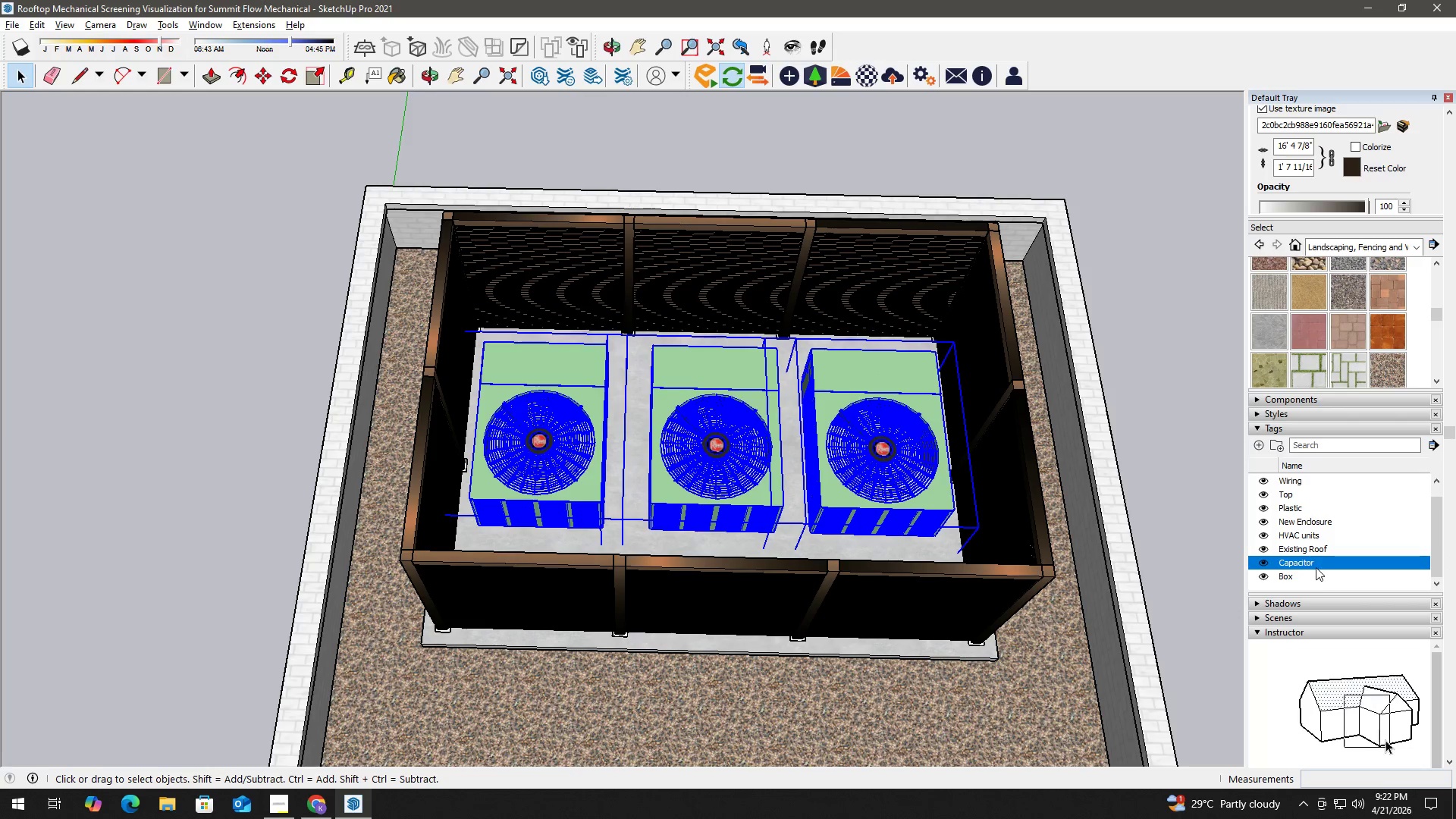 
right_click([1316, 566])
 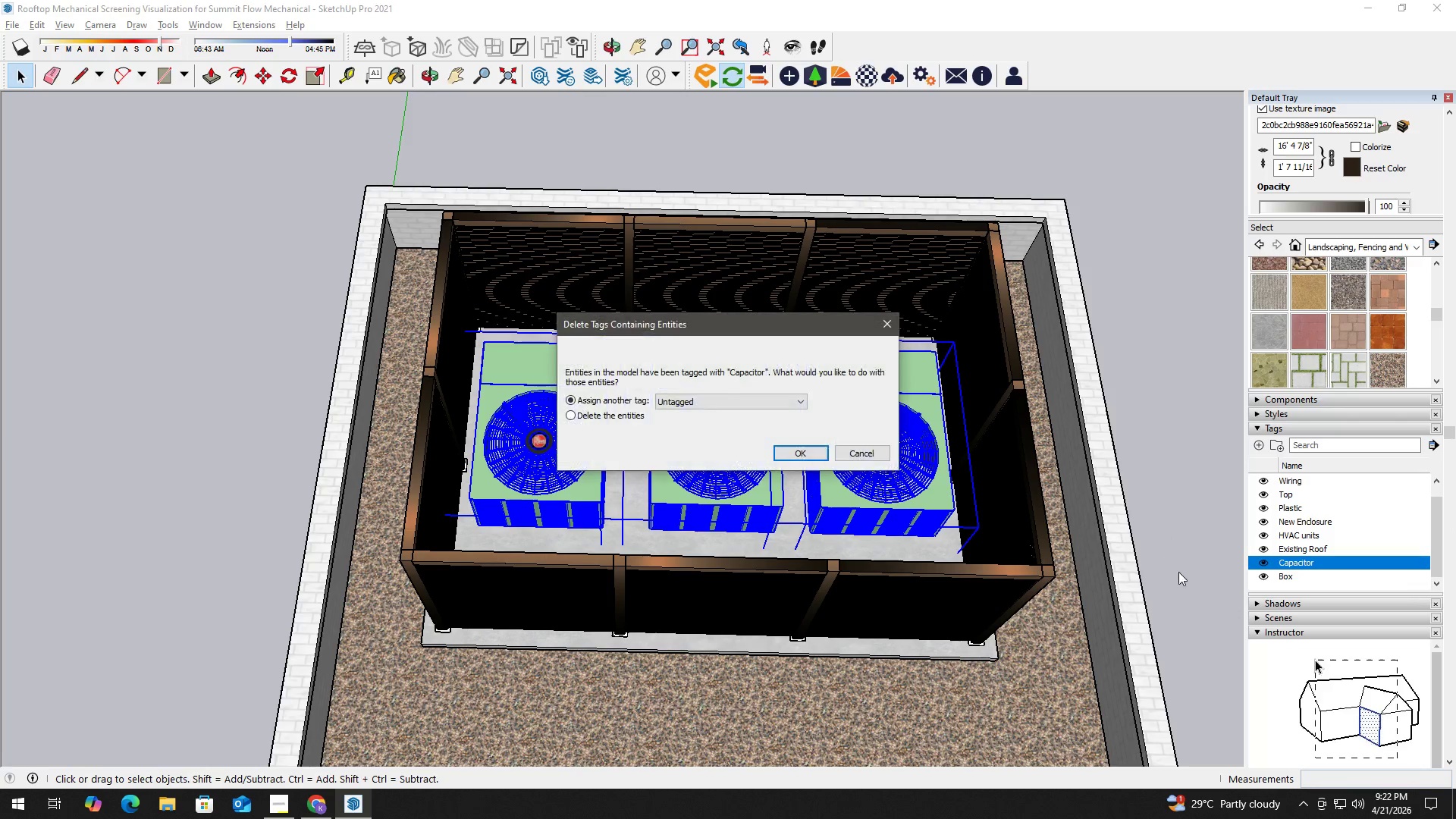 
left_click([797, 451])
 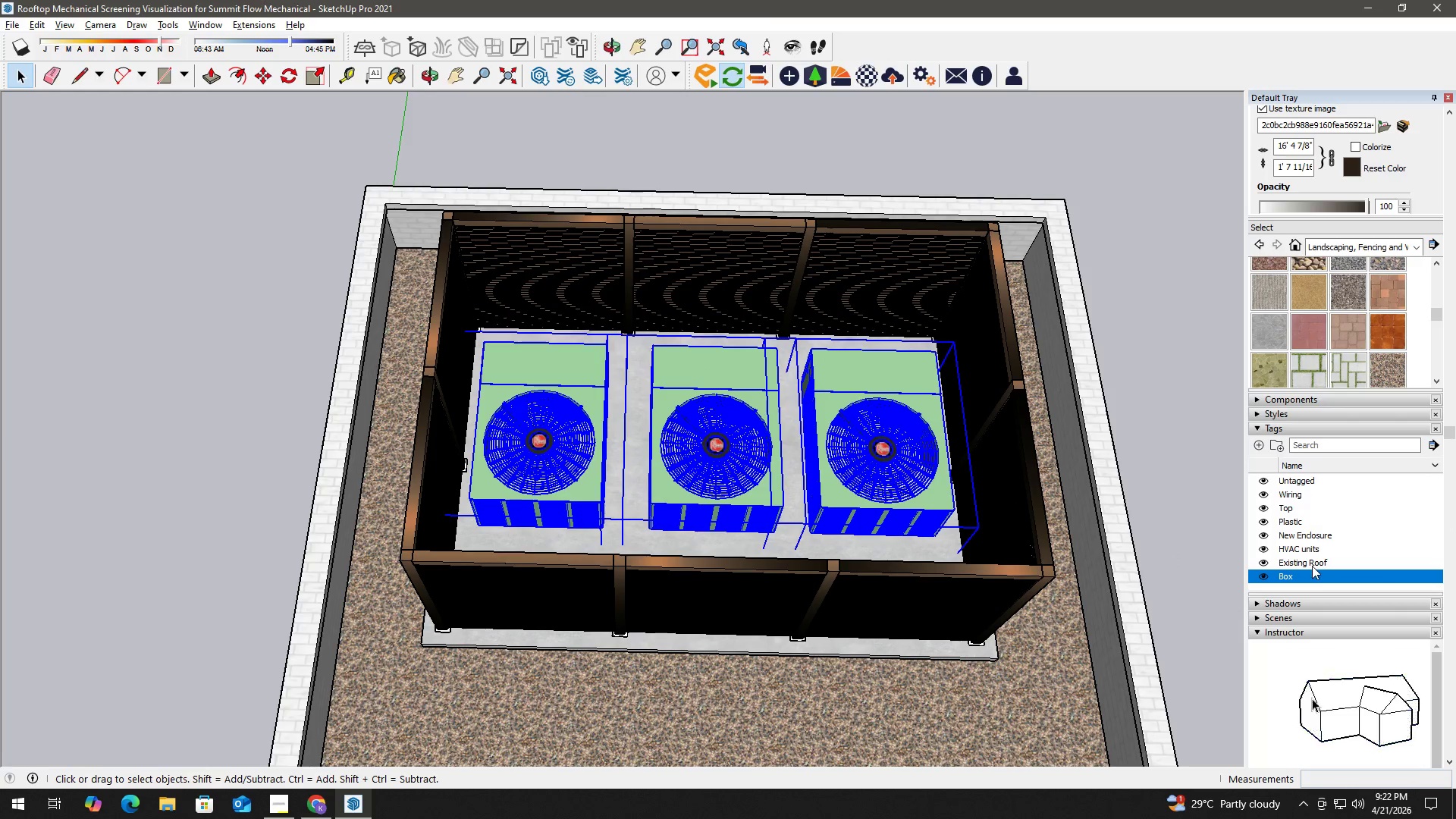 
right_click([1310, 574])
 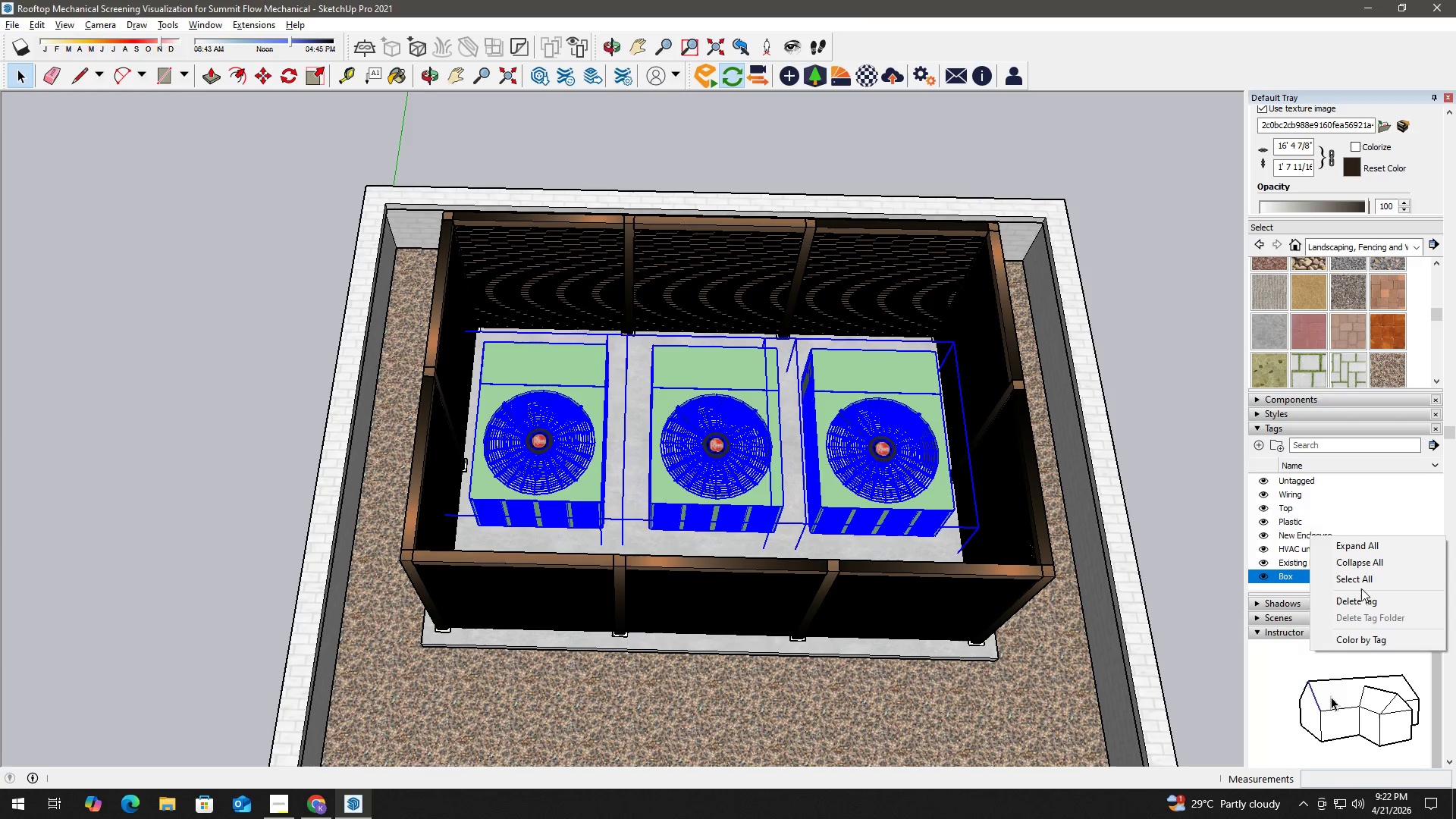 
left_click([1371, 599])
 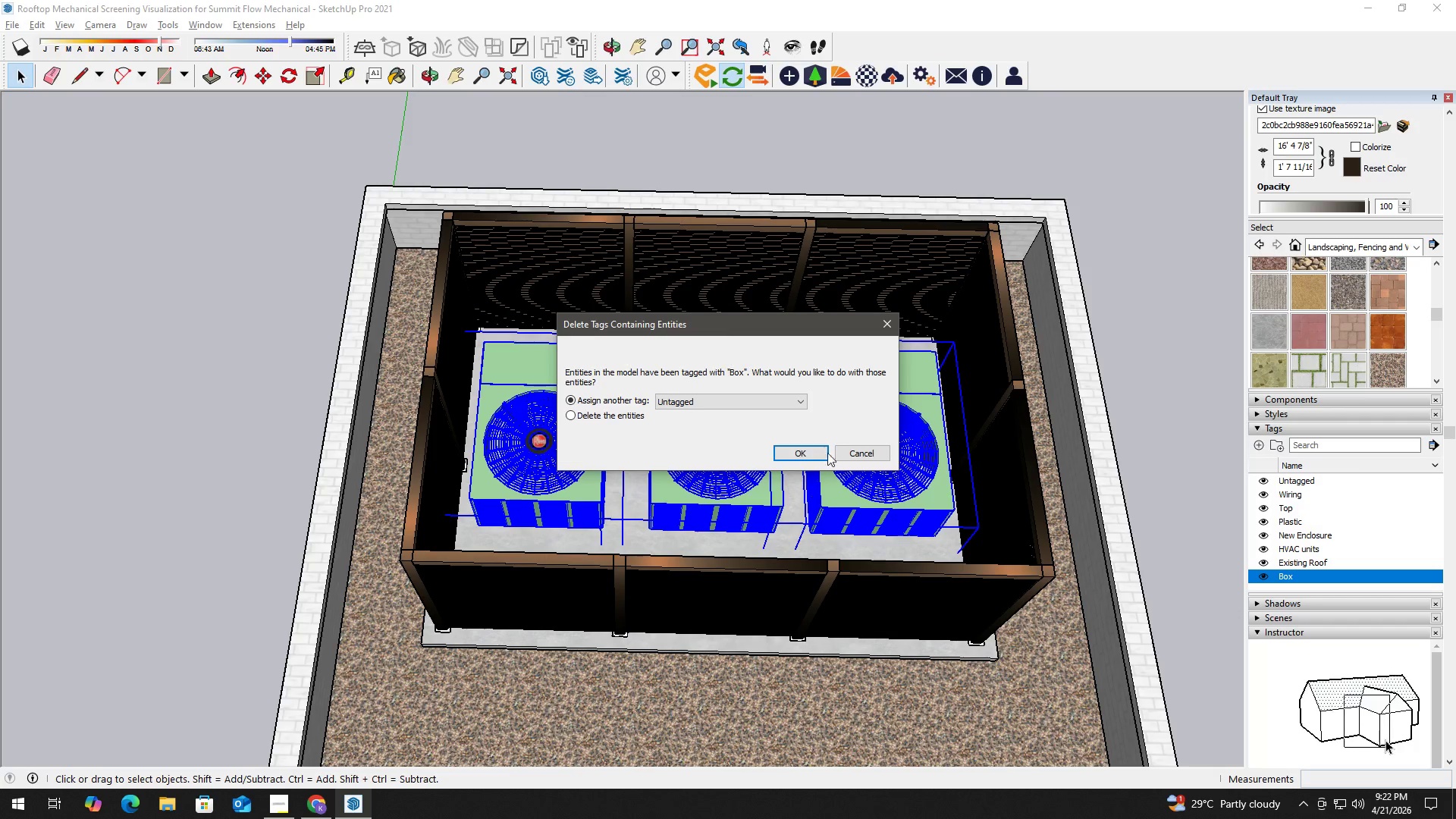 
left_click([786, 456])
 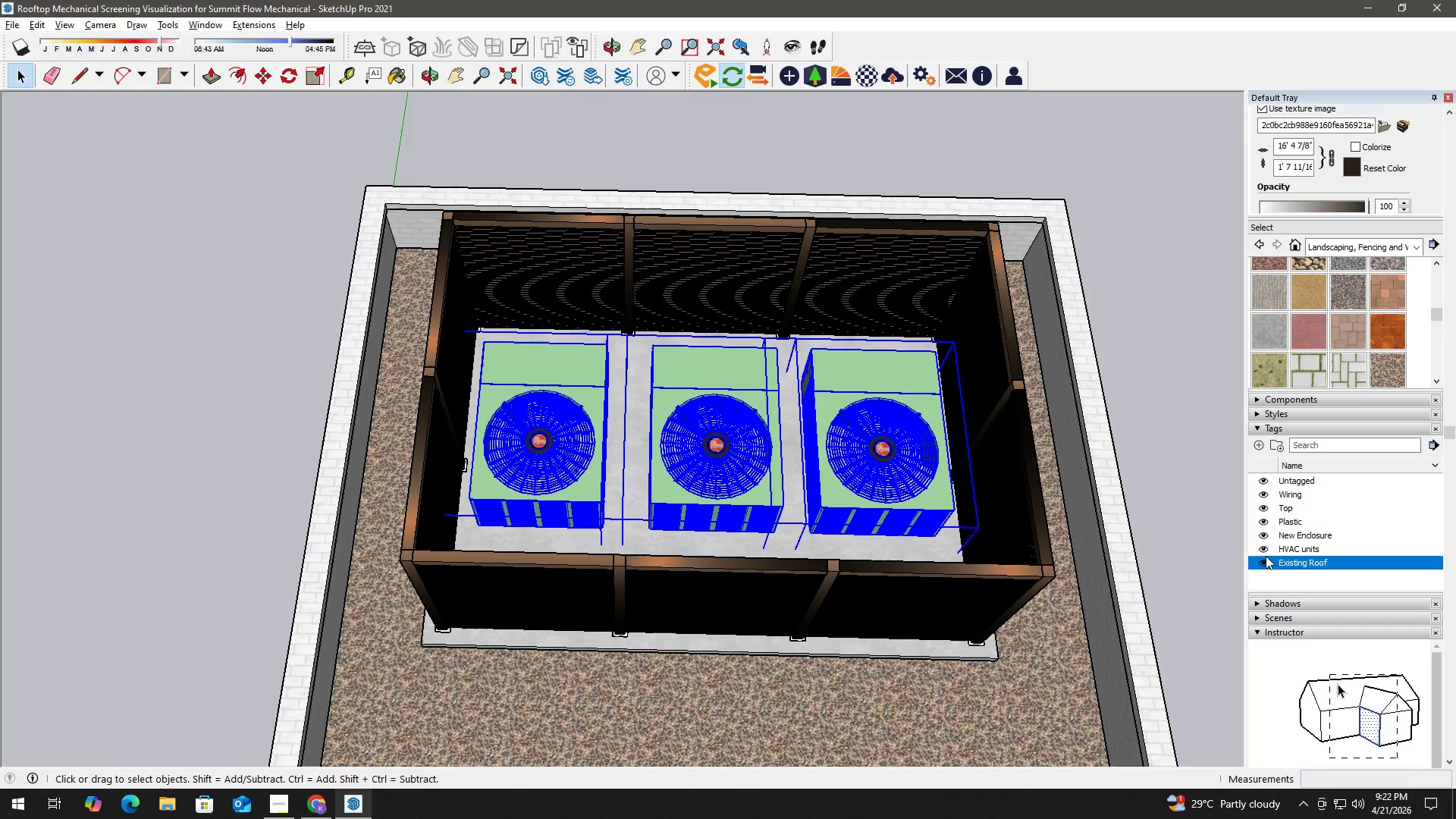 
left_click([1260, 551])
 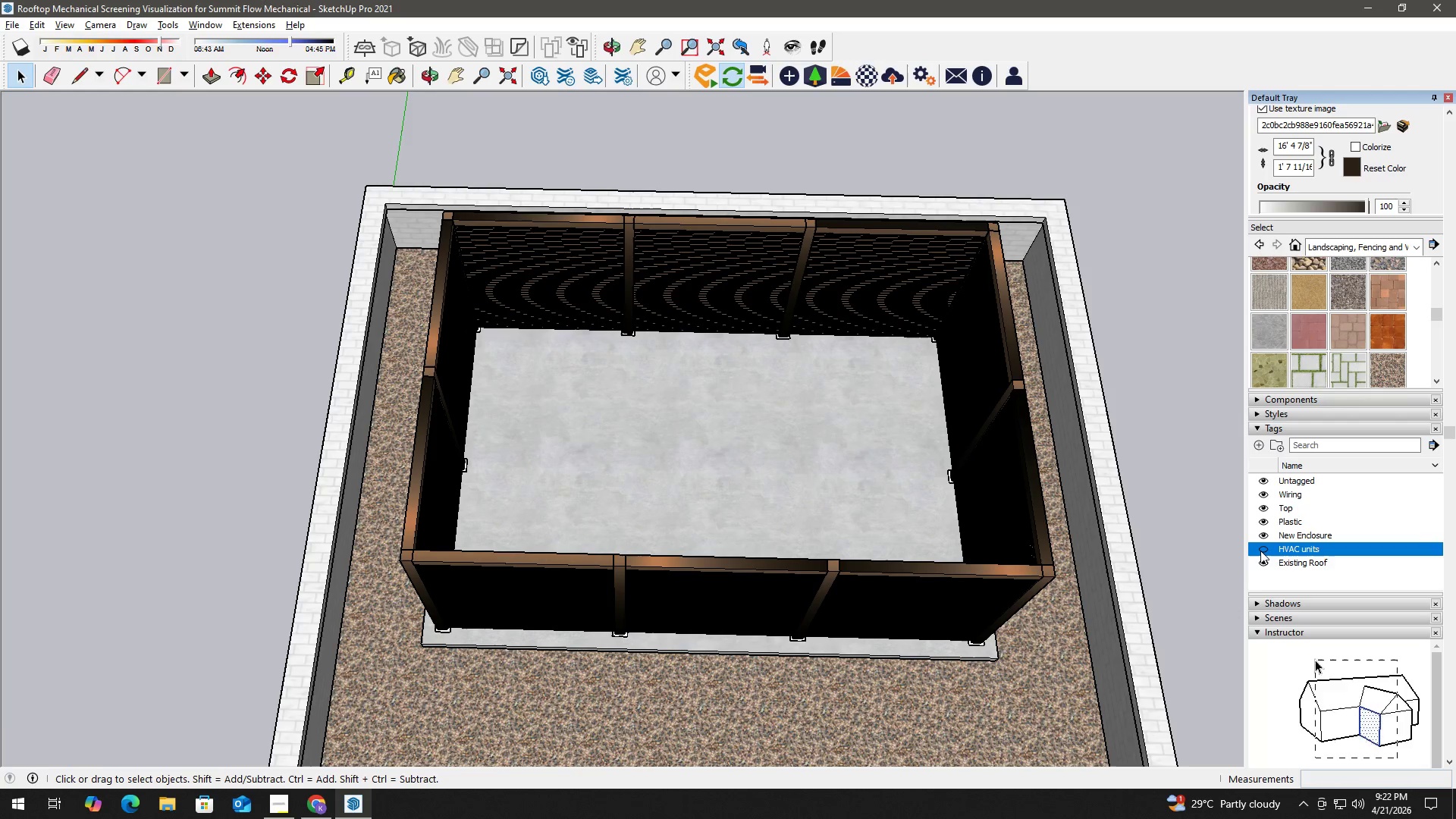 
left_click([1260, 551])
 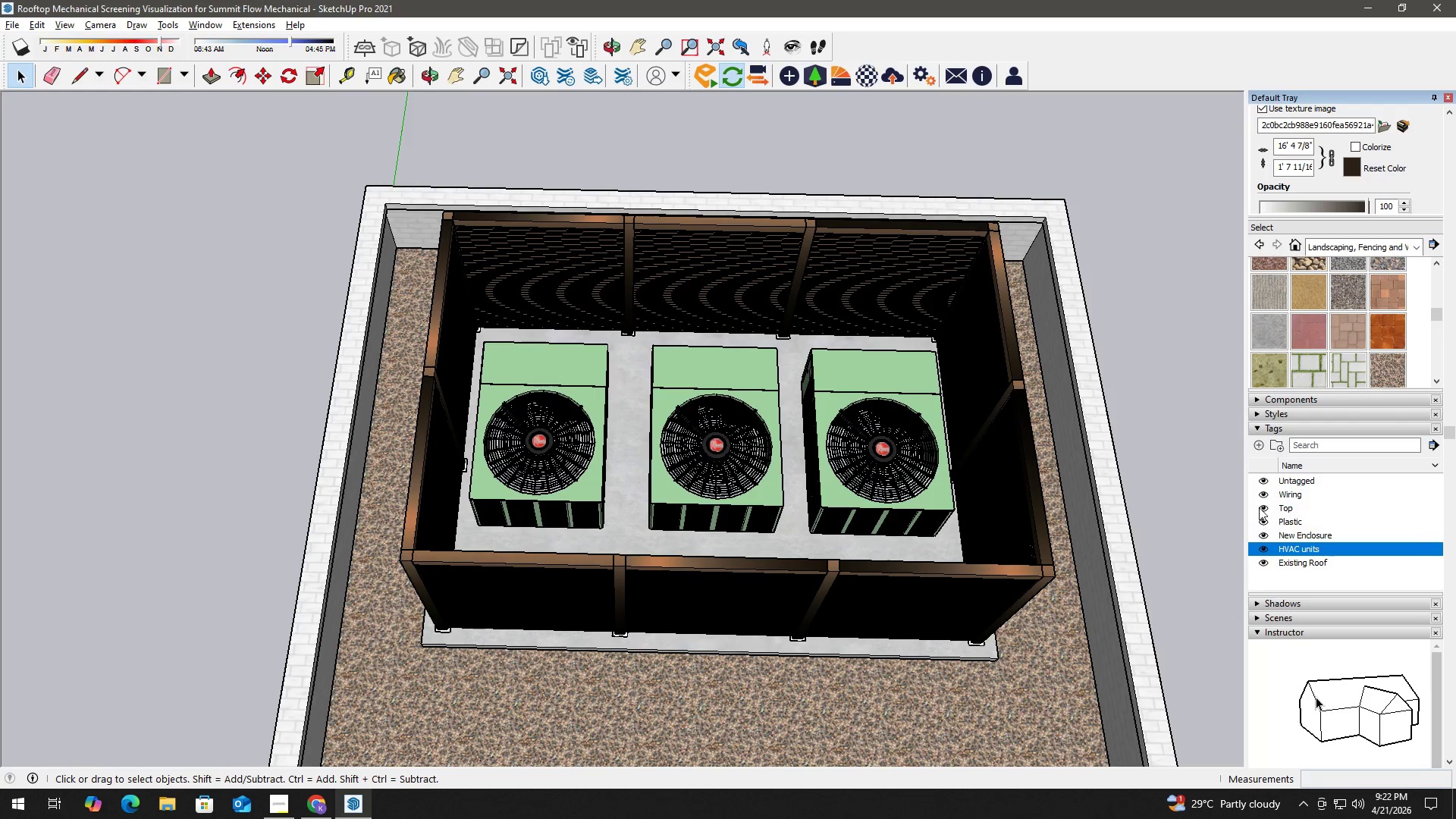 
left_click([1261, 505])
 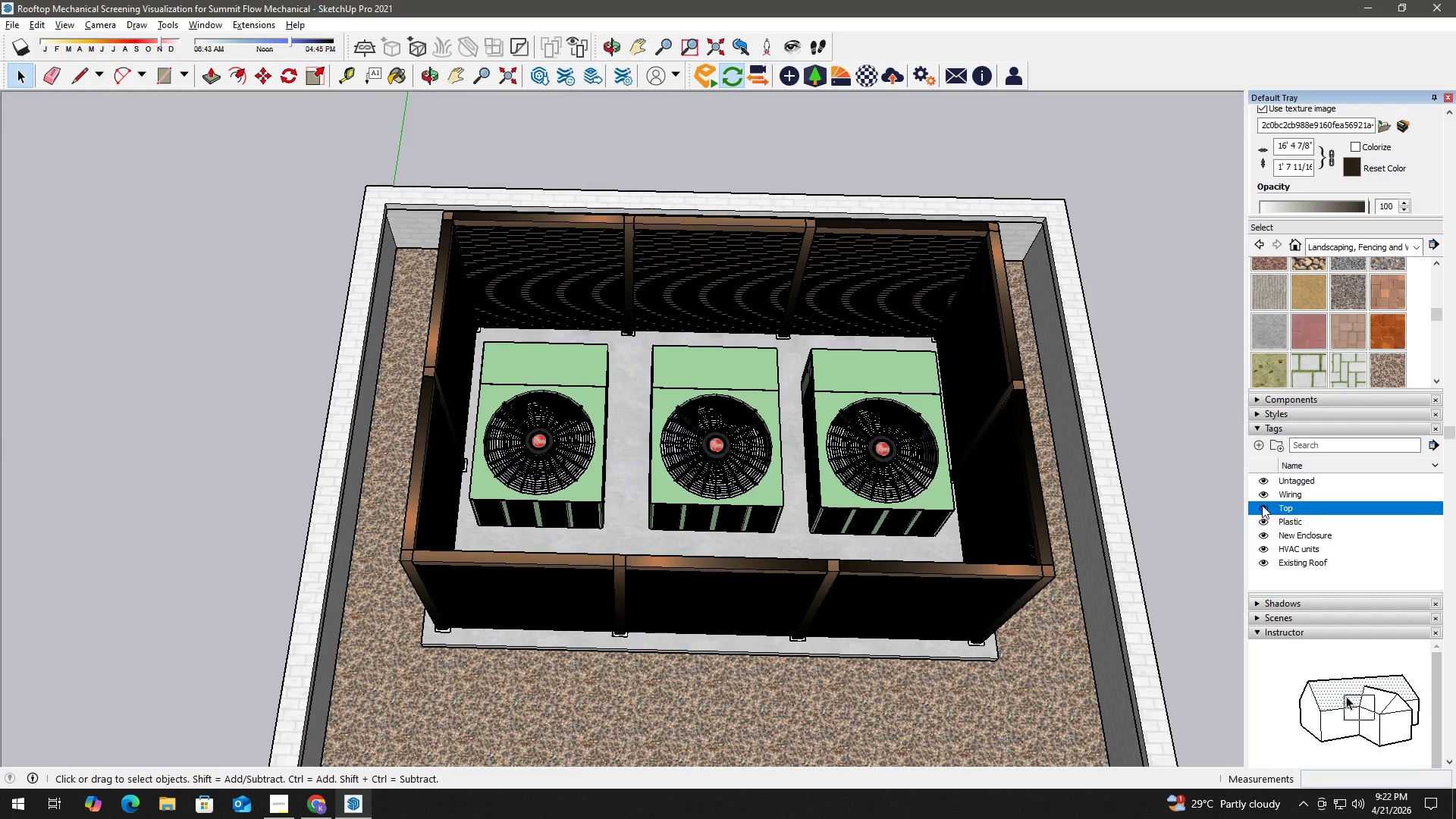 
right_click([1295, 510])
 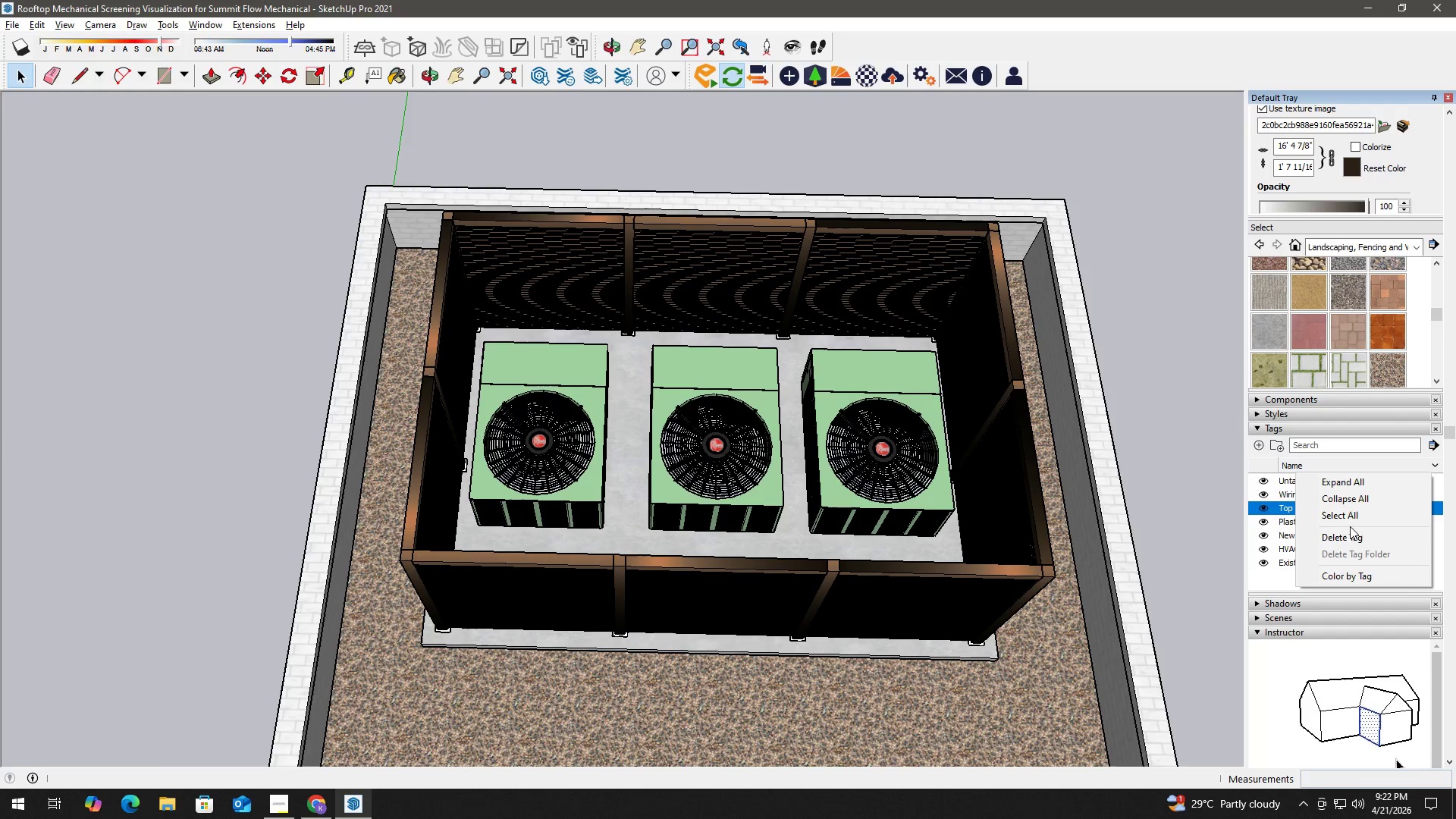 
left_click([1356, 542])
 